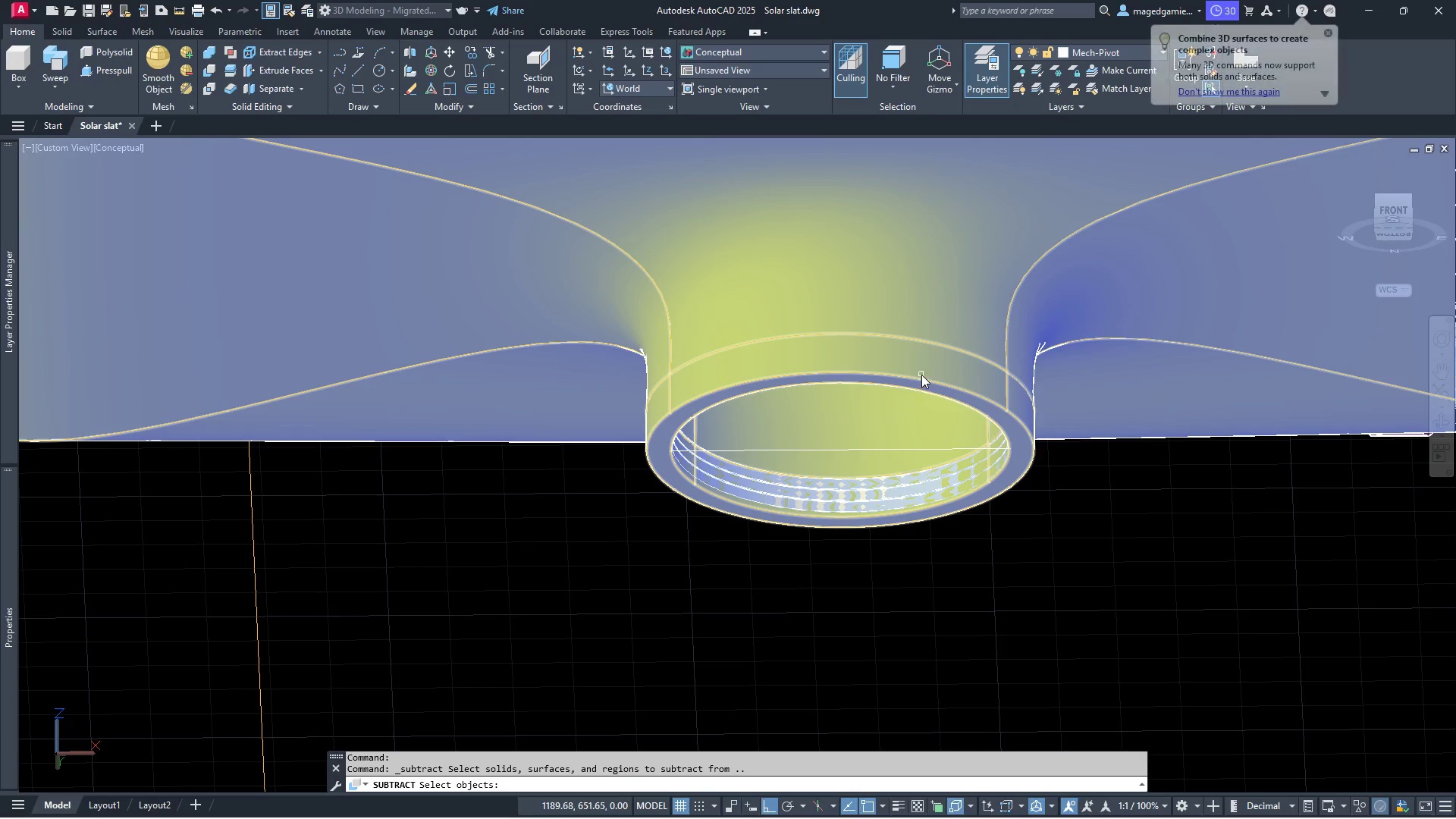 
left_click([921, 375])
 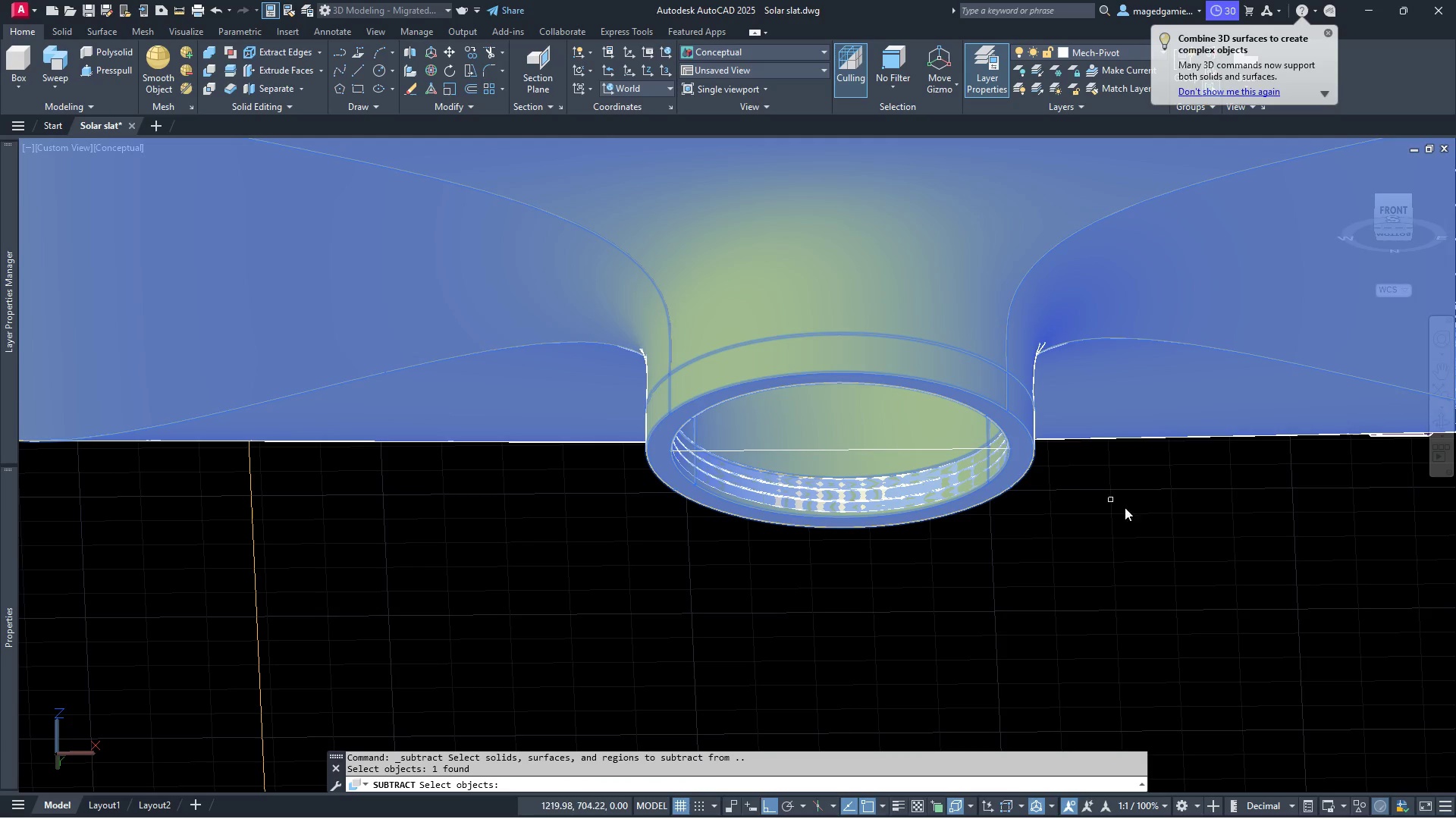 
right_click([1138, 516])
 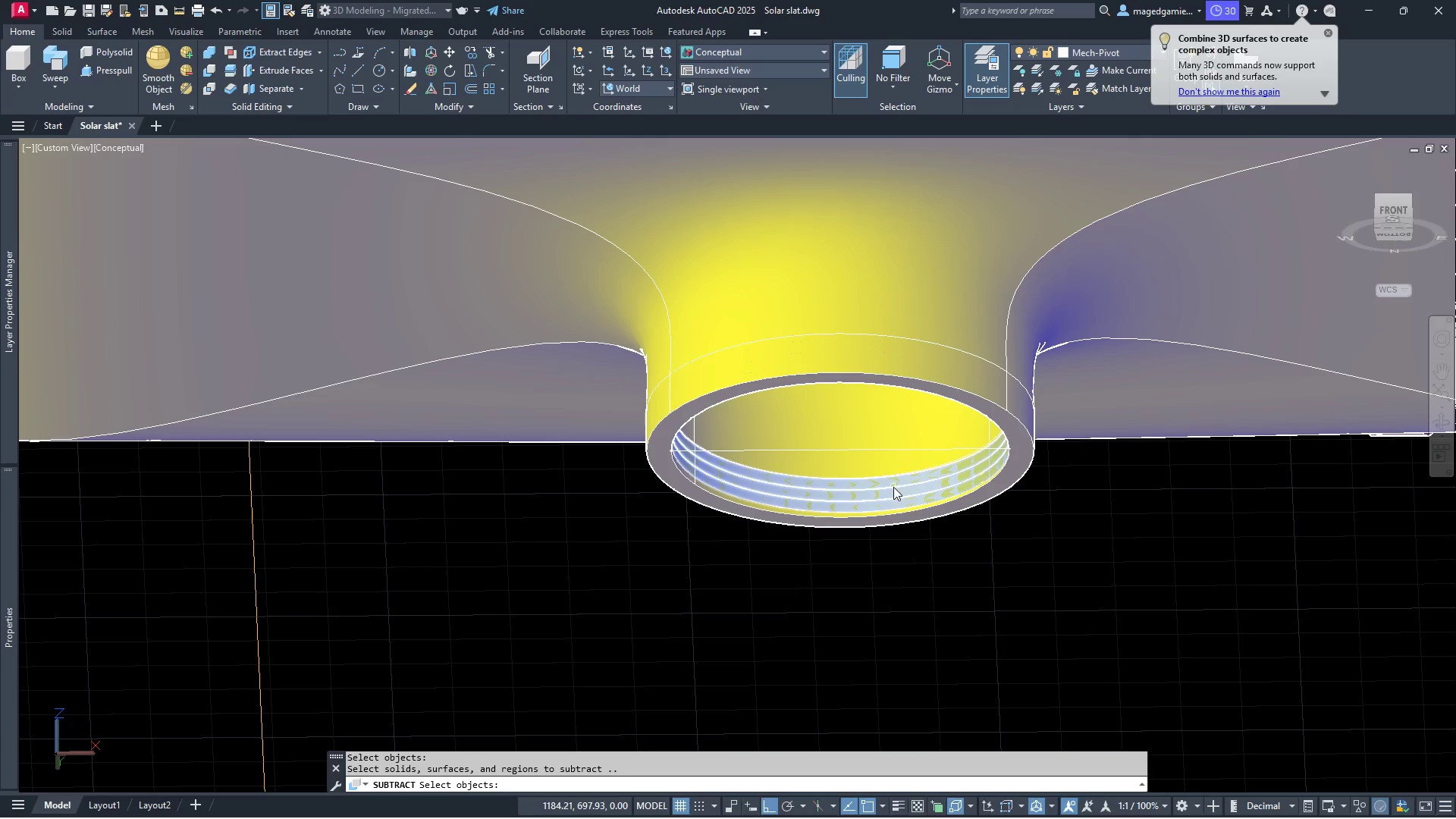 
left_click([893, 487])
 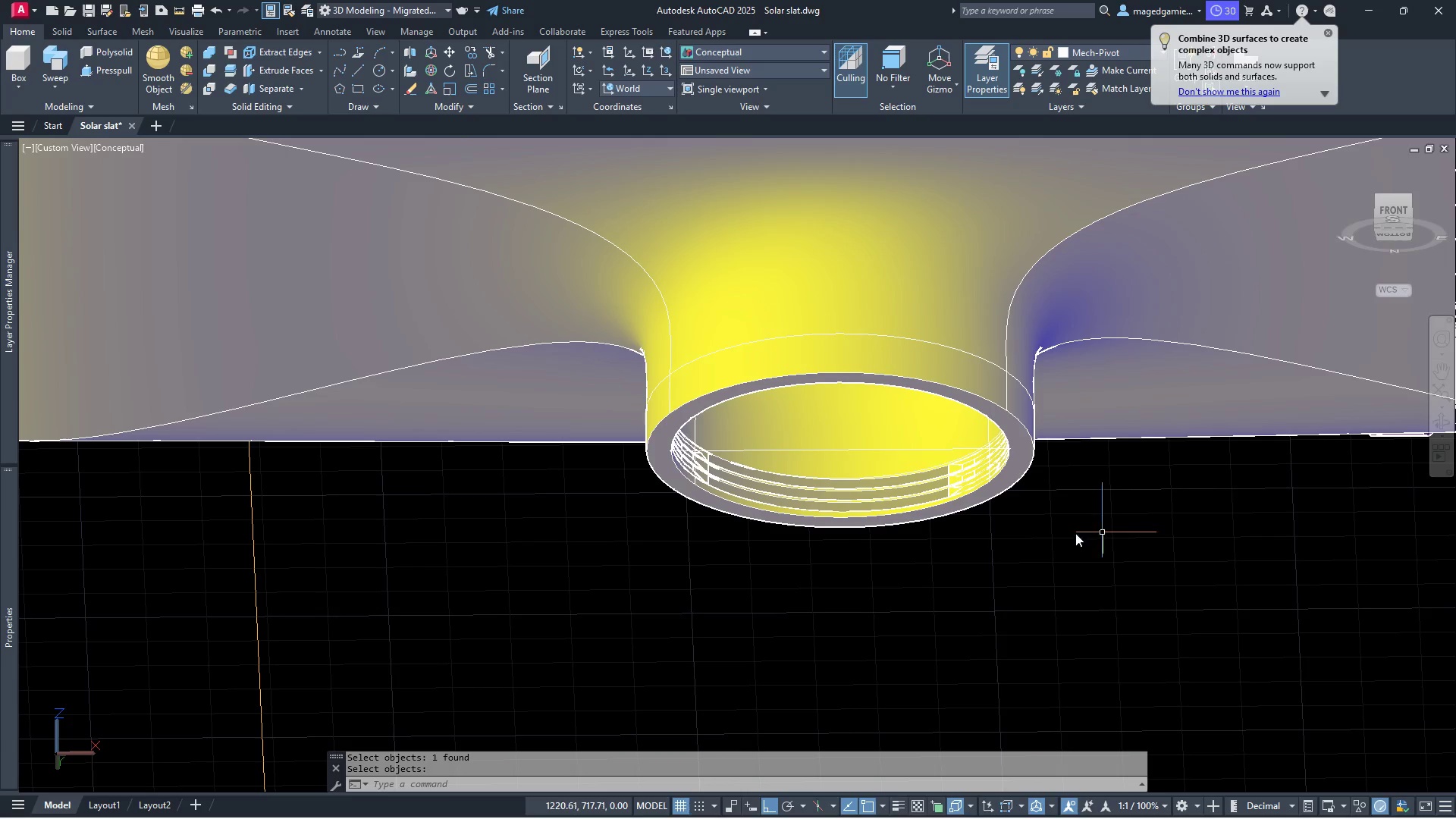 
scroll: coordinate [914, 488], scroll_direction: up, amount: 4.0
 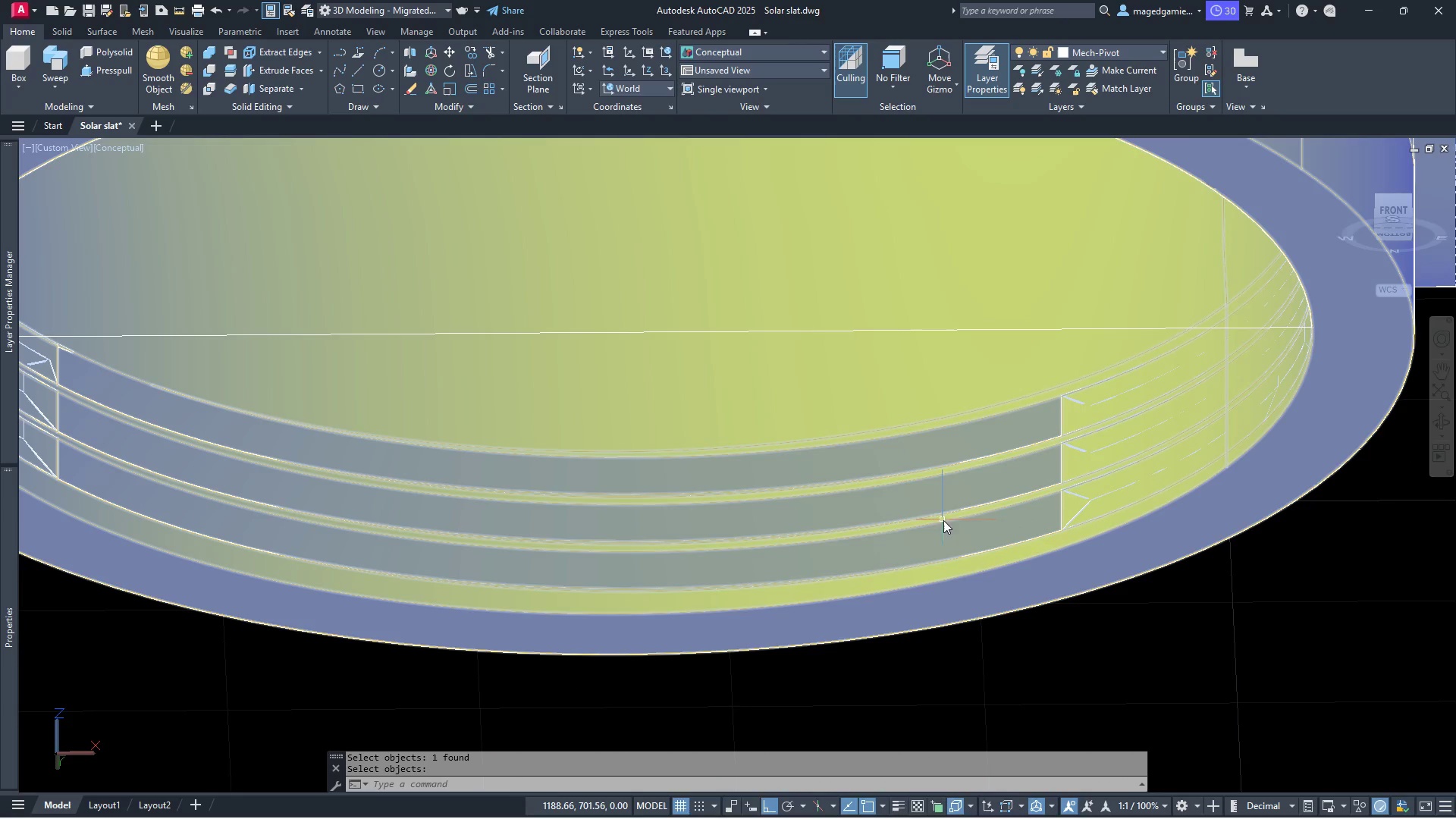 
scroll: coordinate [1077, 482], scroll_direction: down, amount: 2.0
 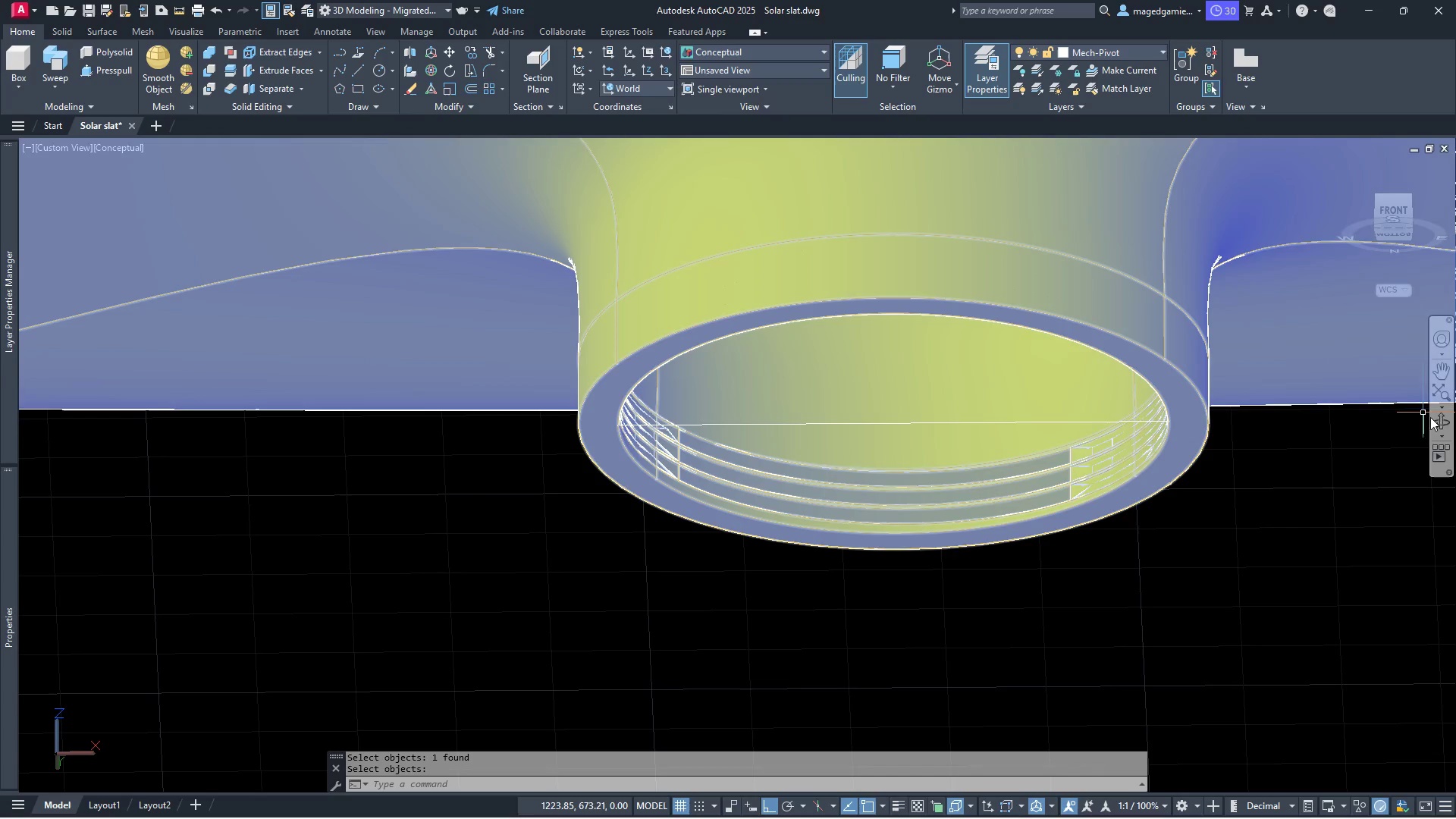 
left_click([1442, 422])
 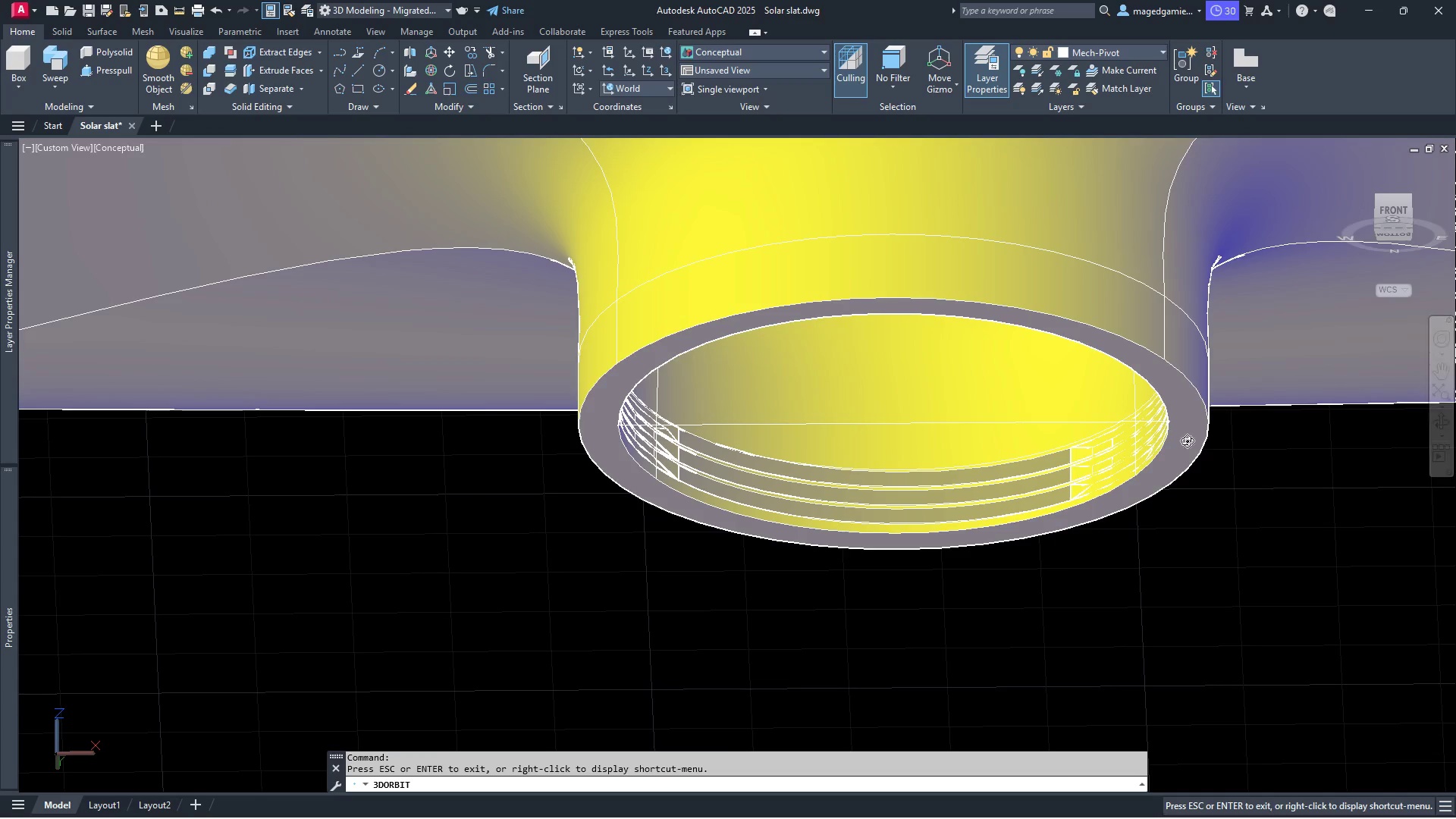 
left_click_drag(start_coordinate=[1150, 444], to_coordinate=[860, 548])
 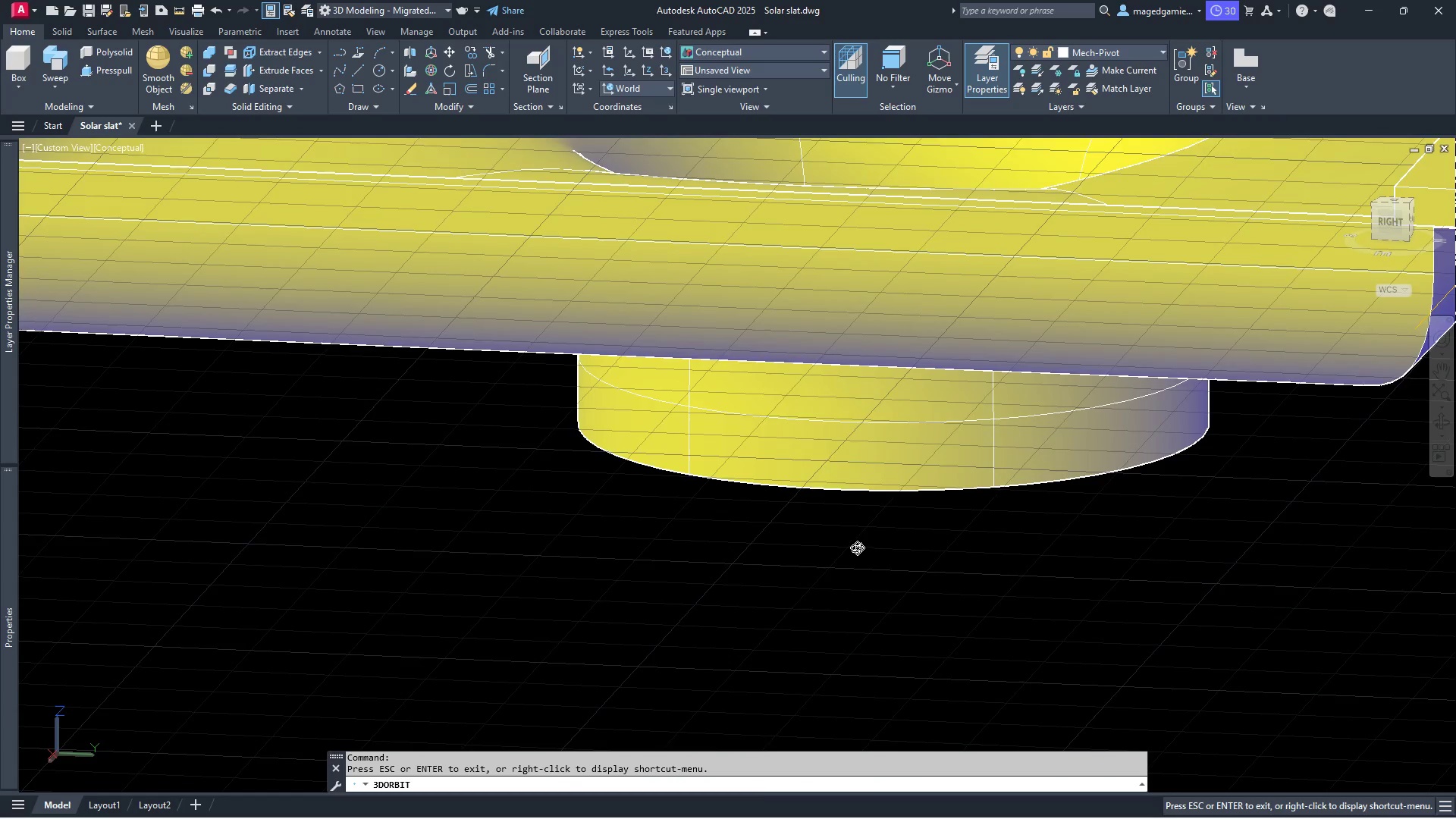 
left_click_drag(start_coordinate=[857, 548], to_coordinate=[843, 520])
 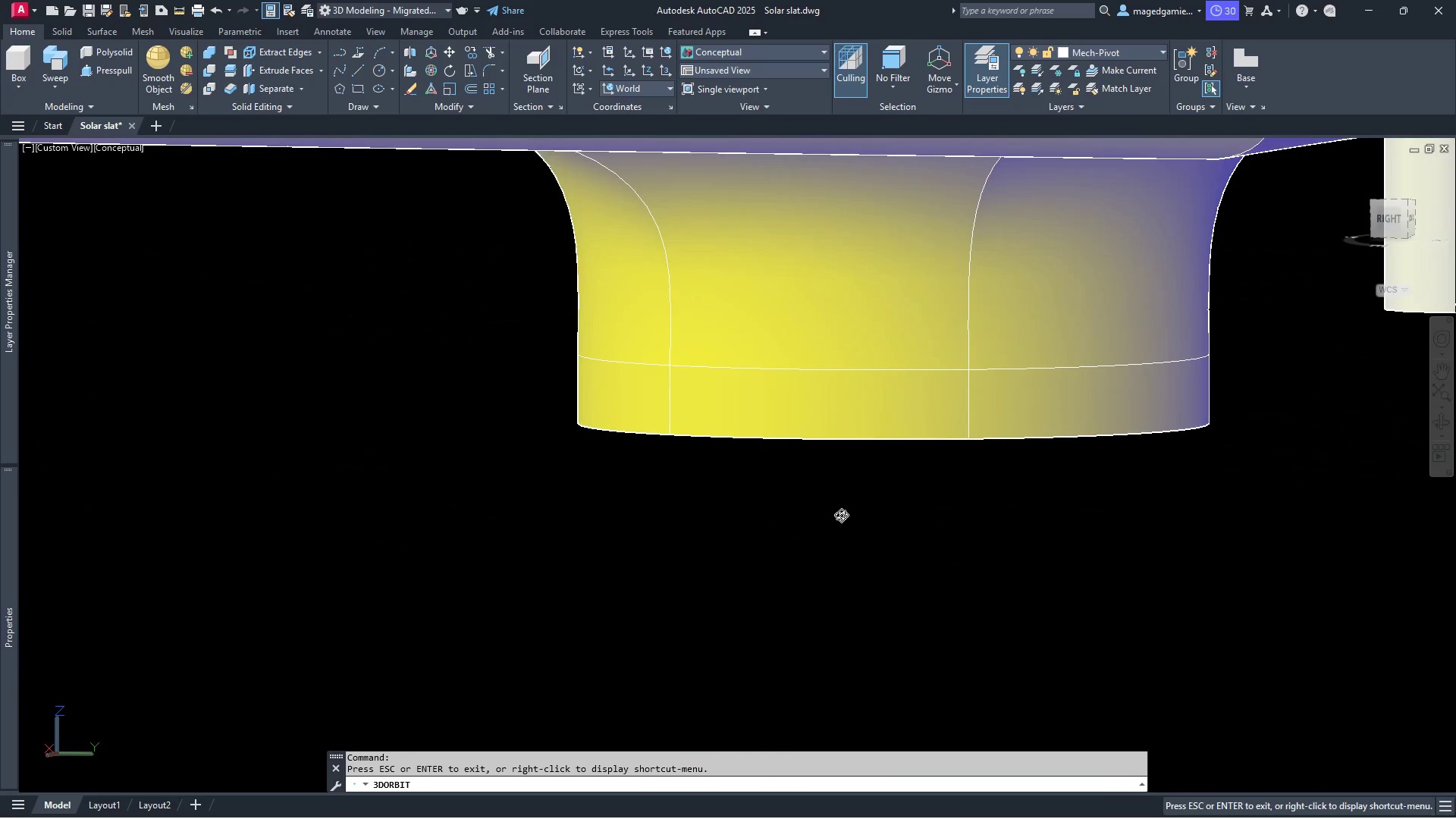 
key(Escape)
 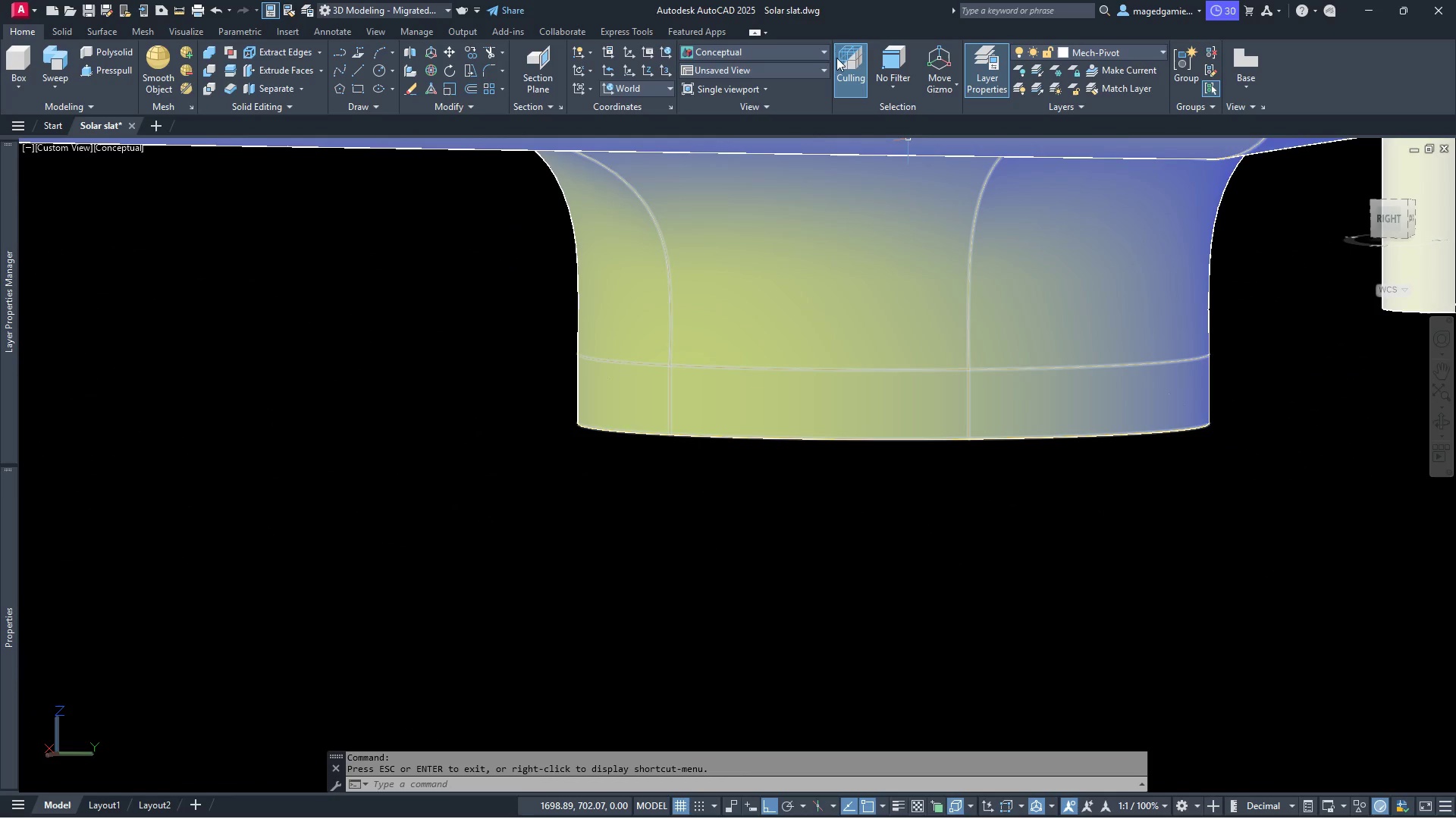 
left_click([820, 52])
 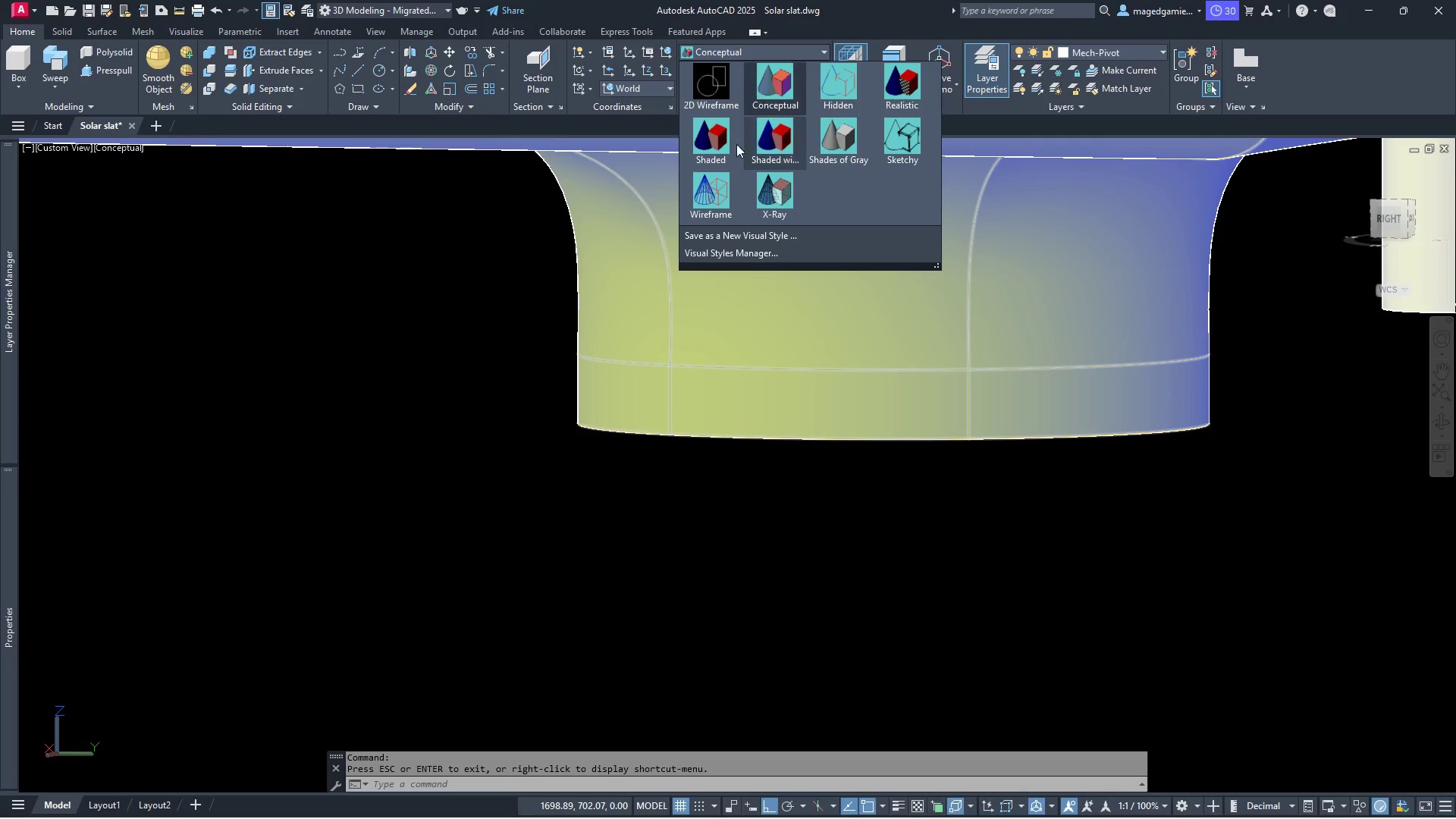 
left_click([716, 190])
 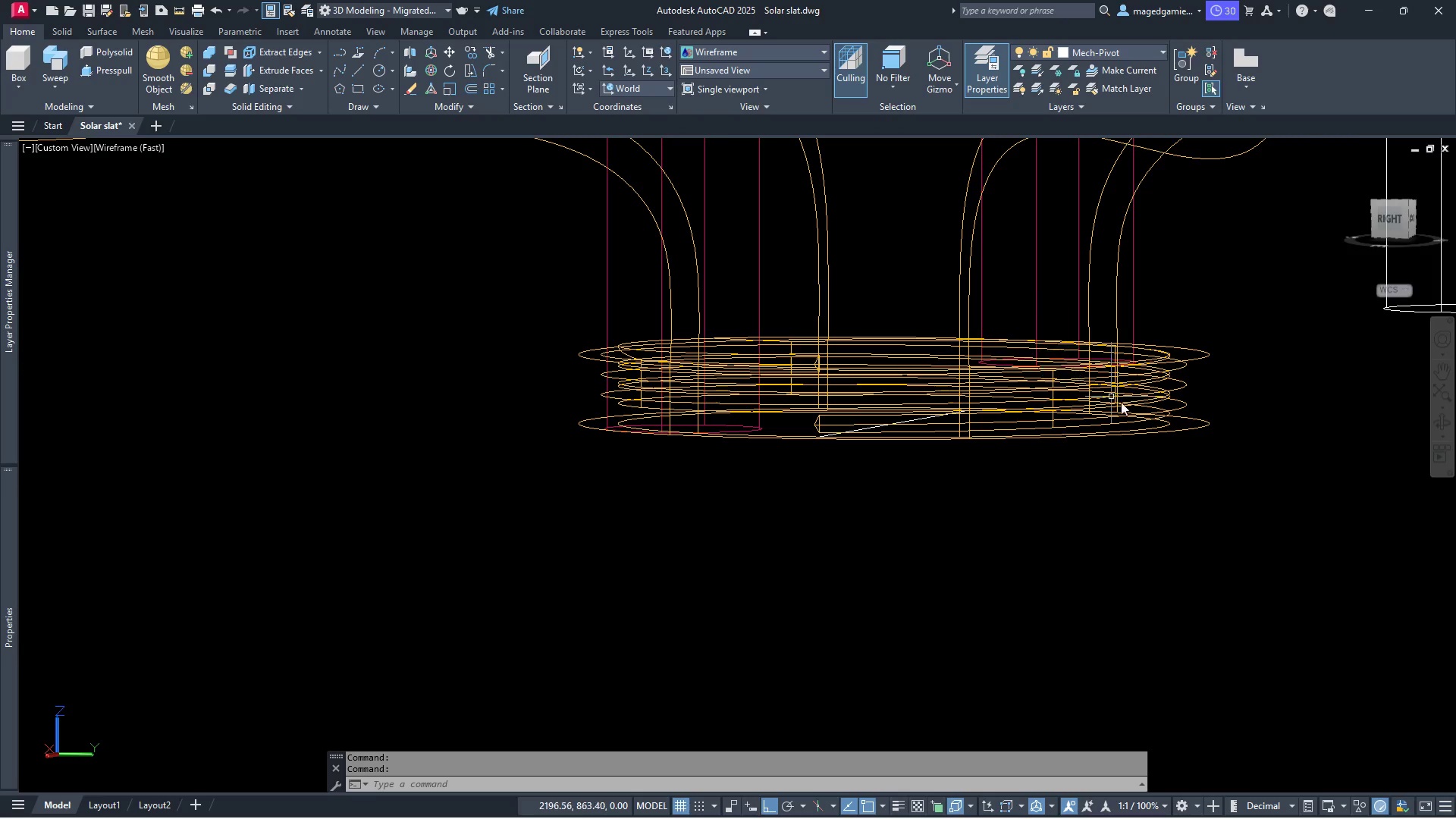 
scroll: coordinate [1126, 403], scroll_direction: up, amount: 2.0
 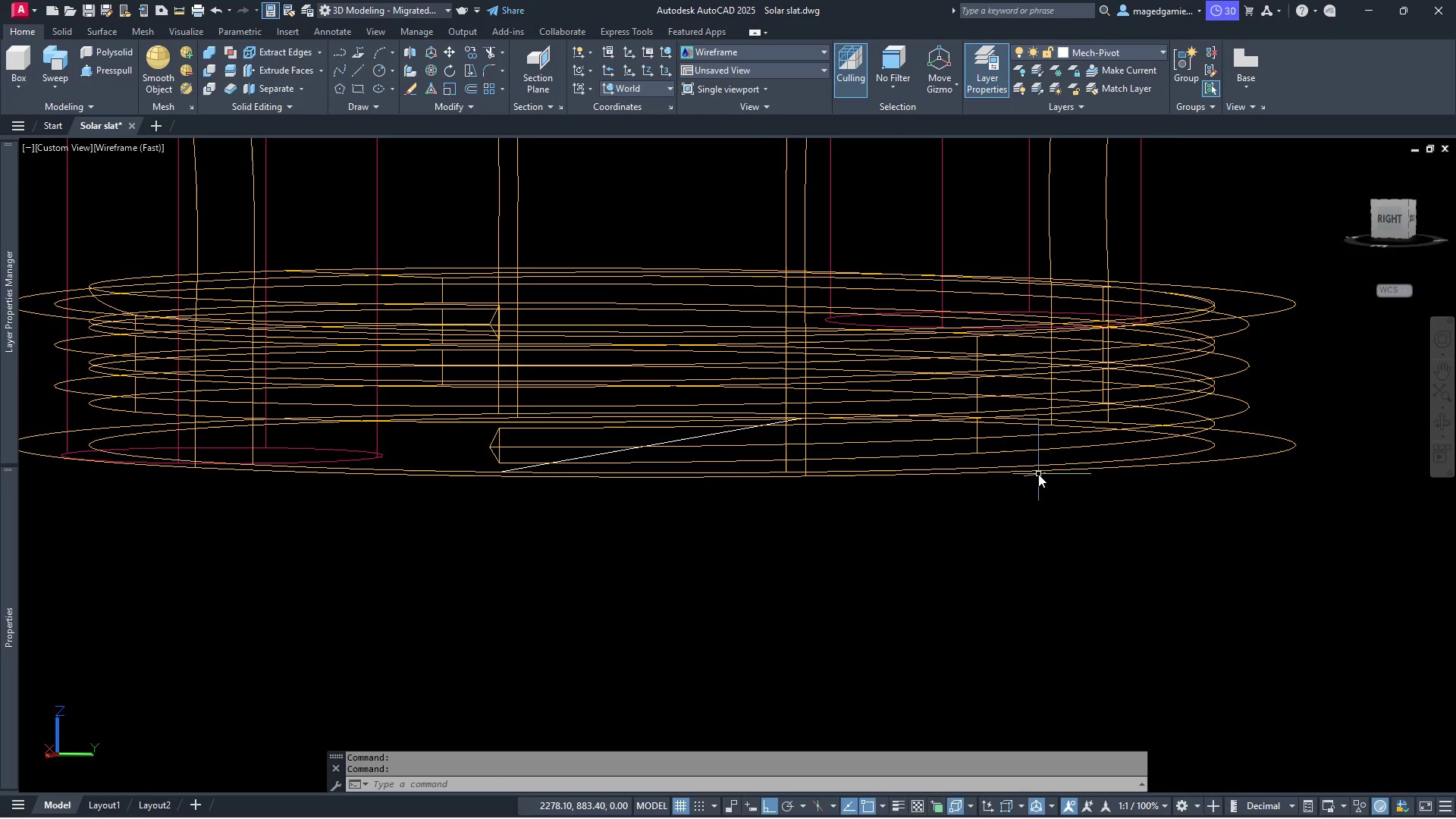 
scroll: coordinate [1038, 474], scroll_direction: down, amount: 1.0
 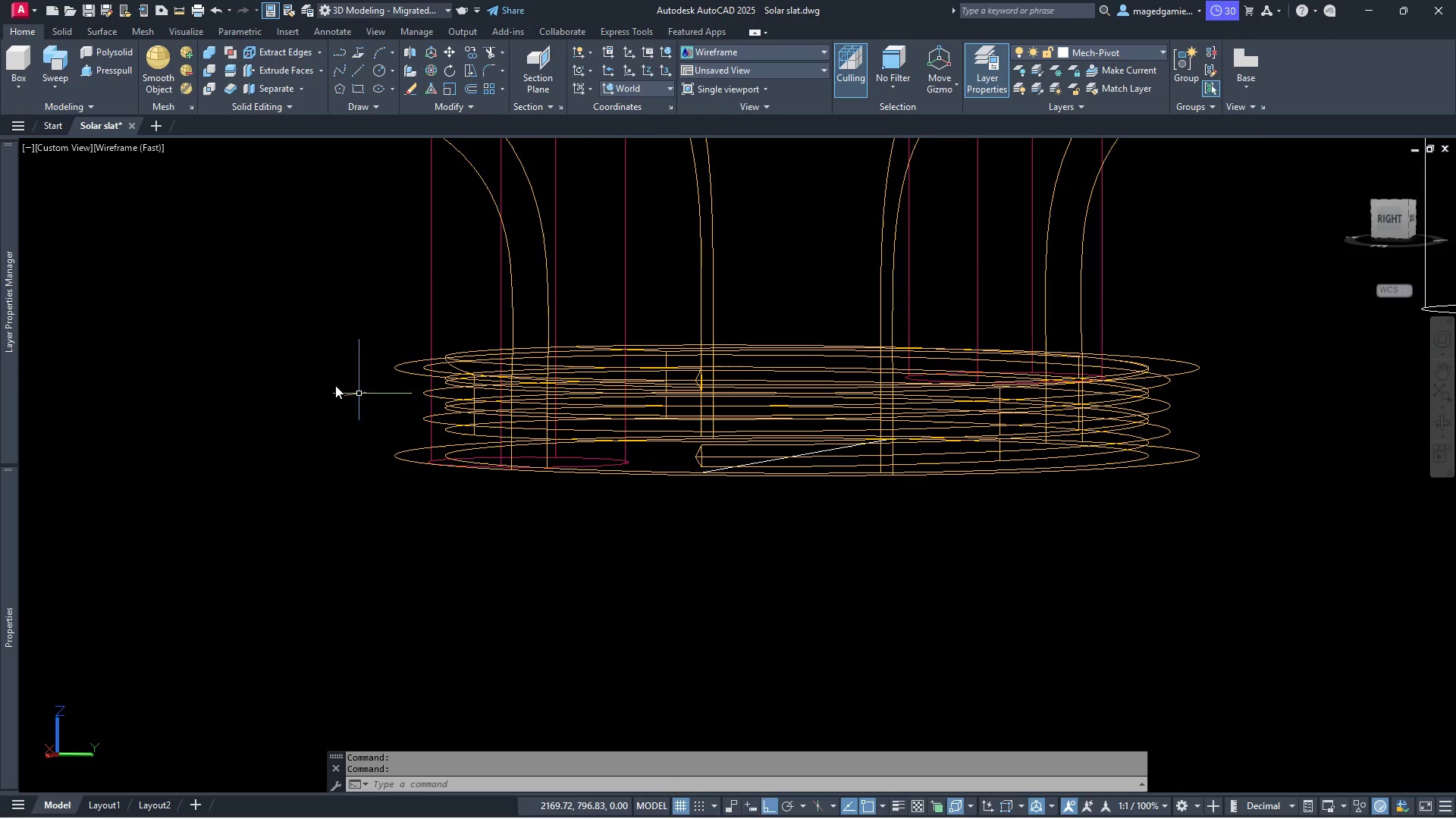 
left_click_drag(start_coordinate=[313, 378], to_coordinate=[319, 383])
 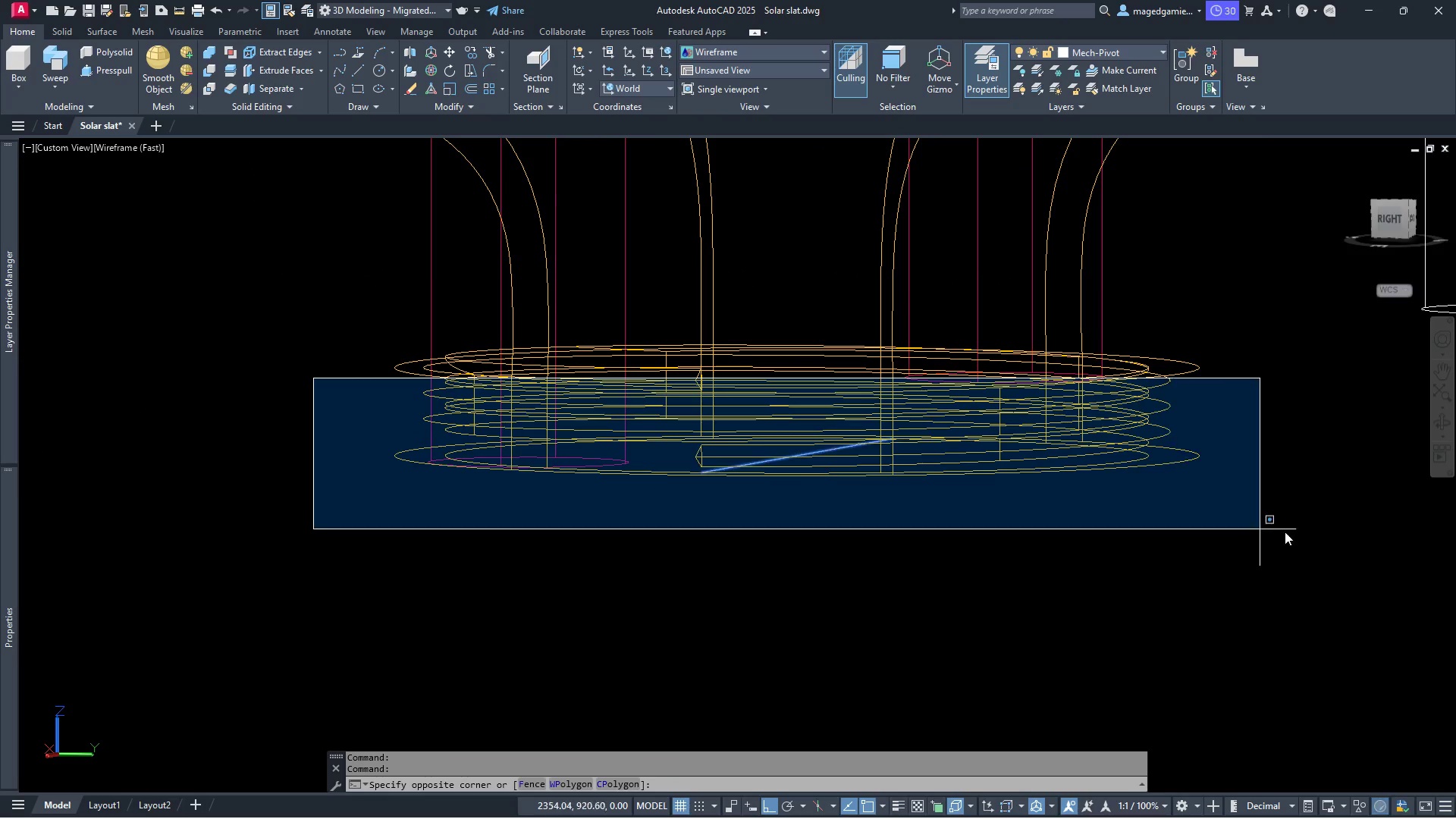 
left_click([1302, 532])
 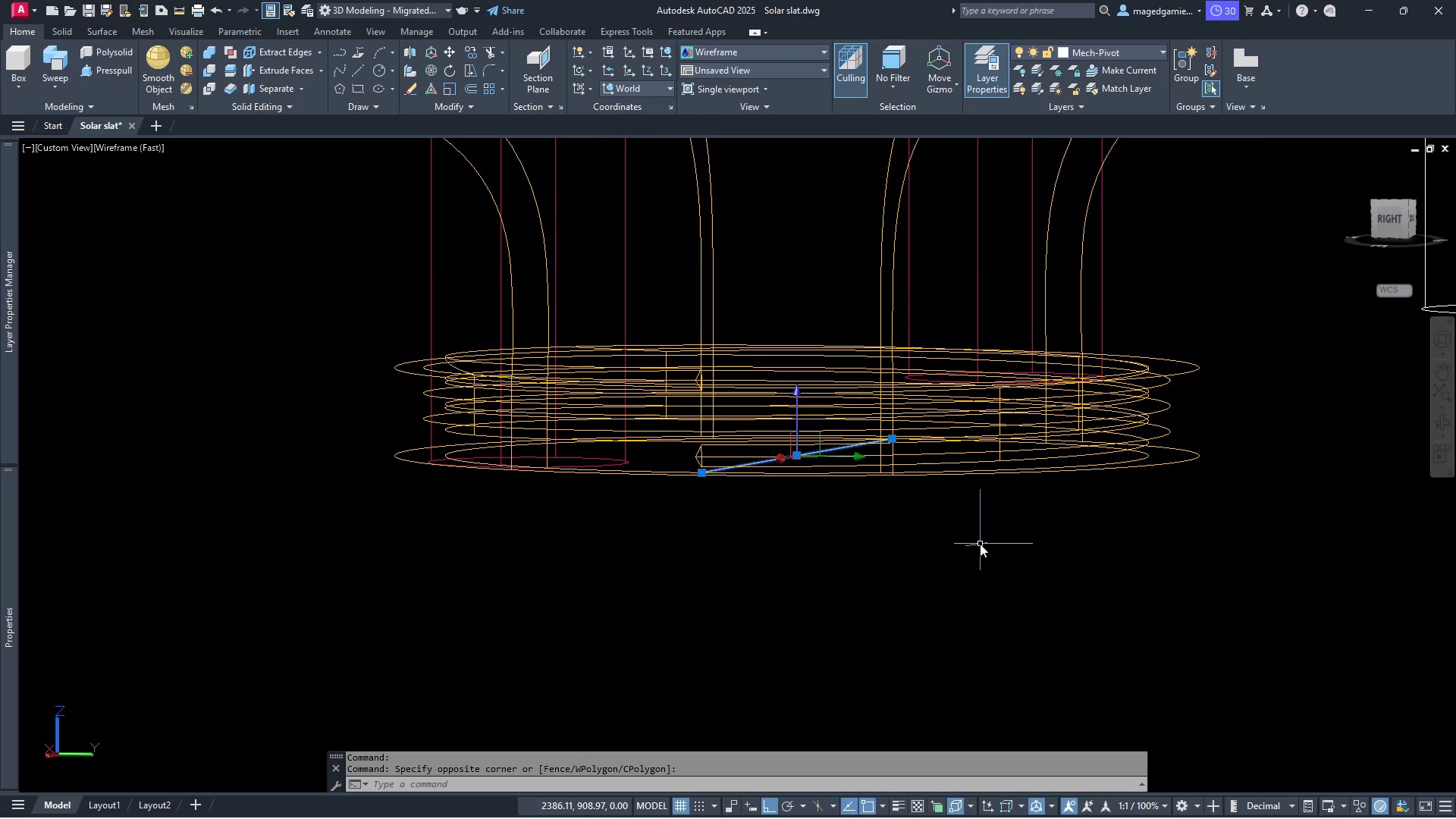 
key(Delete)
 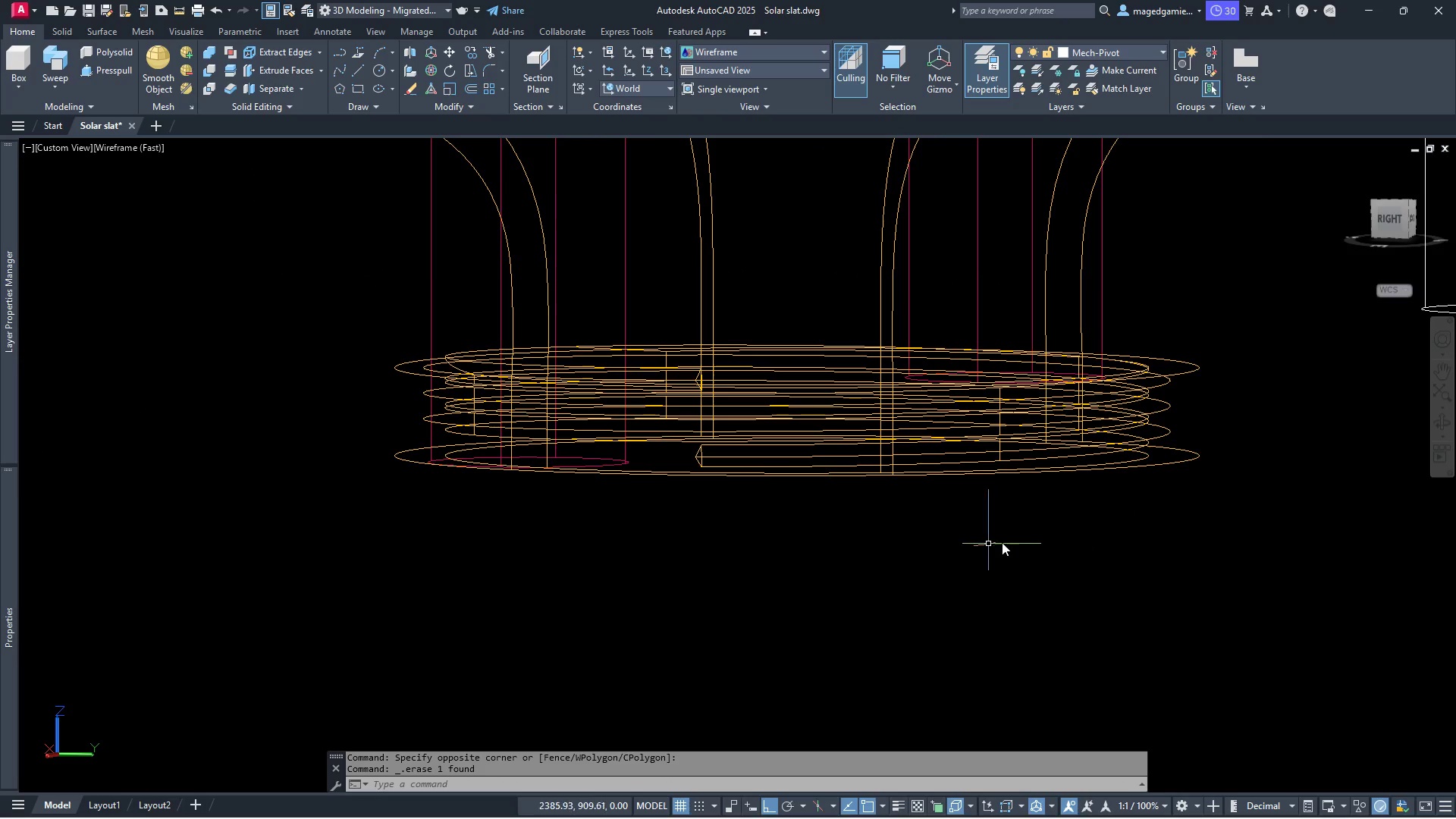 
scroll: coordinate [1005, 542], scroll_direction: down, amount: 2.0
 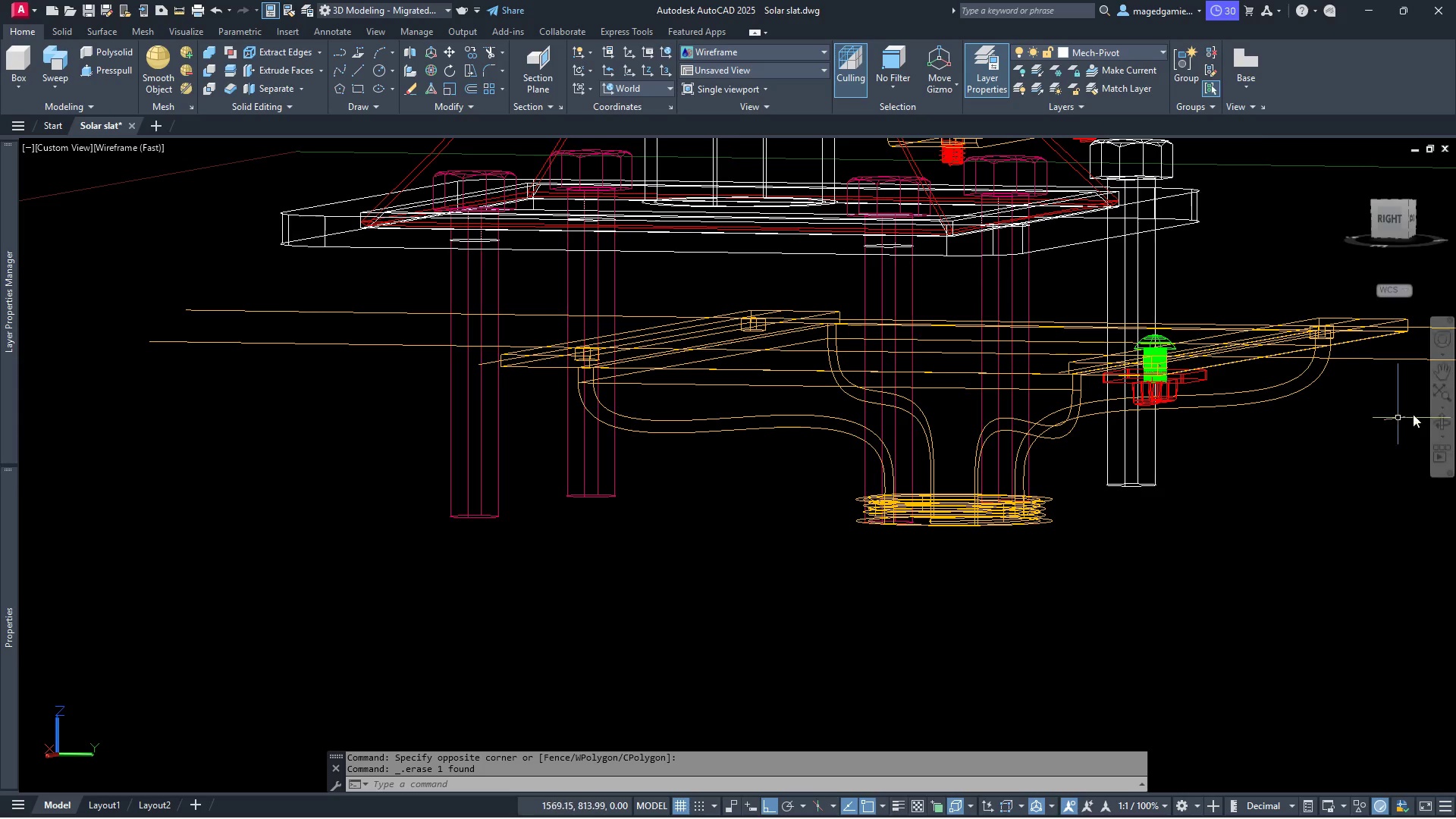 
left_click([1440, 422])
 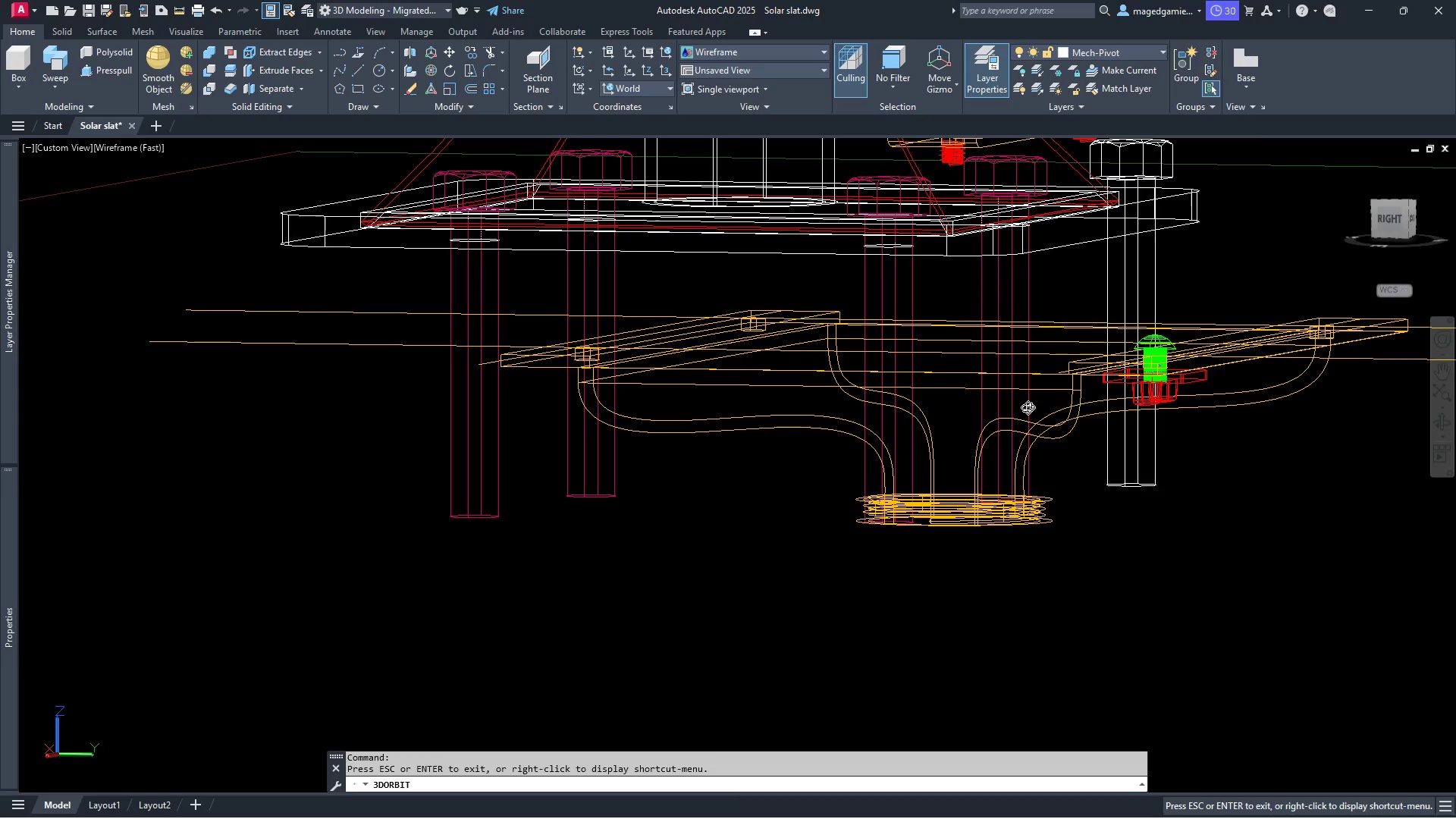 
left_click_drag(start_coordinate=[939, 402], to_coordinate=[854, 402])
 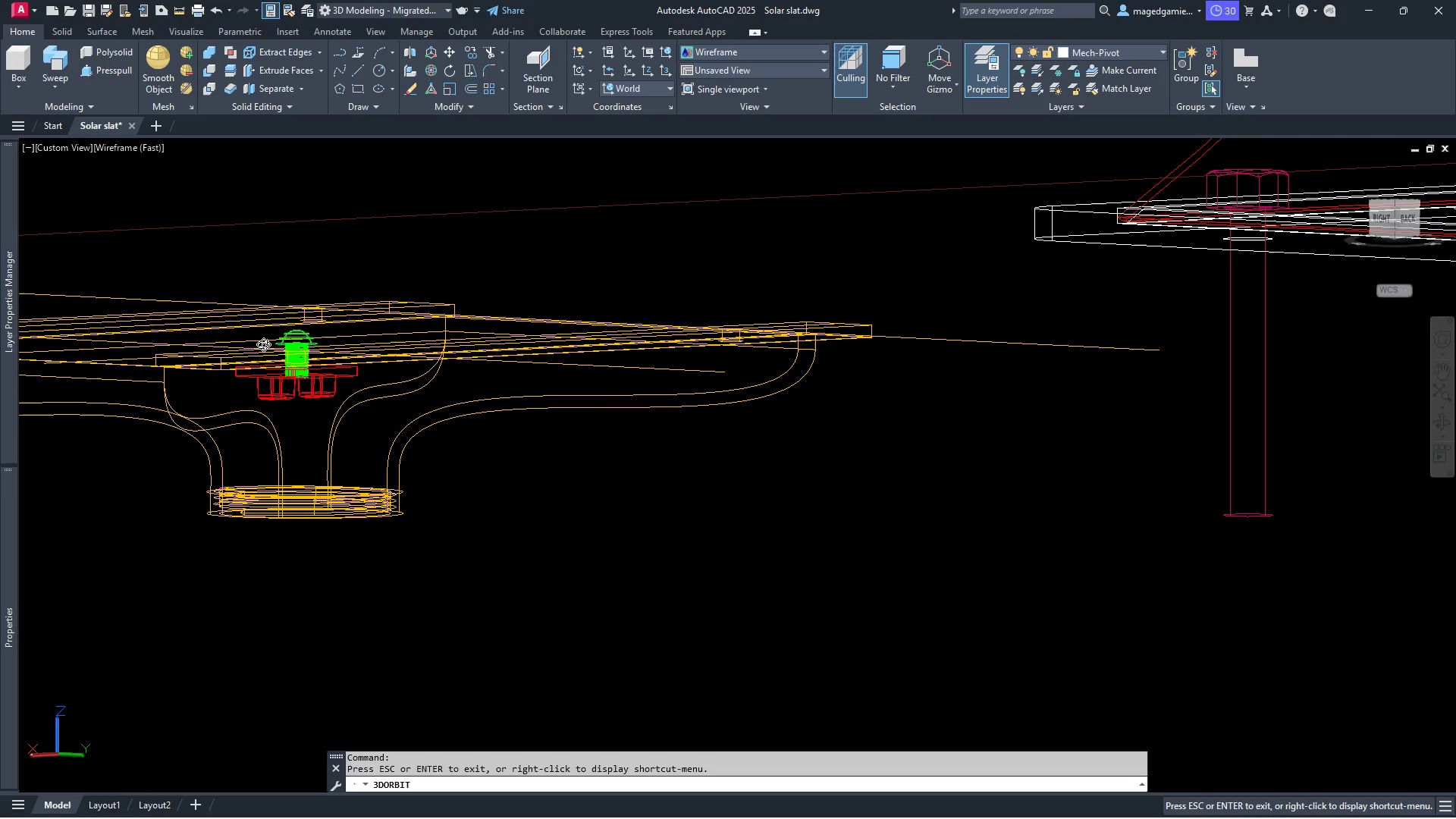 
scroll: coordinate [229, 345], scroll_direction: up, amount: 16.0
 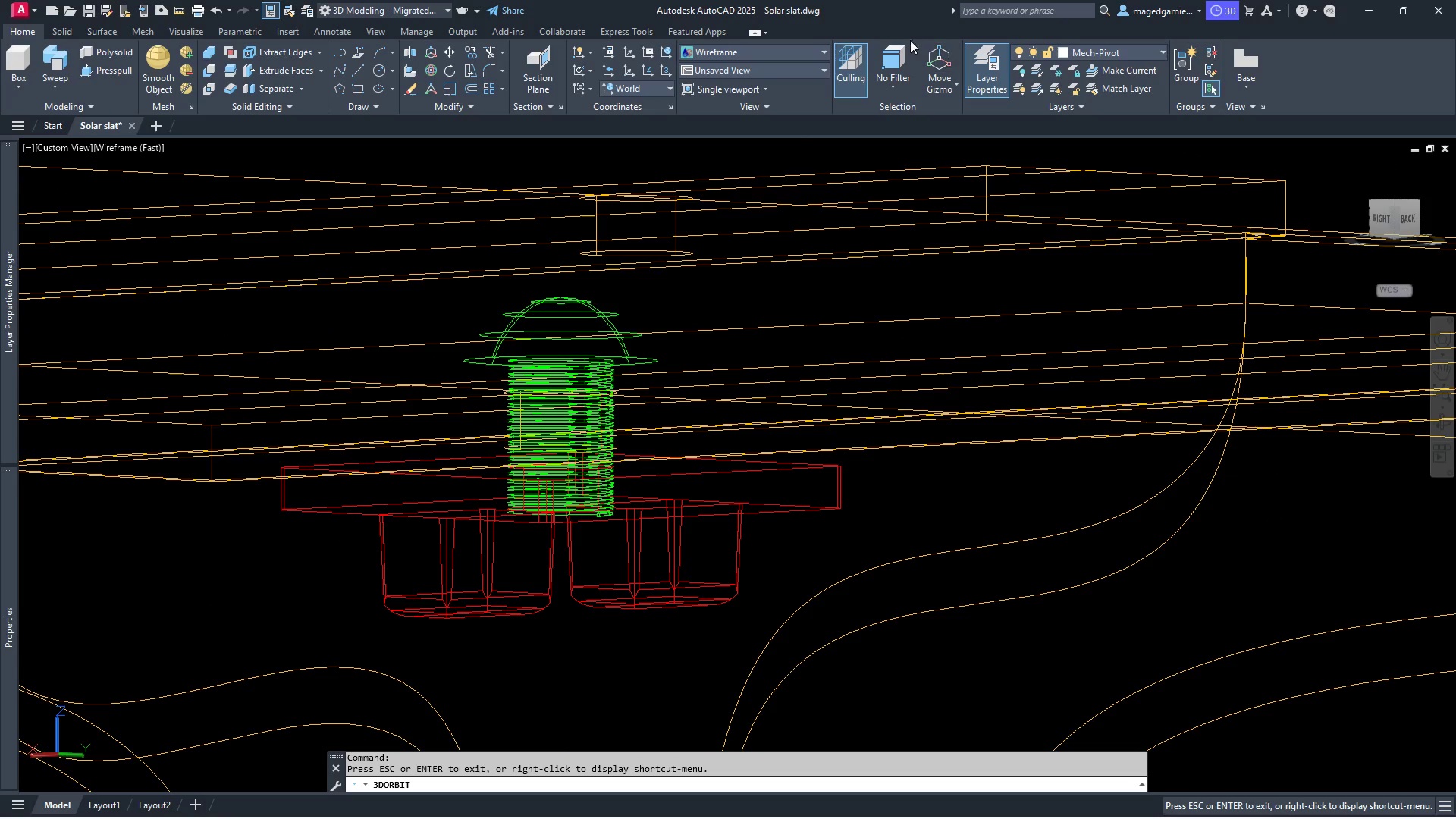 
left_click([802, 55])
 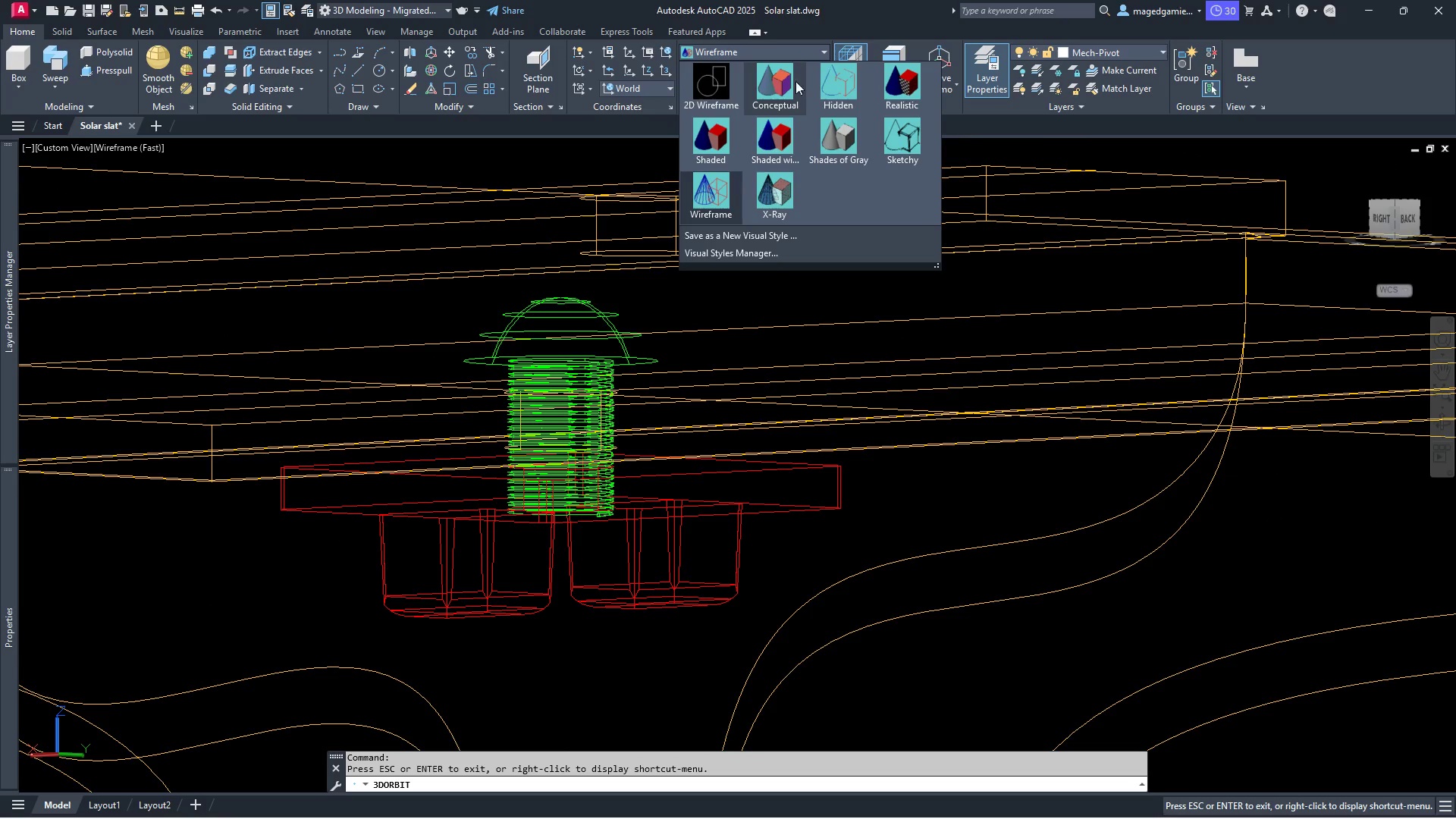 
left_click([777, 84])
 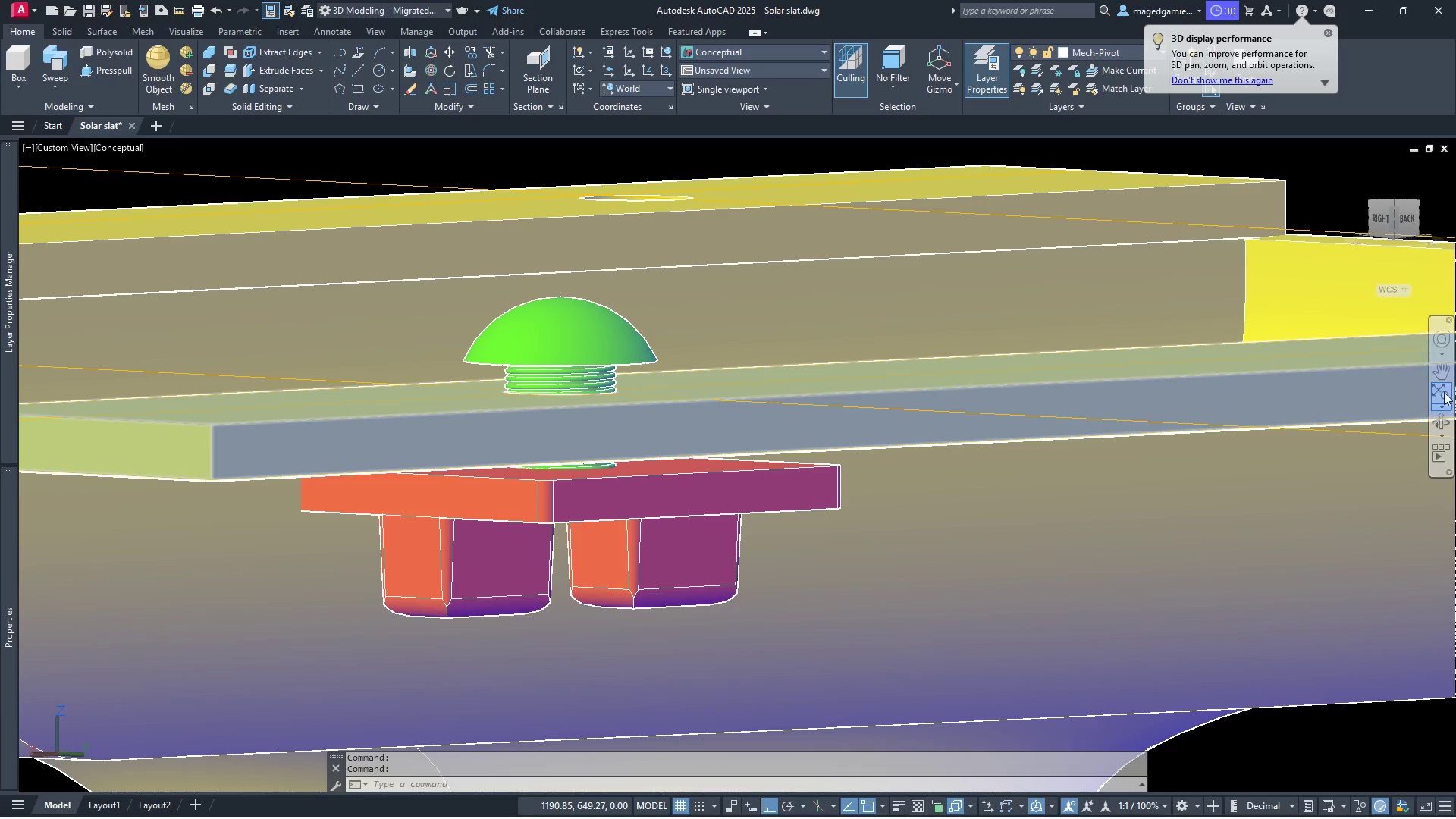 
left_click([1441, 366])
 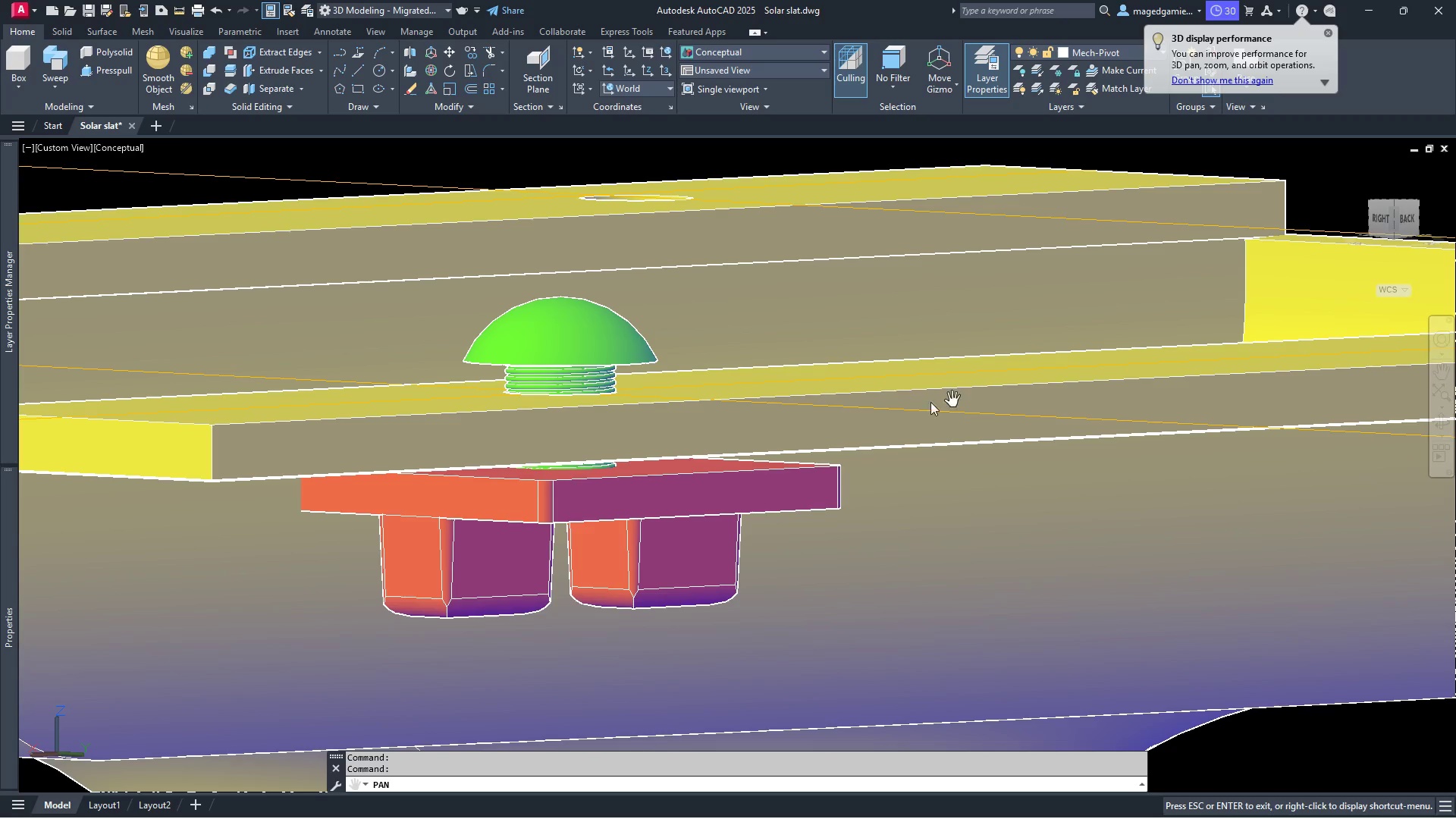 
left_click_drag(start_coordinate=[934, 406], to_coordinate=[1059, 395])
 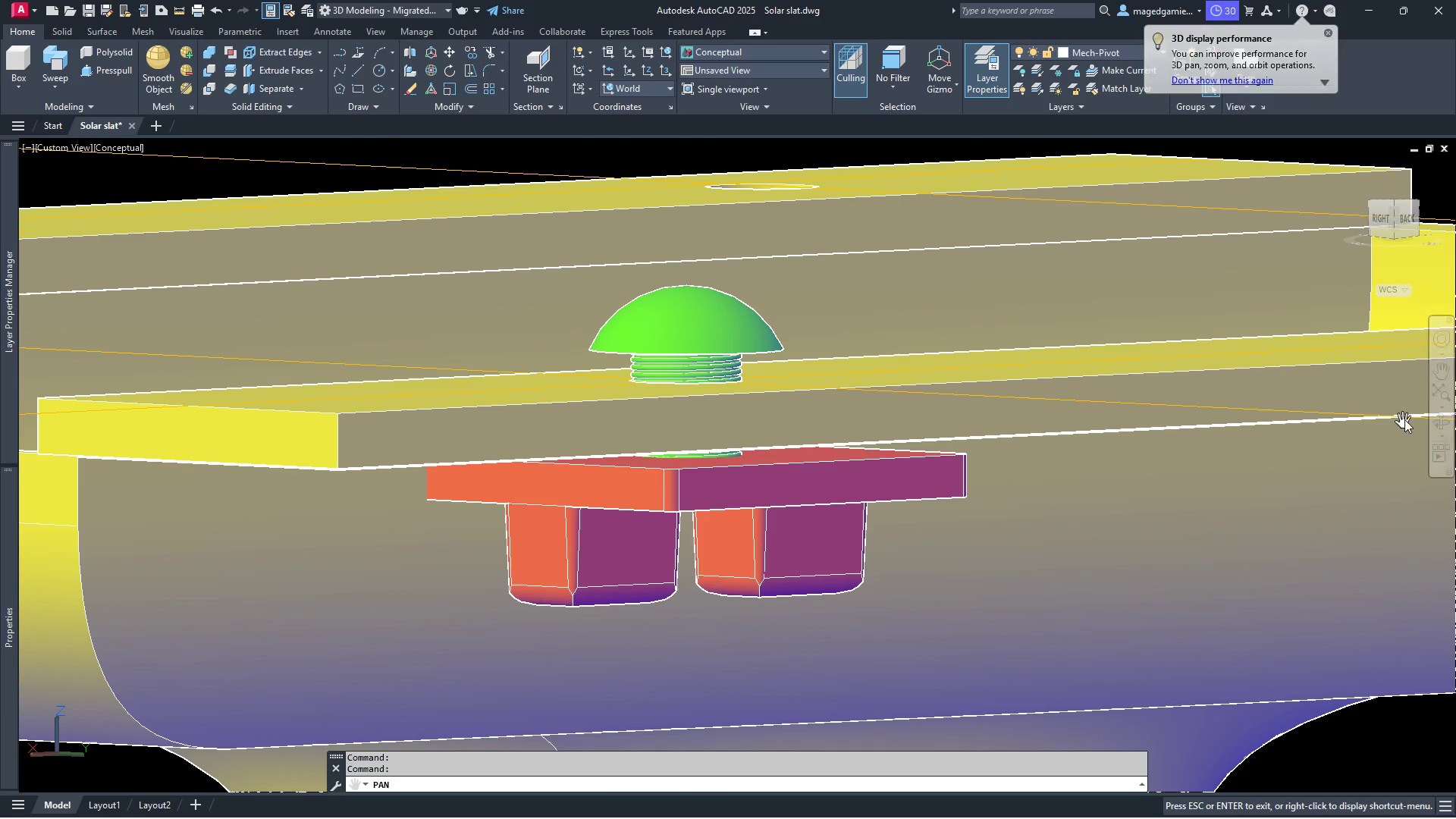 
left_click([1437, 419])
 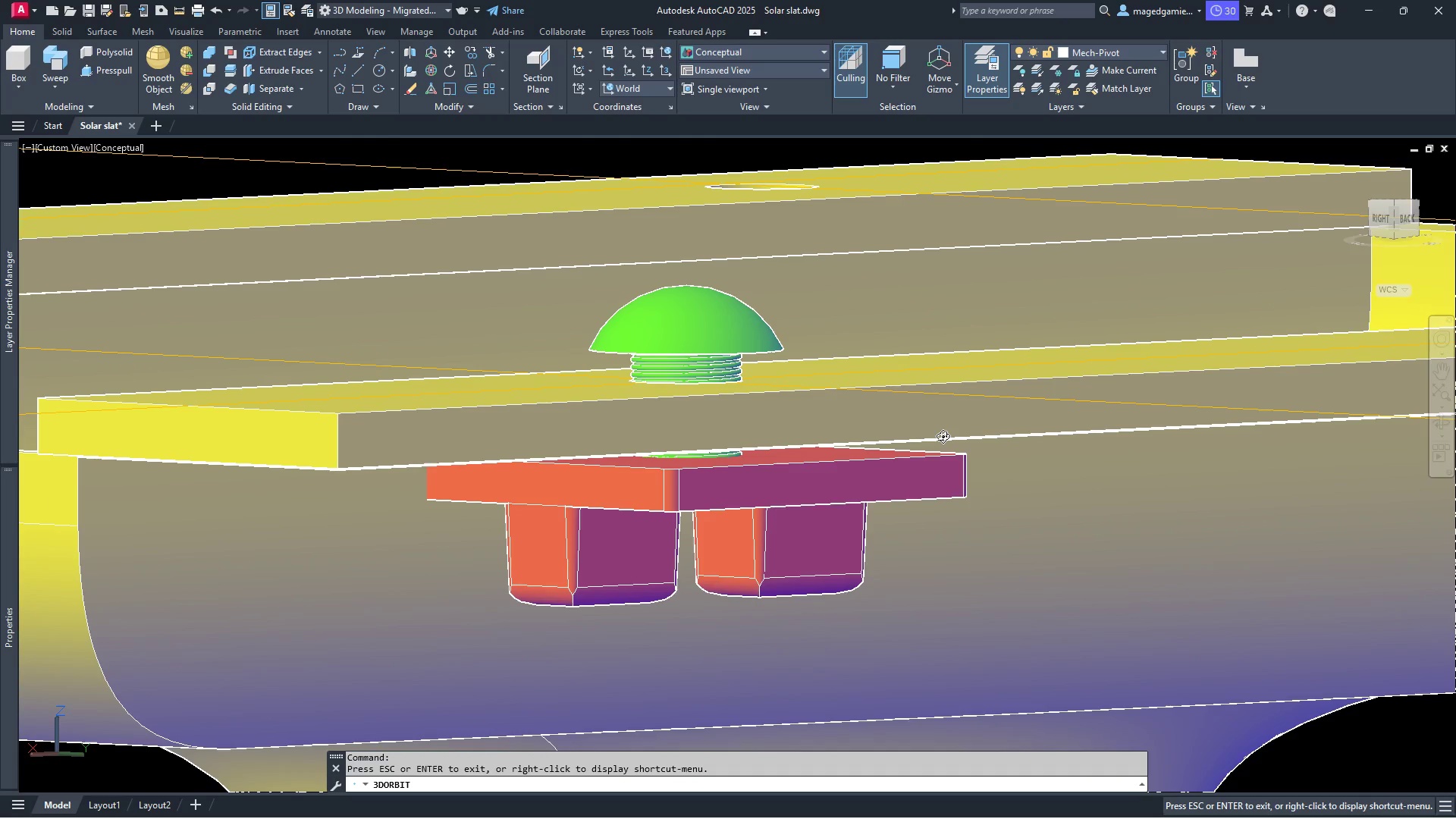 
left_click_drag(start_coordinate=[943, 436], to_coordinate=[1072, 428])
 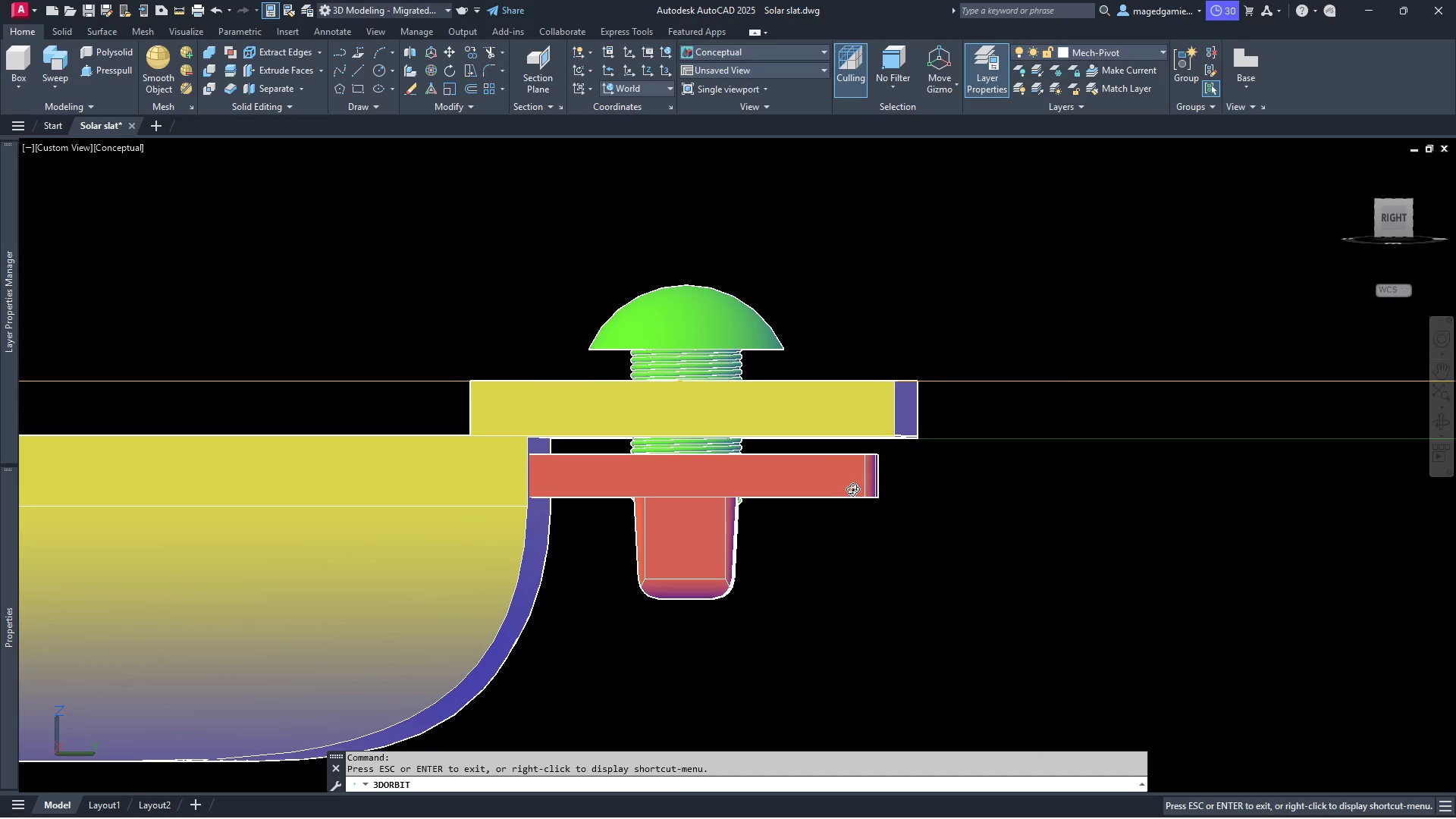 
key(Escape)
 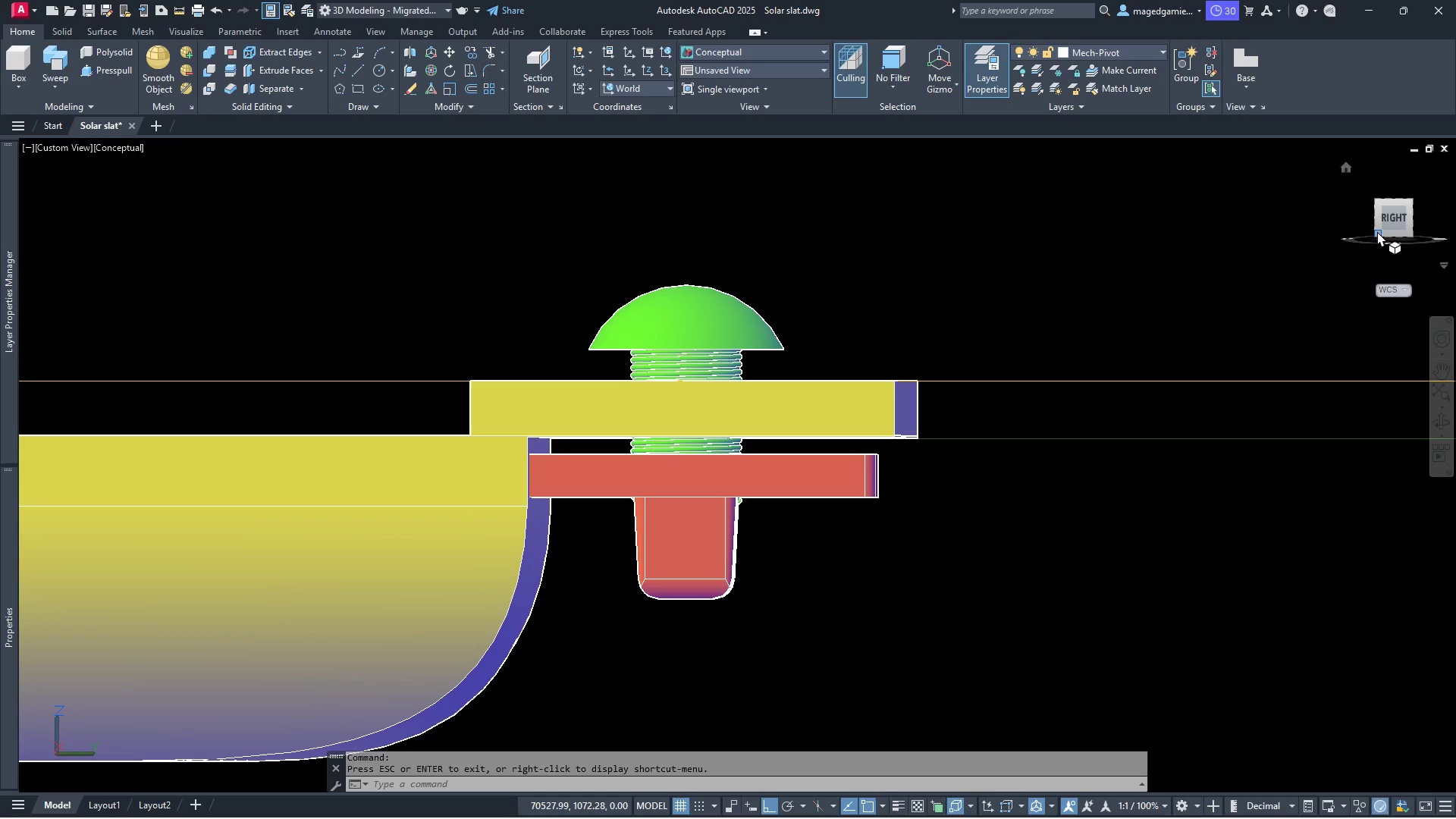 
left_click([1385, 224])
 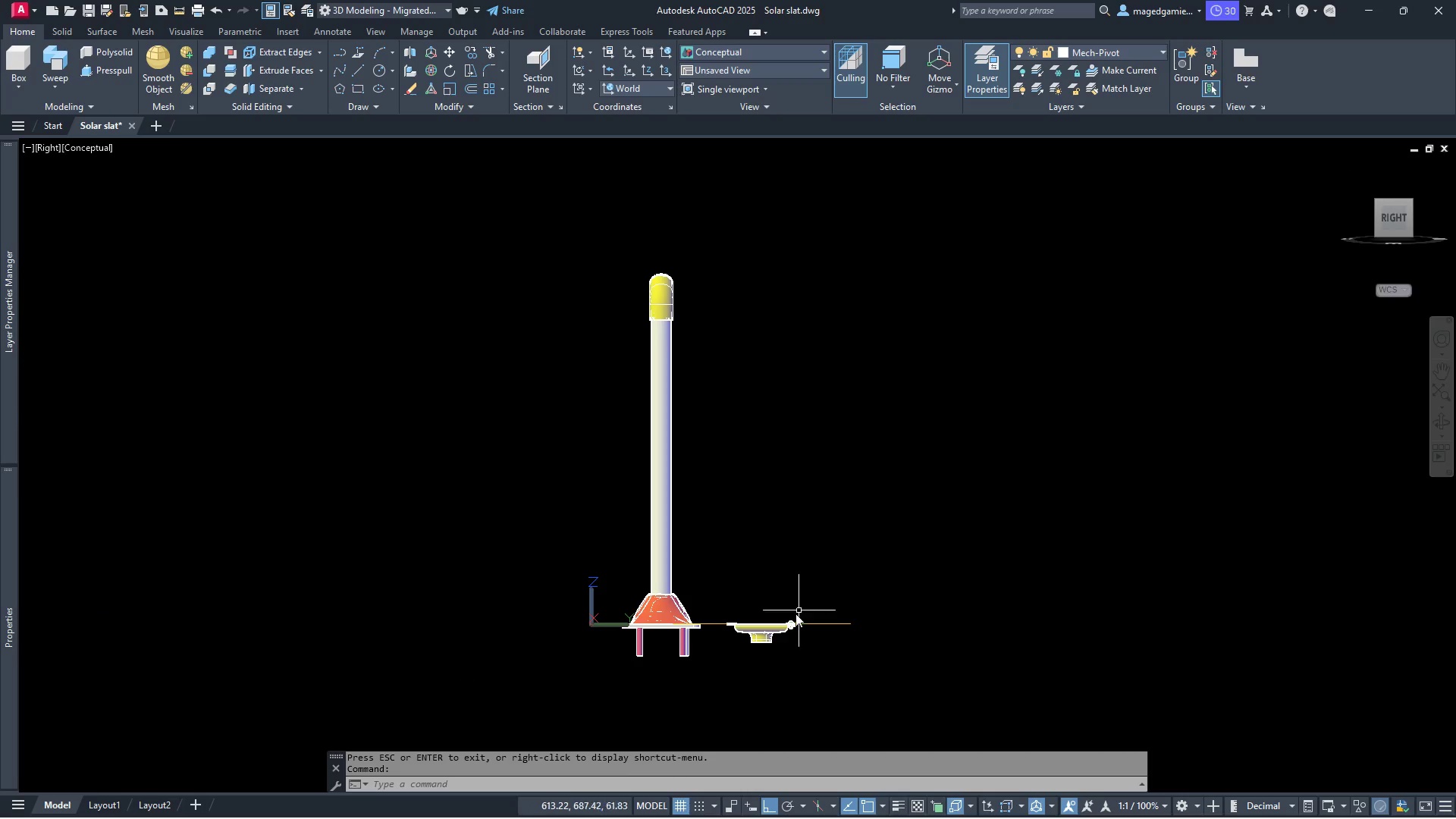 
scroll: coordinate [804, 570], scroll_direction: up, amount: 11.0
 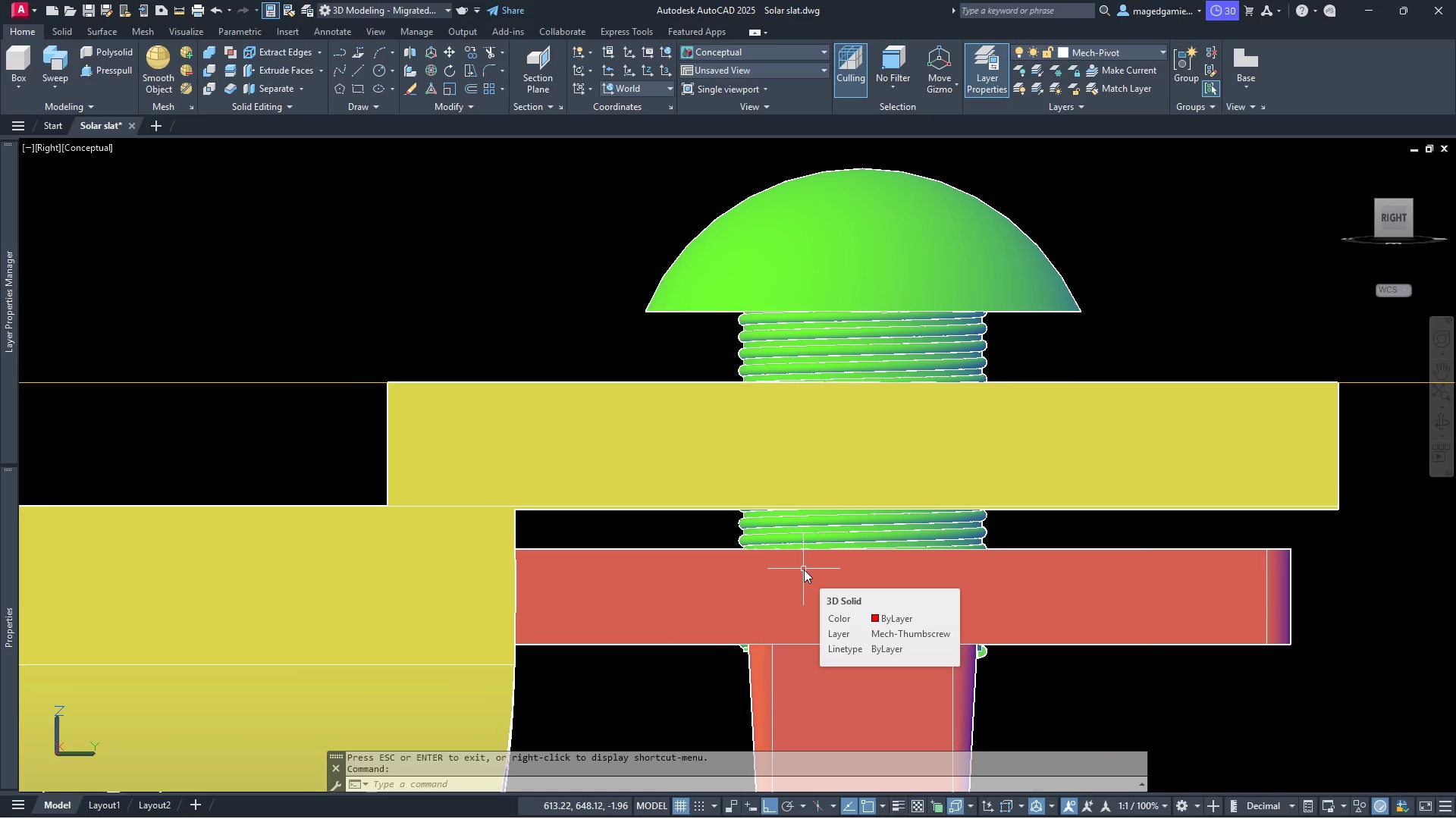 
scroll: coordinate [824, 510], scroll_direction: down, amount: 1.0
 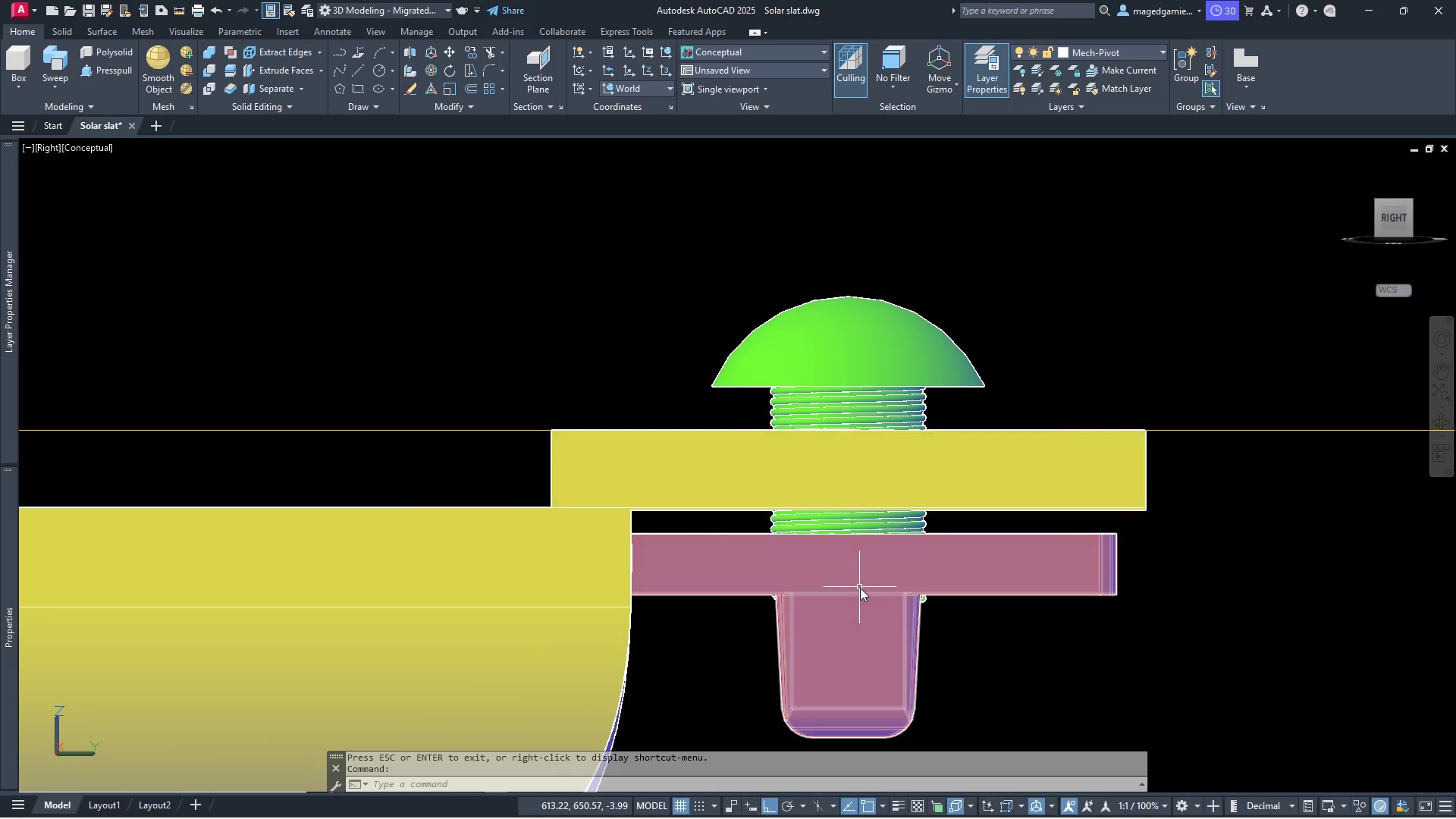 
key(Escape)
 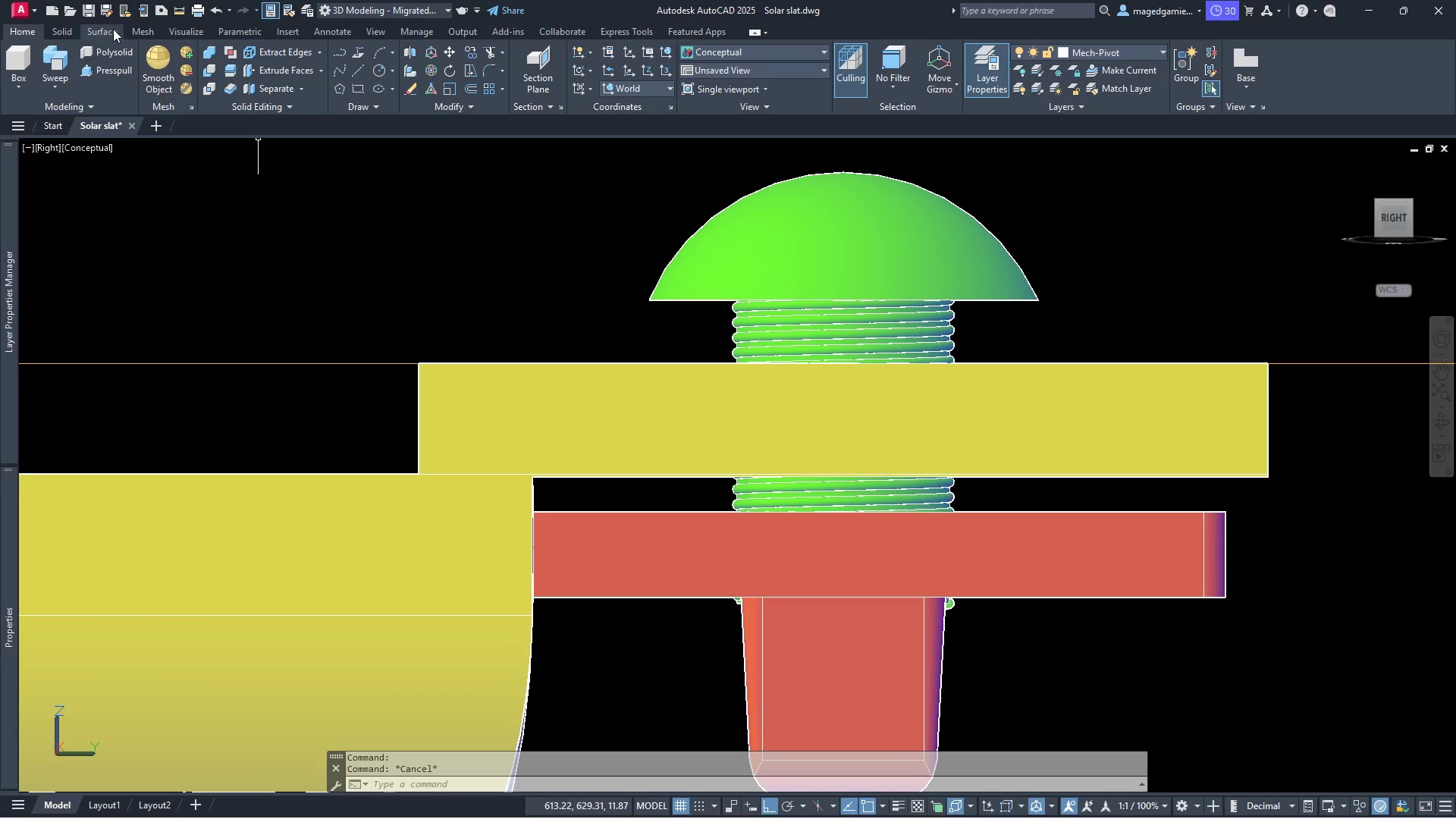 
scroll: coordinate [860, 588], scroll_direction: up, amount: 1.0
 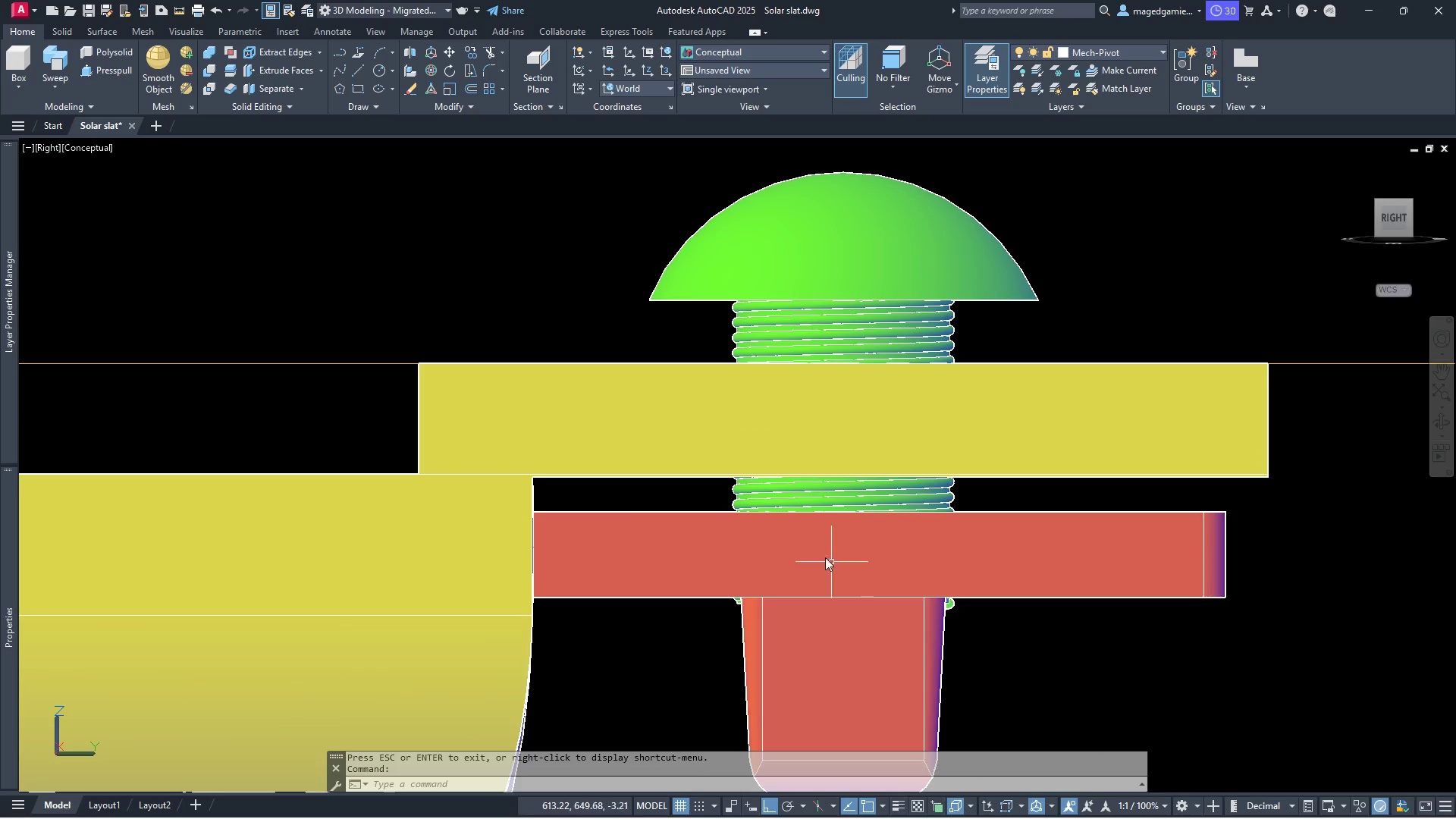 
left_click([181, 6])
 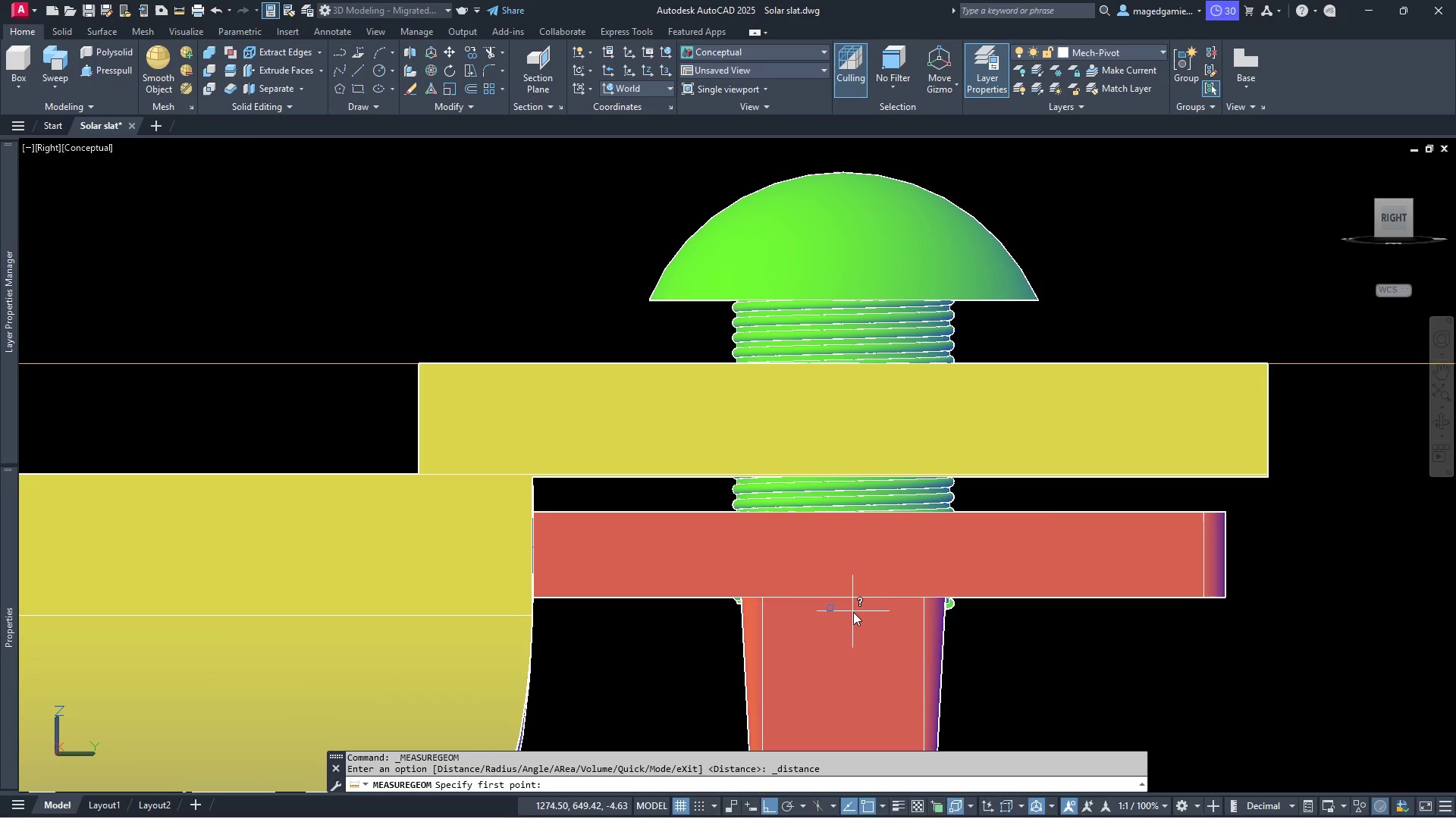 
wait(9.91)
 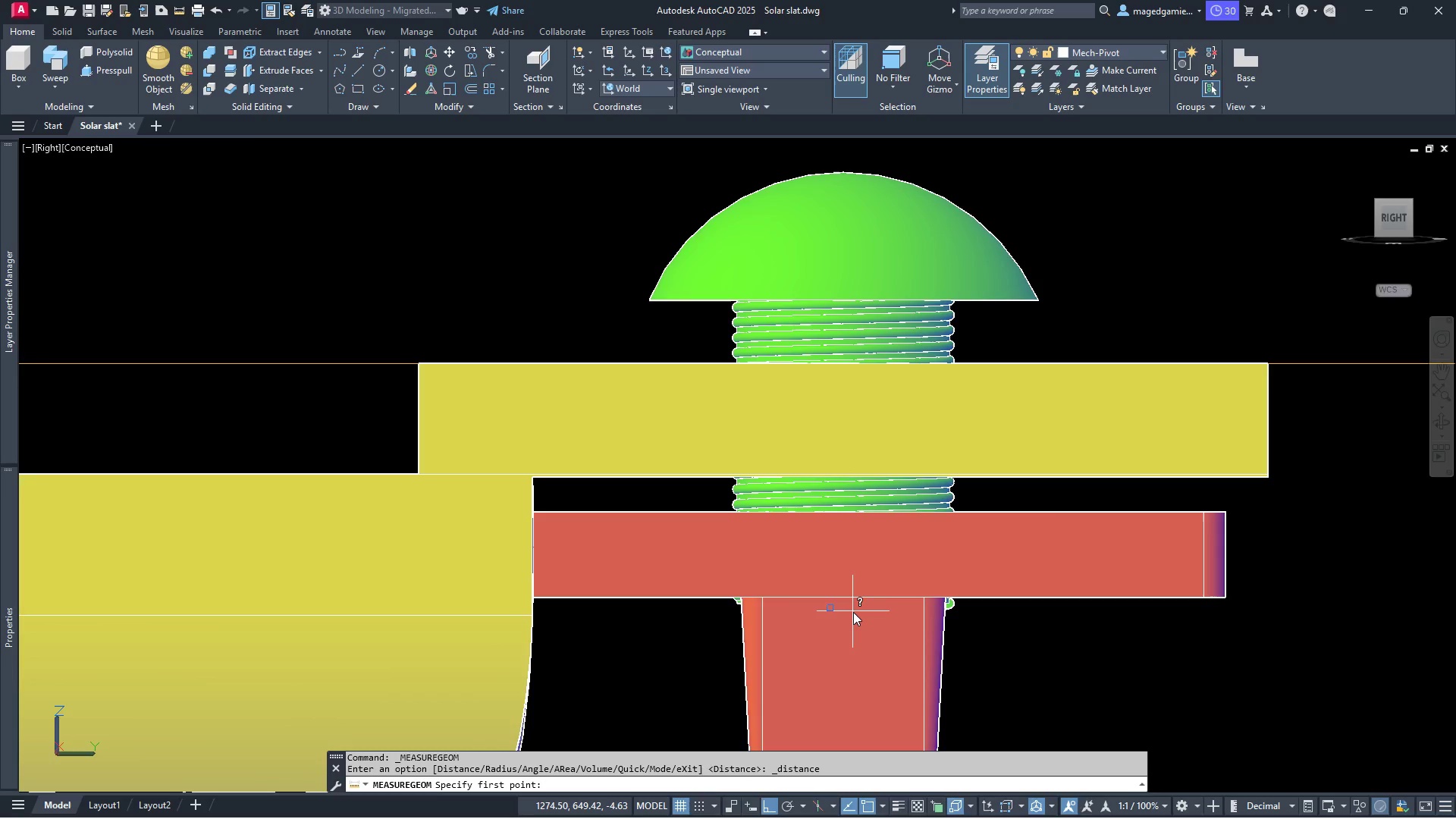 
left_click([749, 47])
 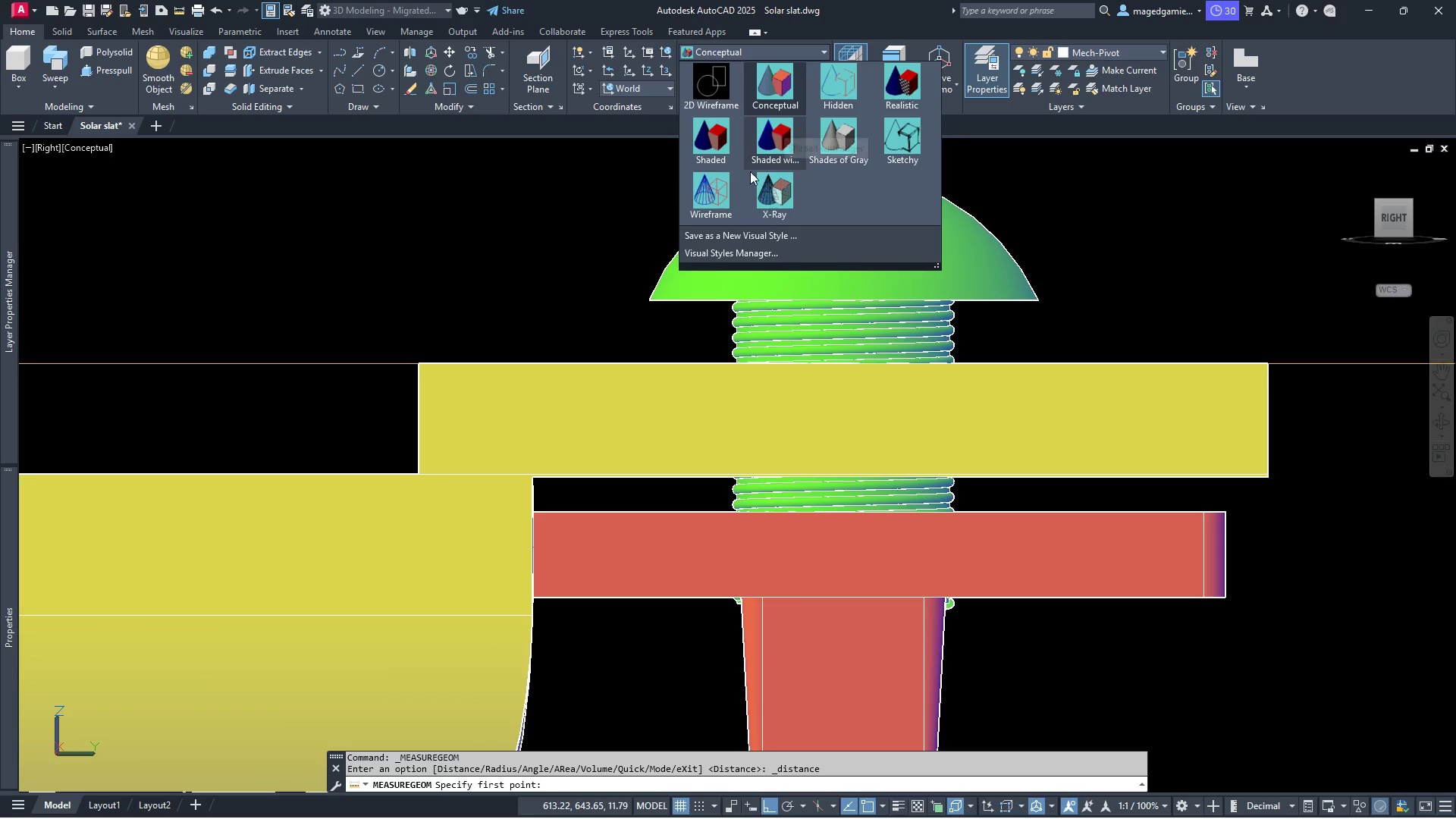 
left_click([719, 193])
 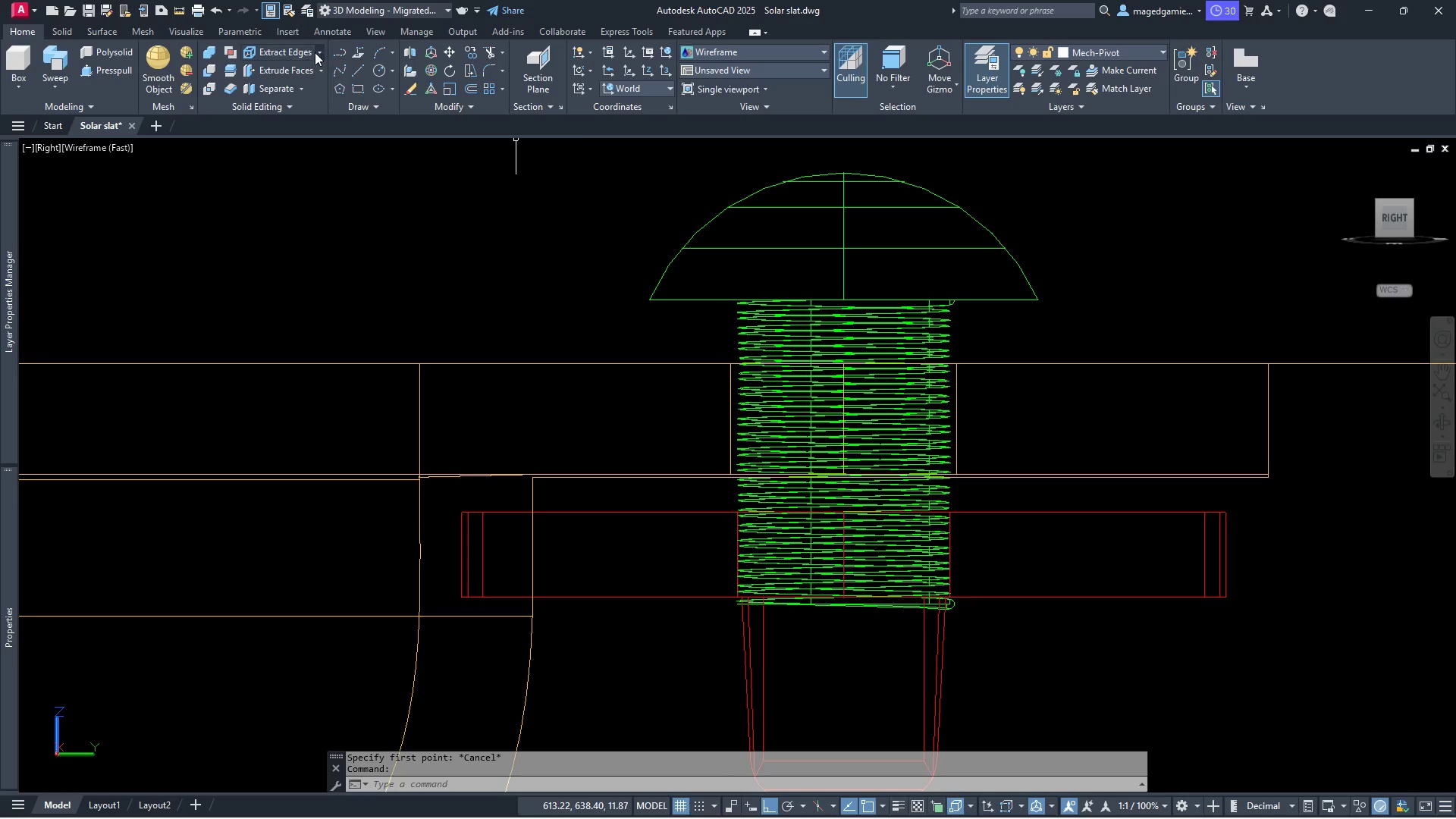 
left_click([180, 11])
 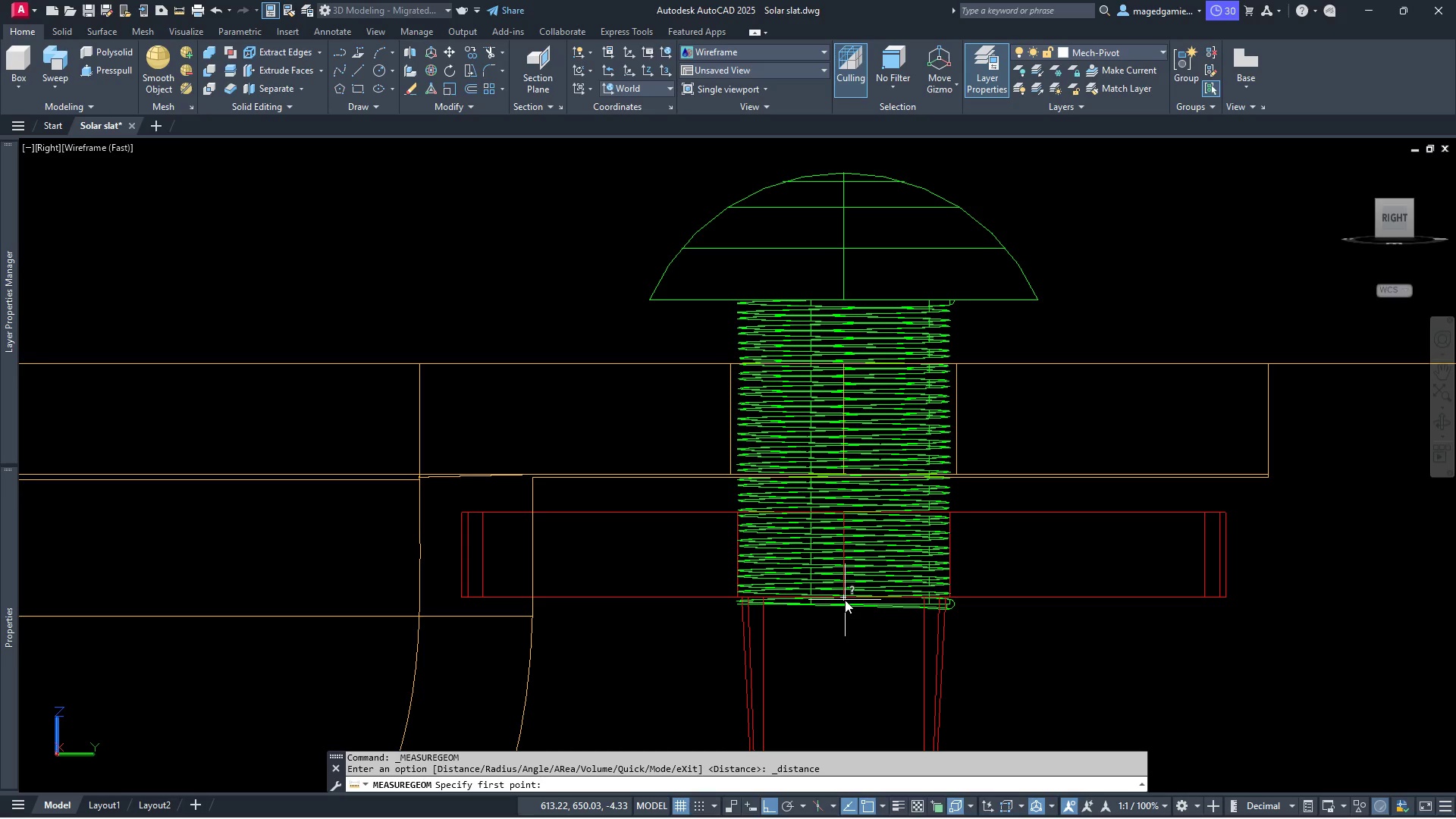 
left_click([843, 600])
 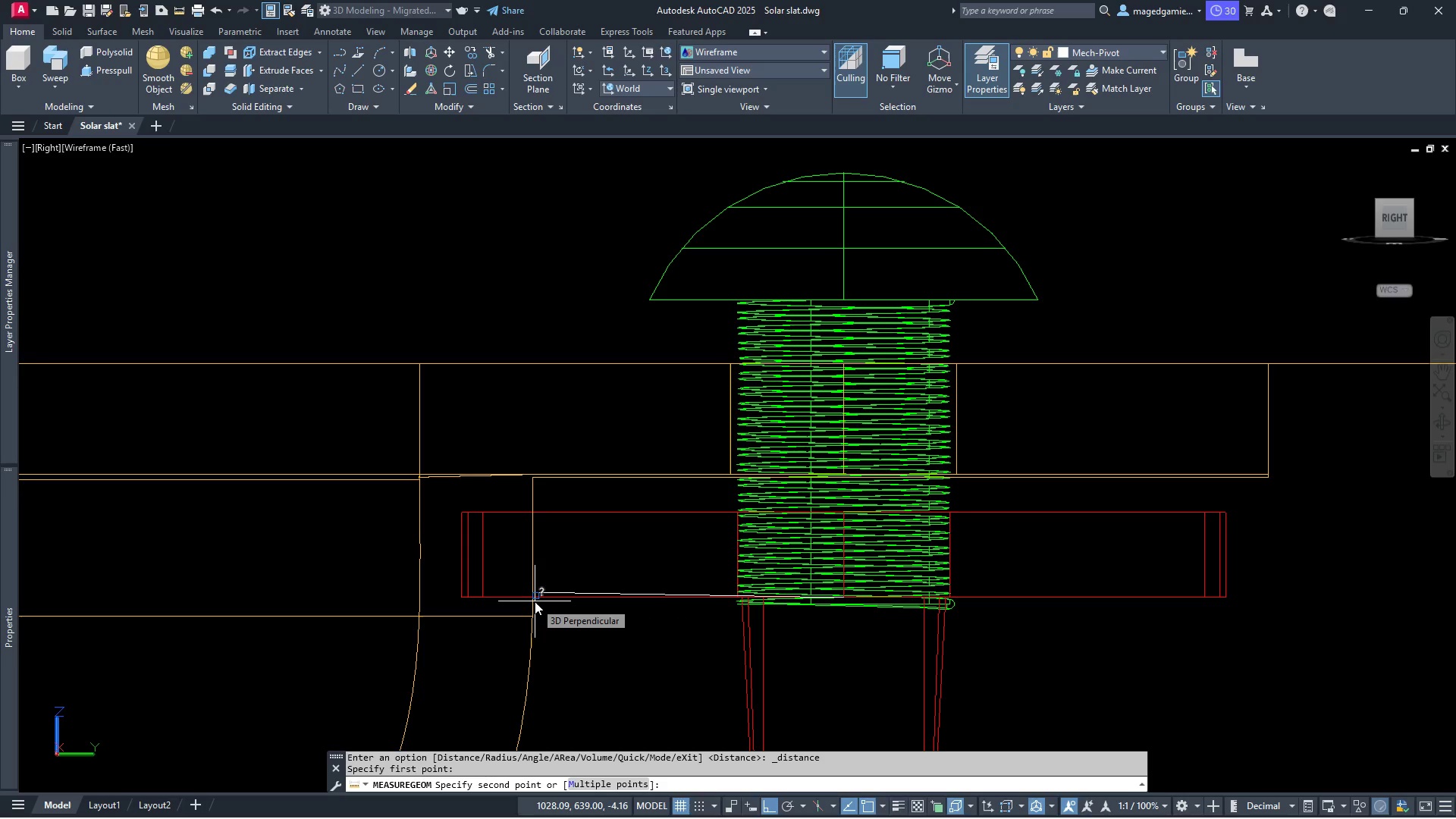 
left_click([535, 601])
 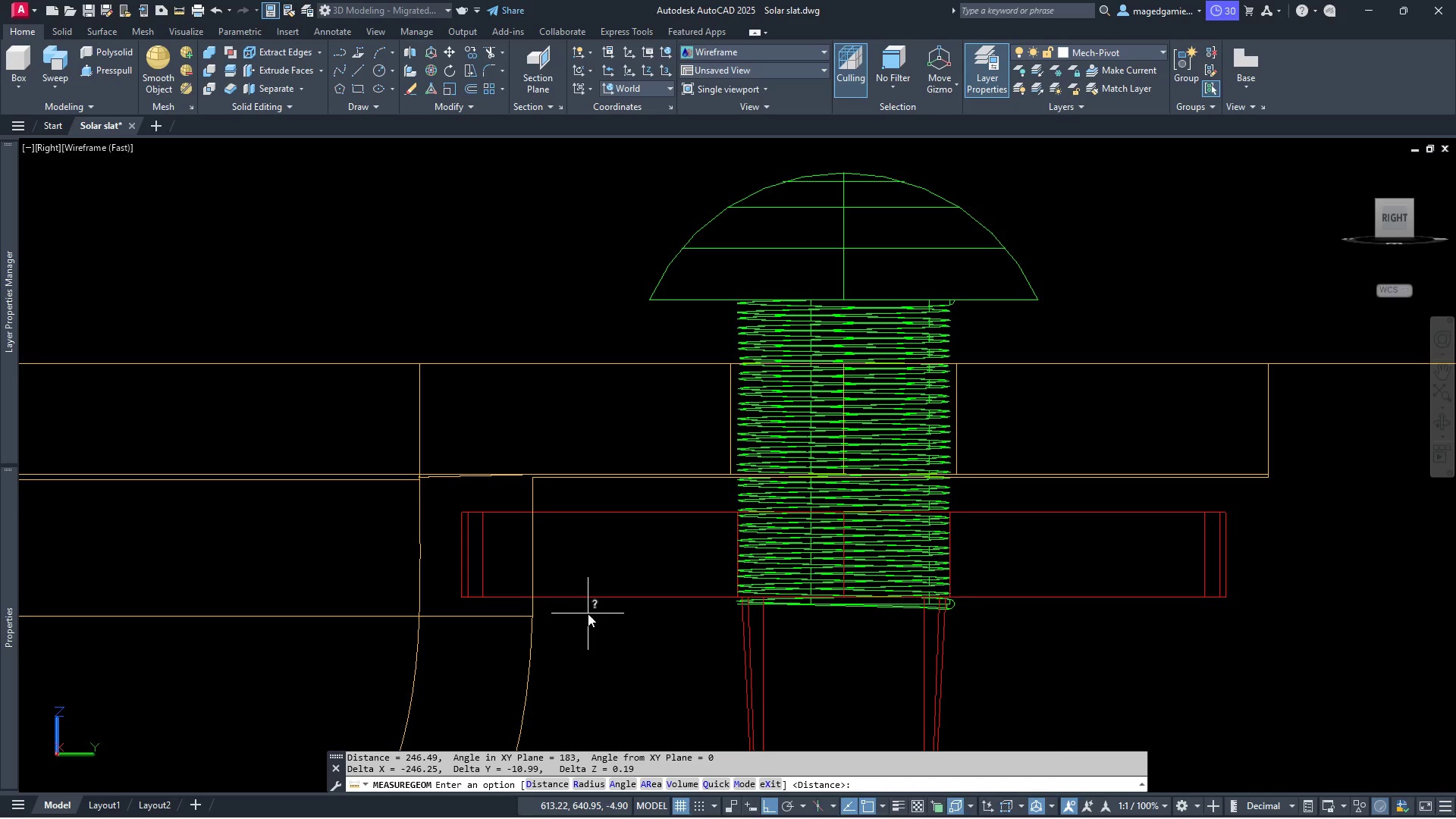 
wait(11.86)
 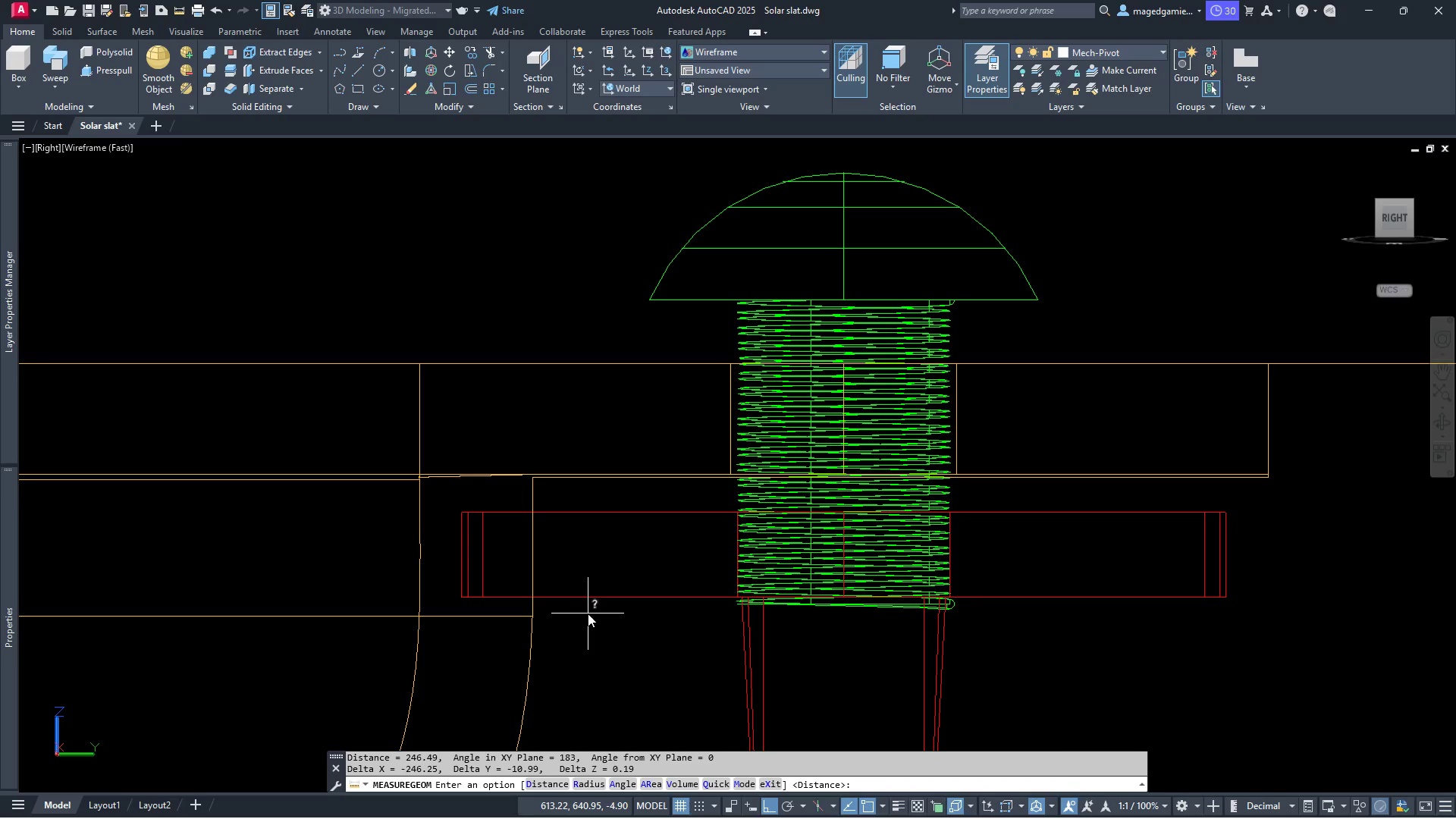 
key(Escape)
 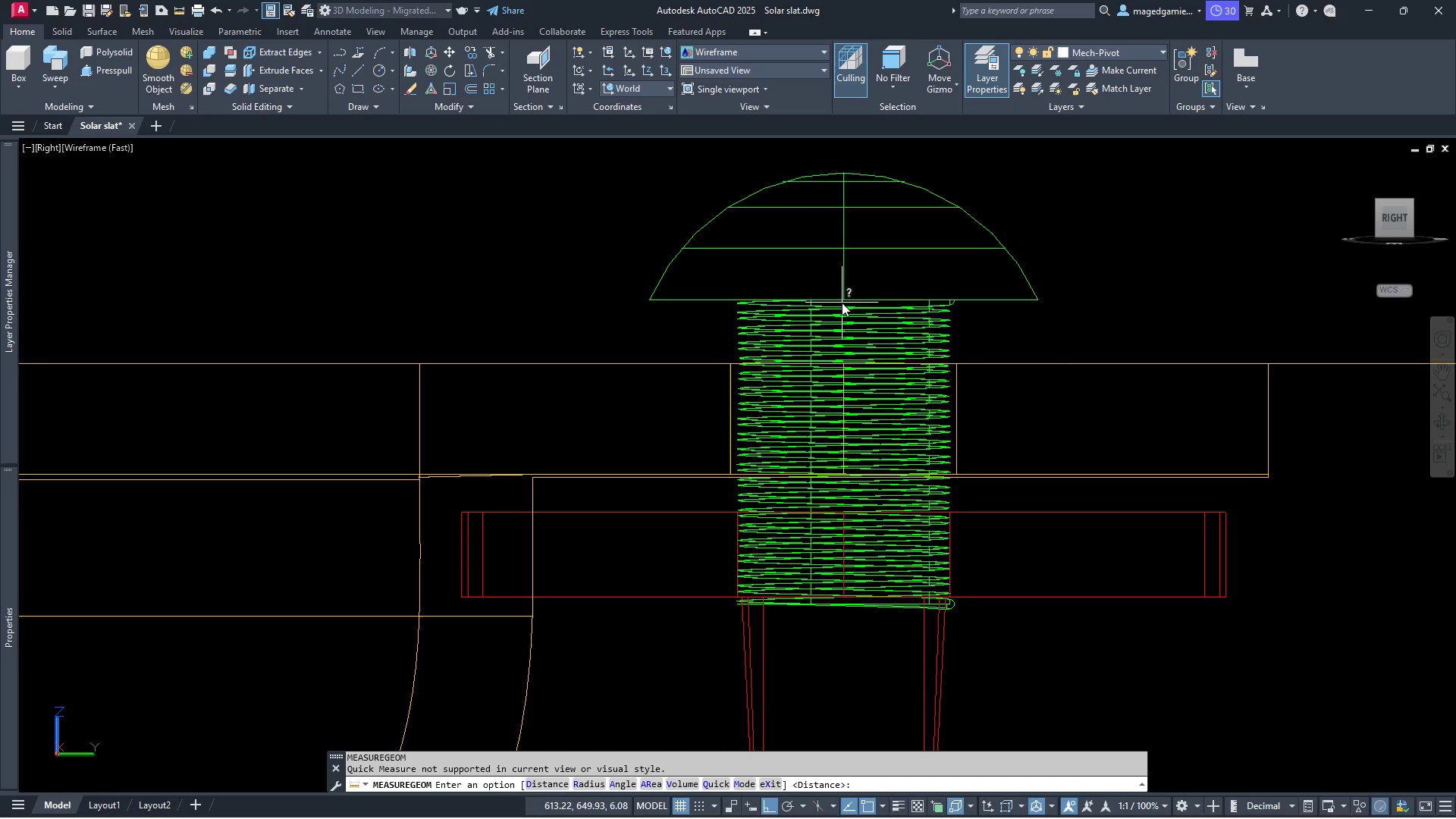 
wait(6.75)
 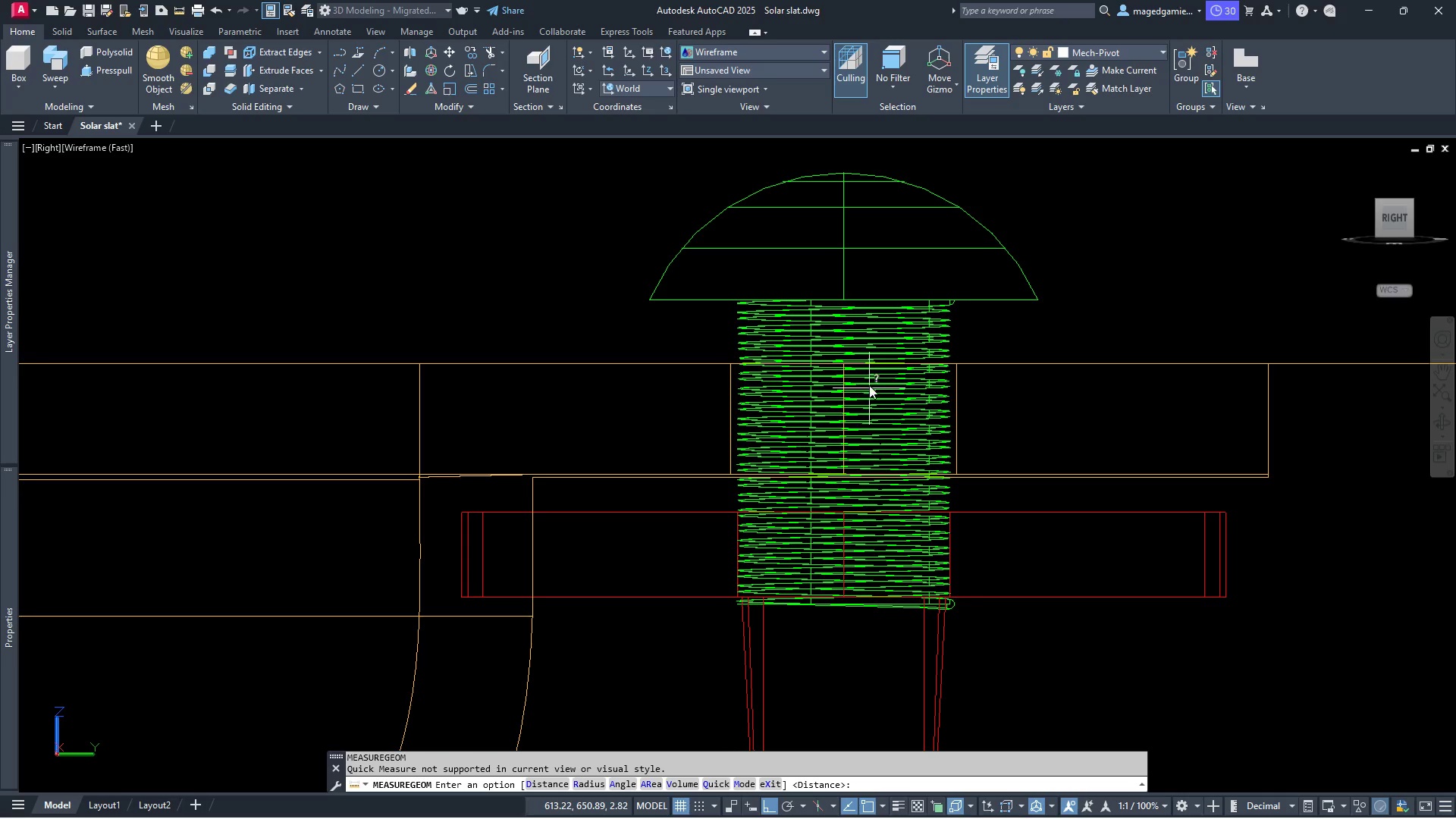 
right_click([842, 295])
 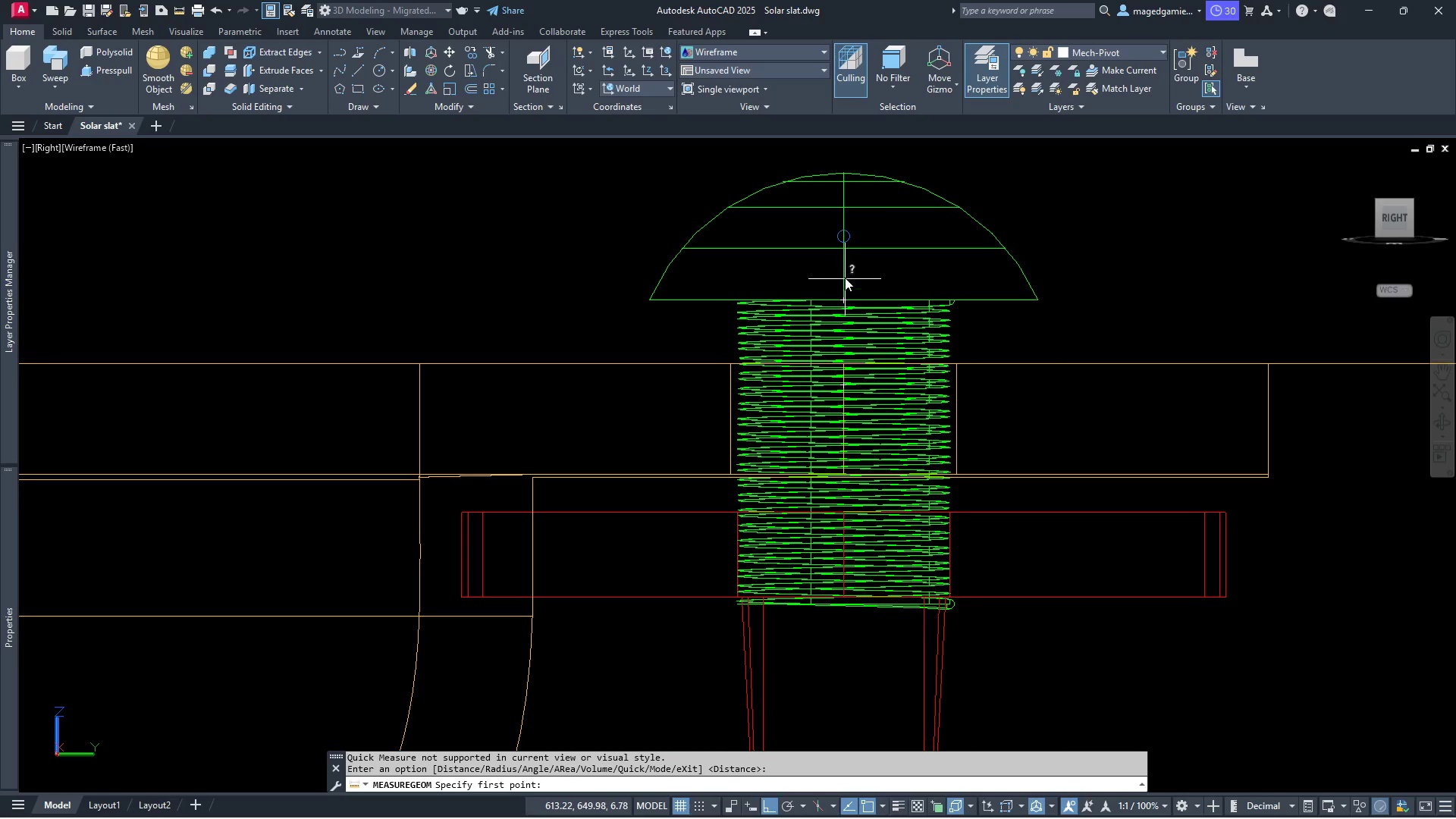 
left_click([845, 284])
 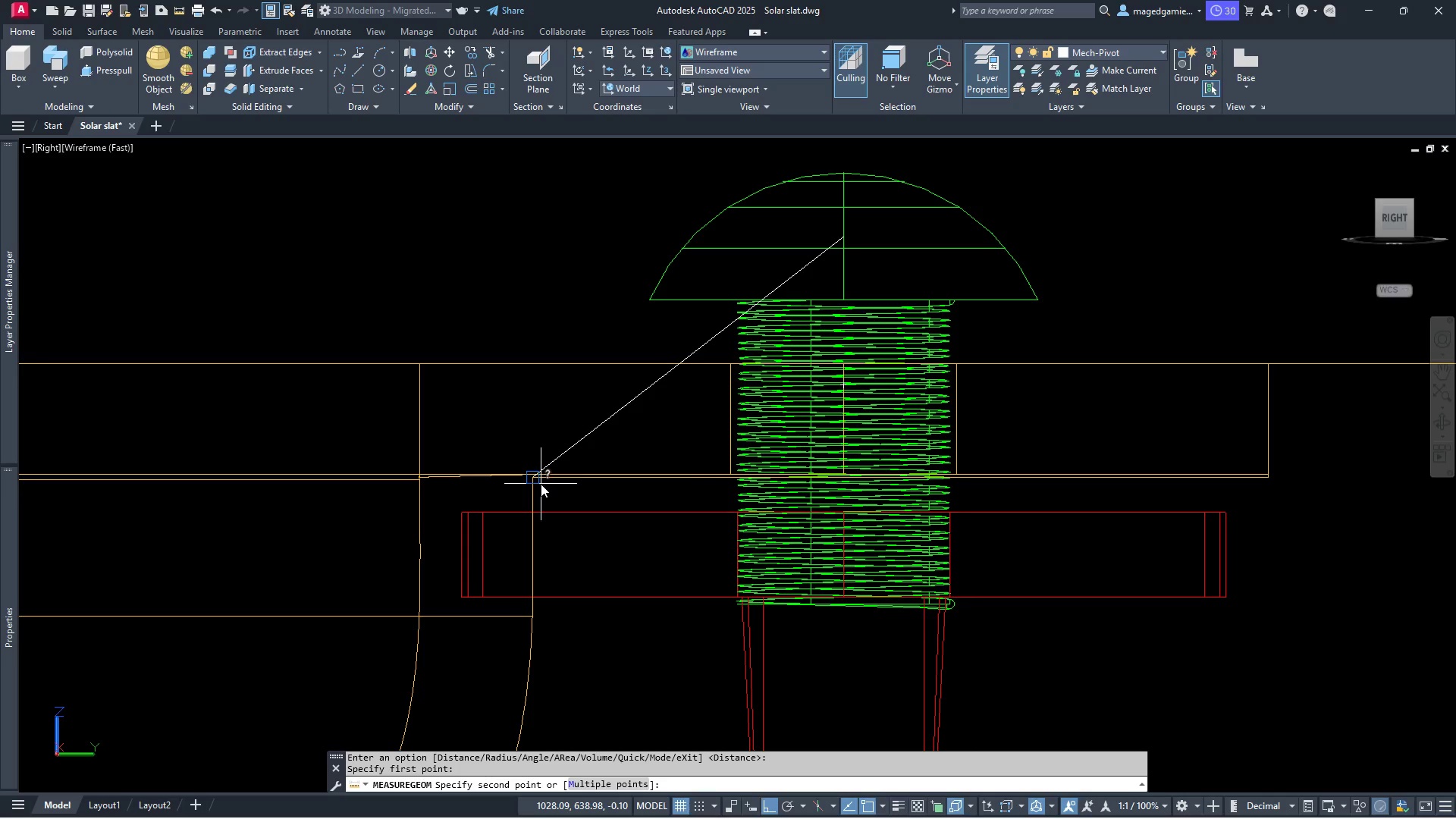 
wait(5.88)
 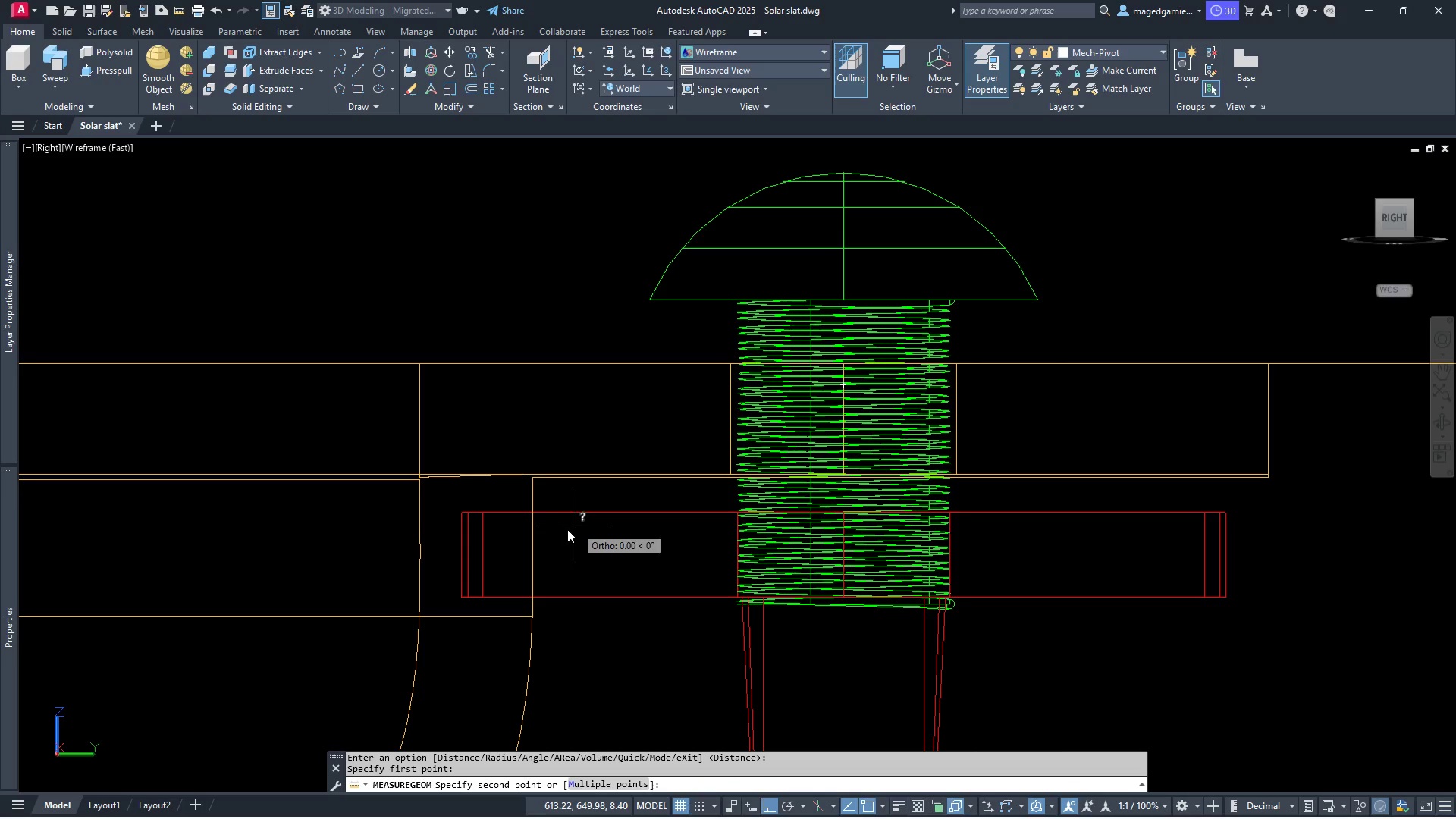 
left_click([536, 482])
 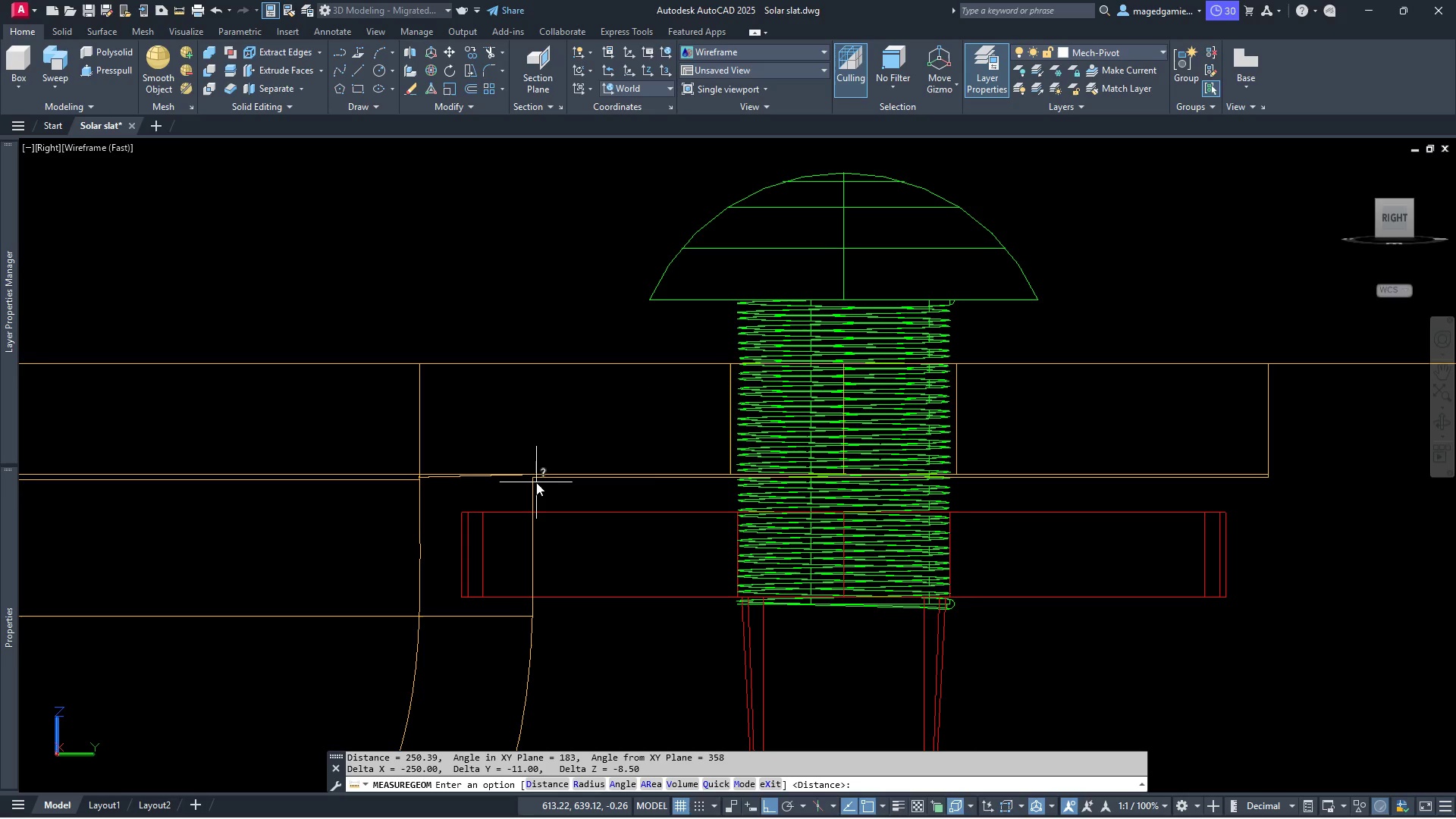 
key(Escape)
 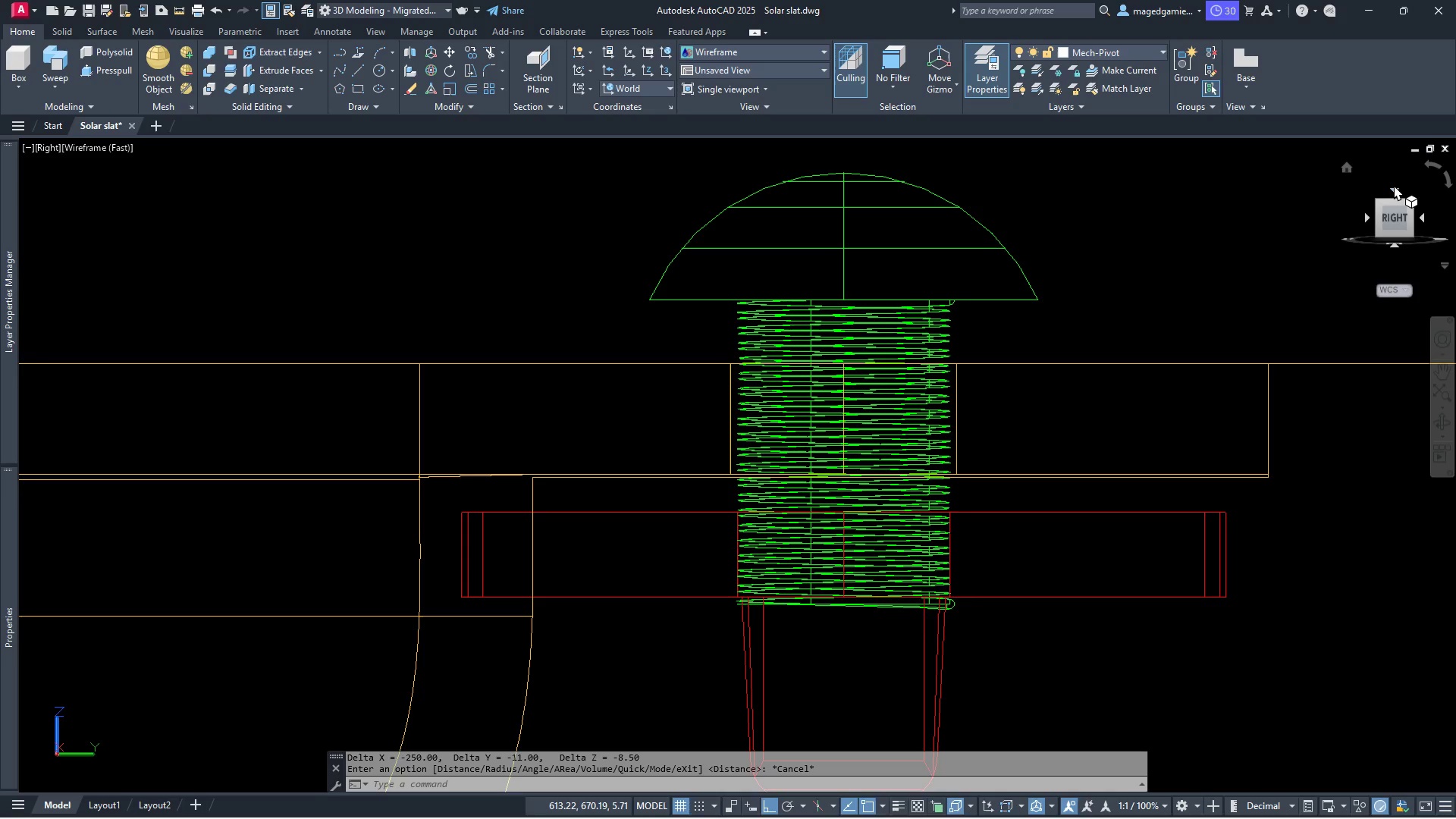 
left_click([1394, 188])
 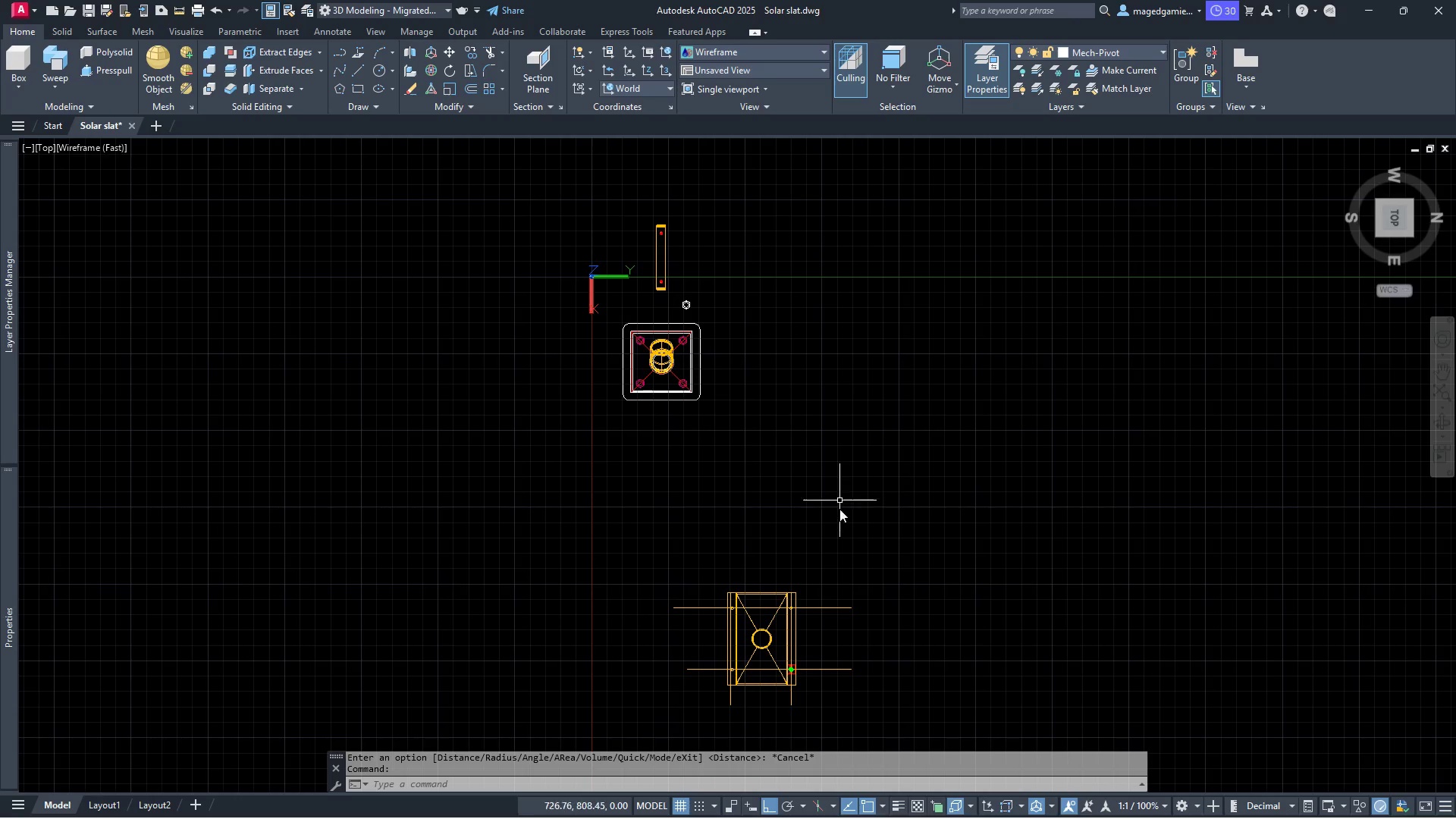 
scroll: coordinate [544, 603], scroll_direction: up, amount: 11.0
 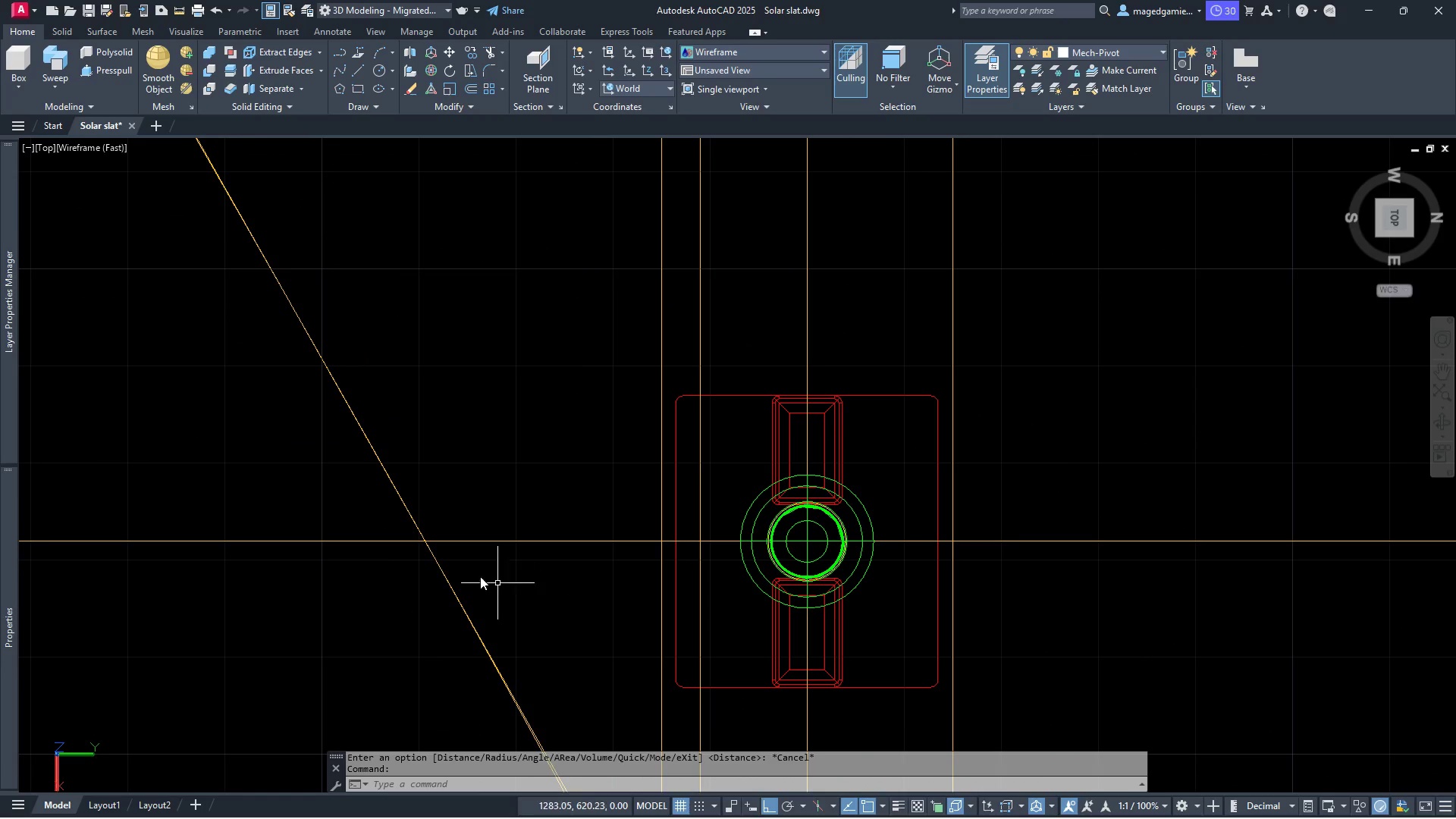 
scroll: coordinate [416, 551], scroll_direction: down, amount: 2.0
 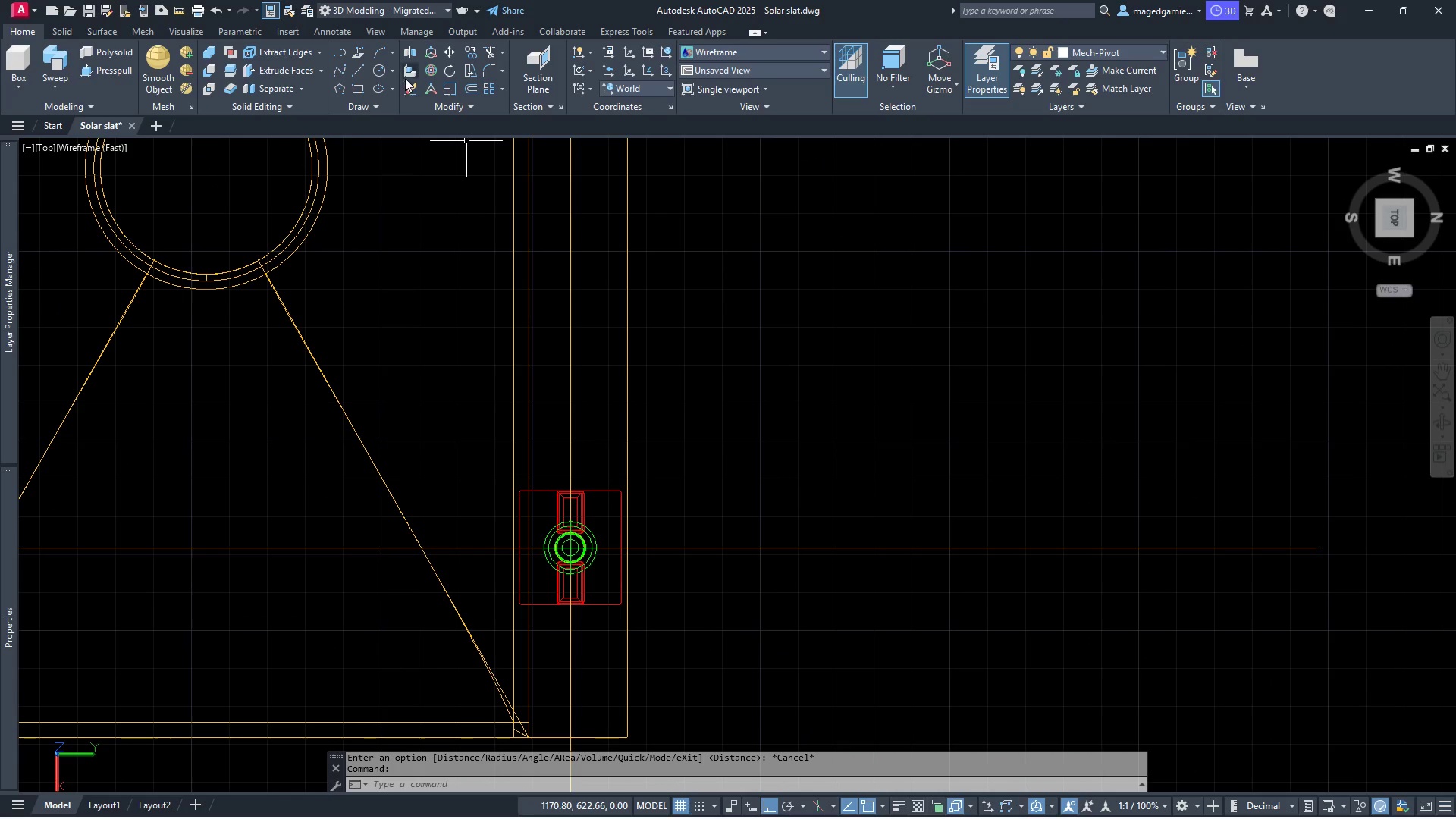 
left_click([379, 73])
 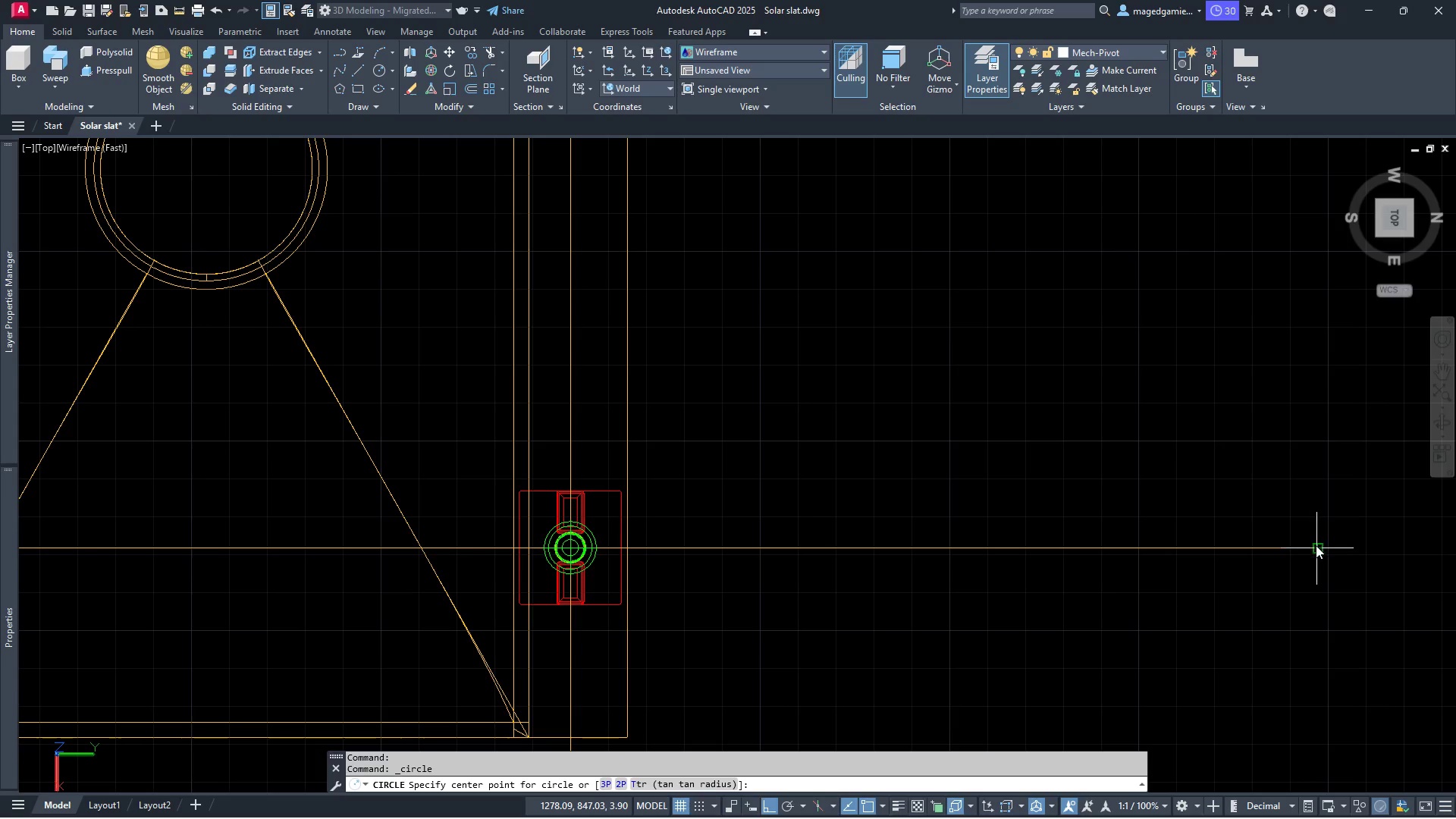 
left_click([1317, 547])
 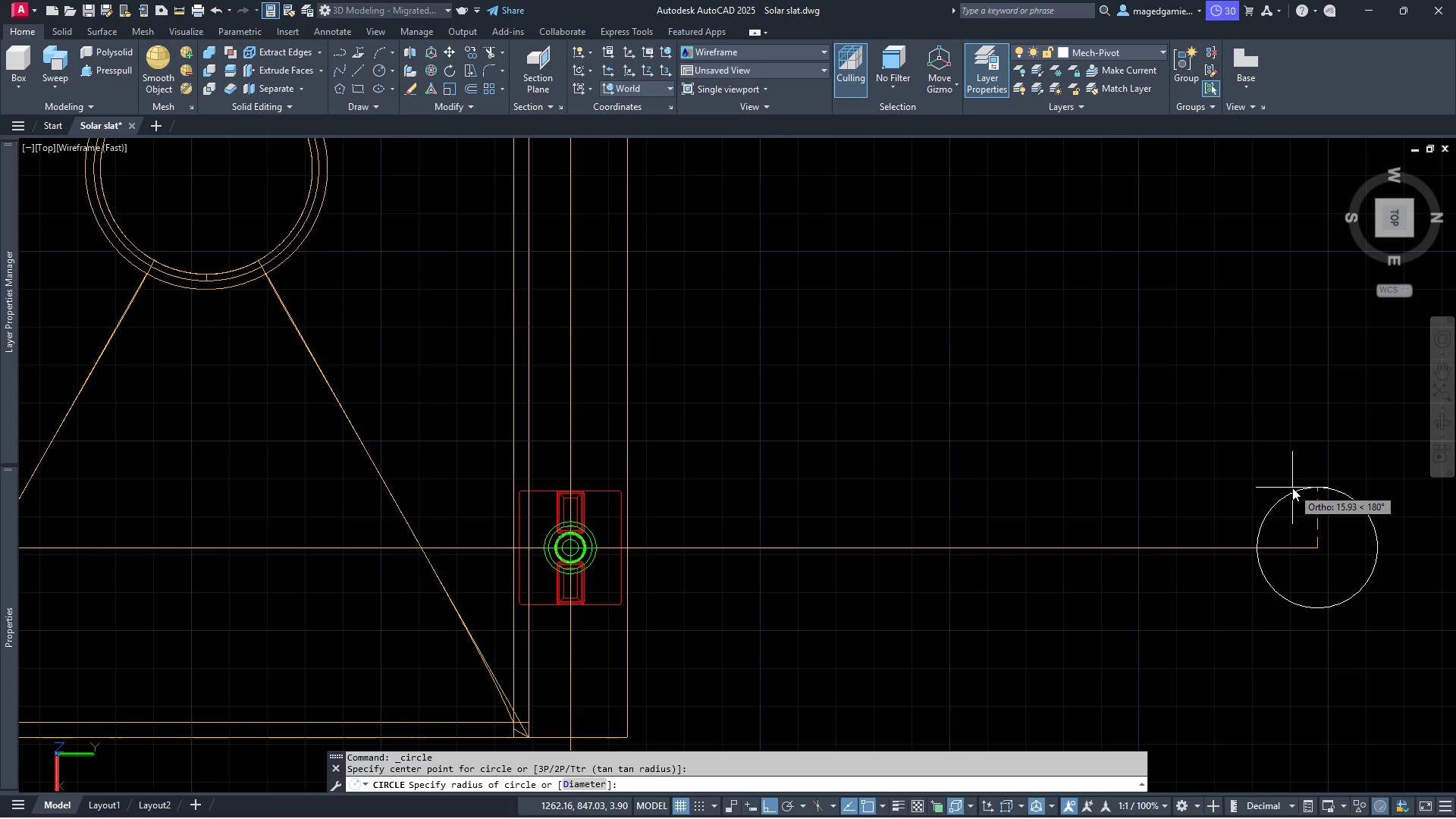 
type(10)
 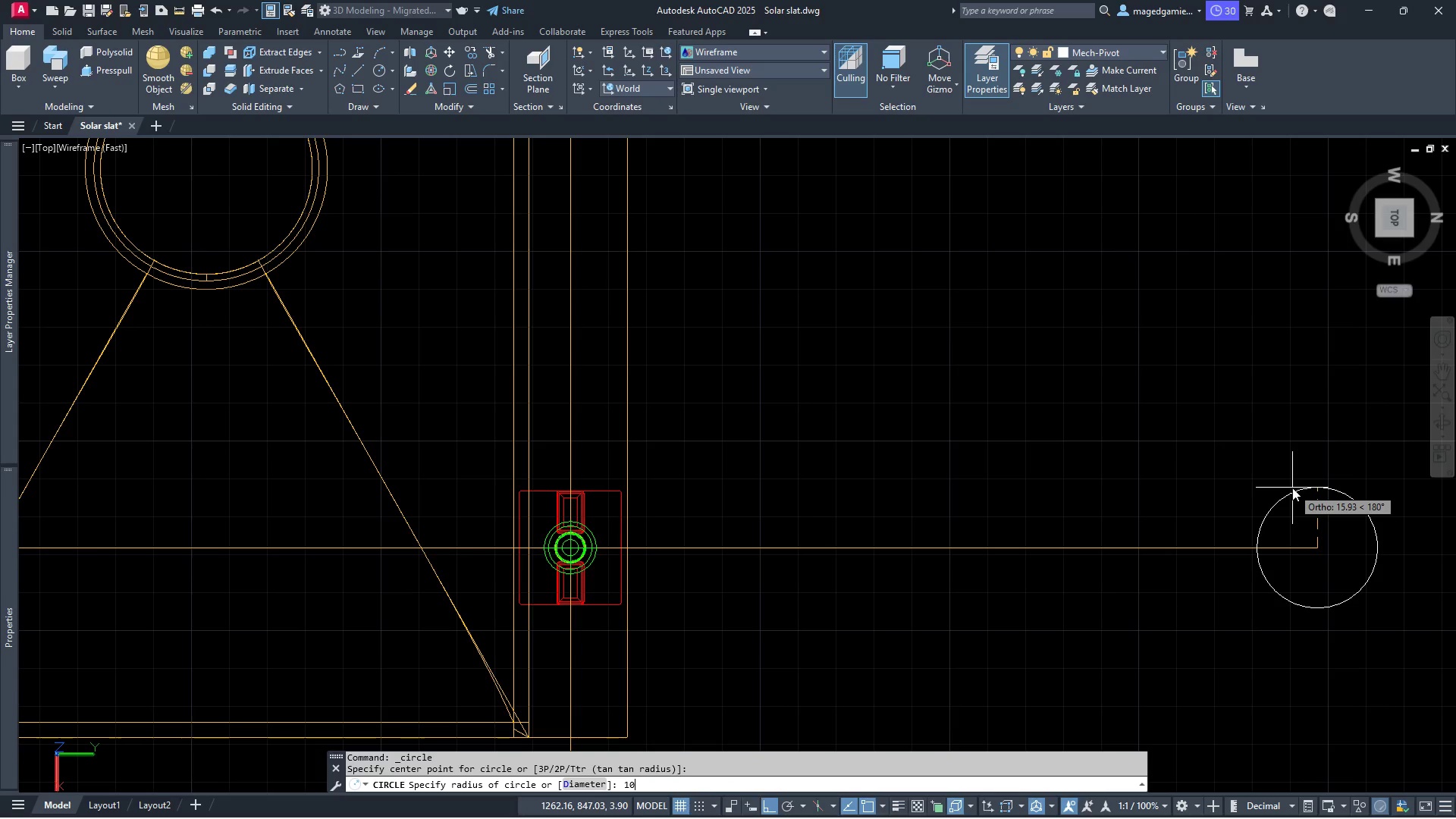 
key(Enter)
 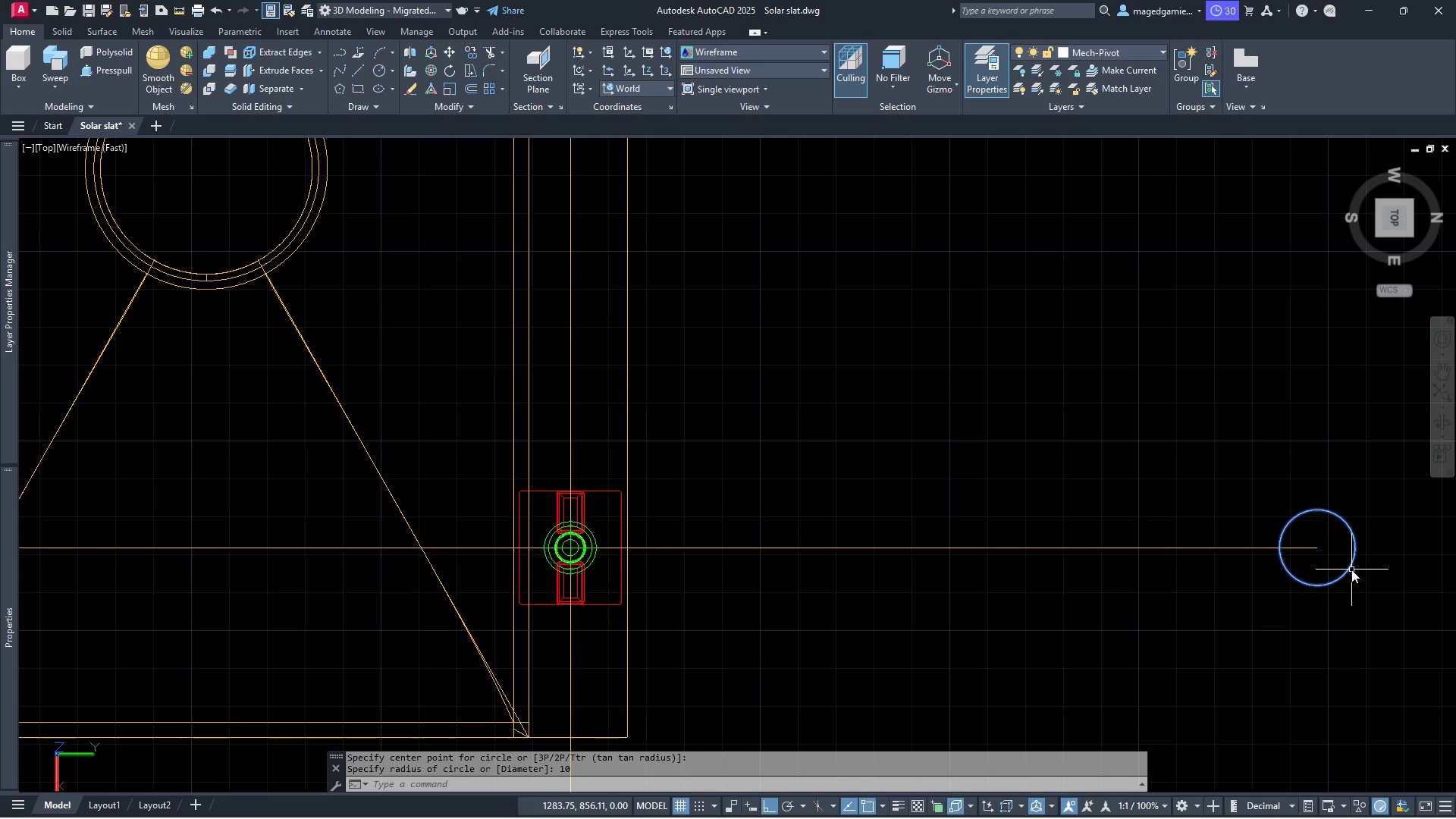 
left_click([1351, 570])
 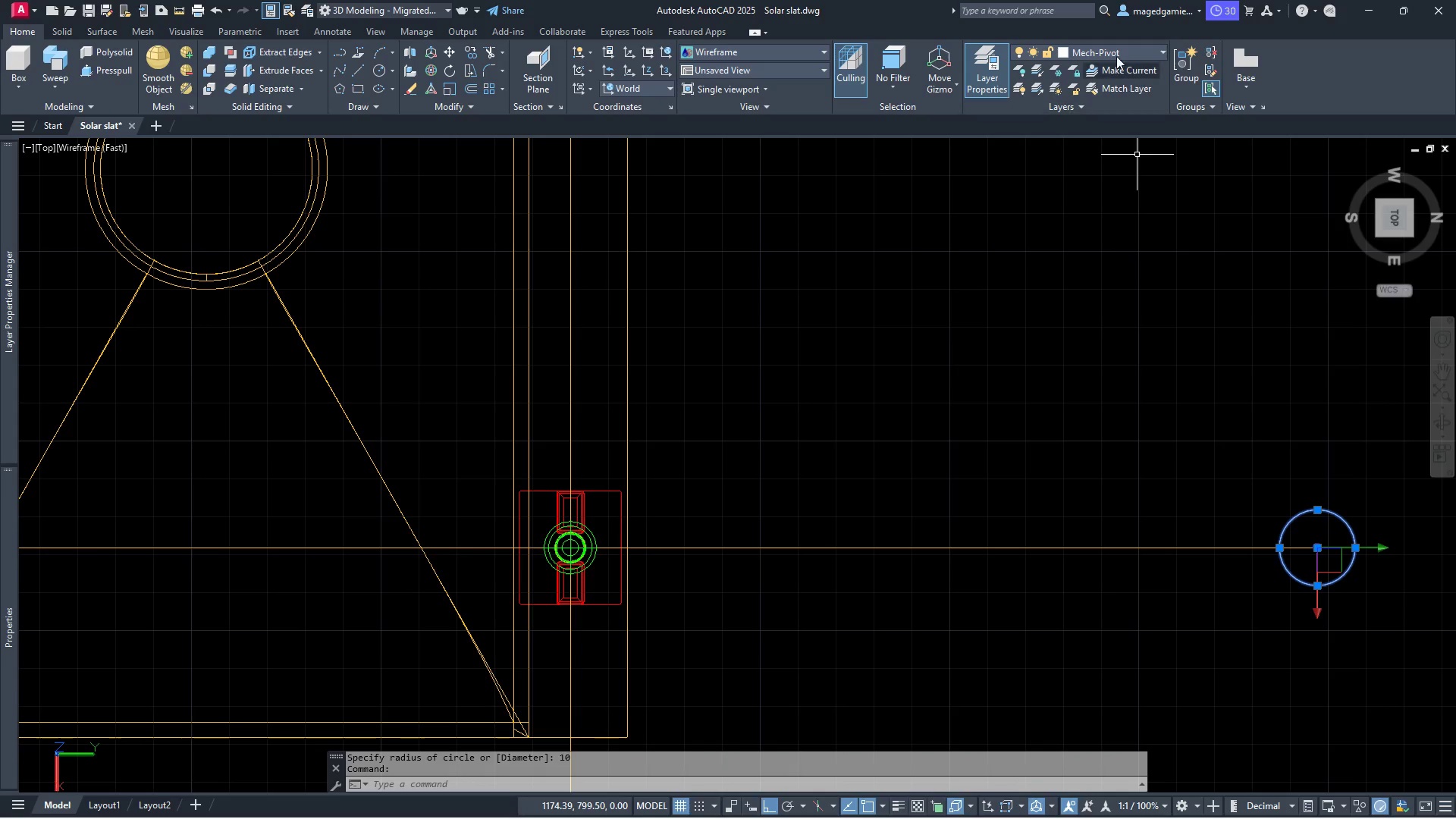 
left_click([1113, 46])
 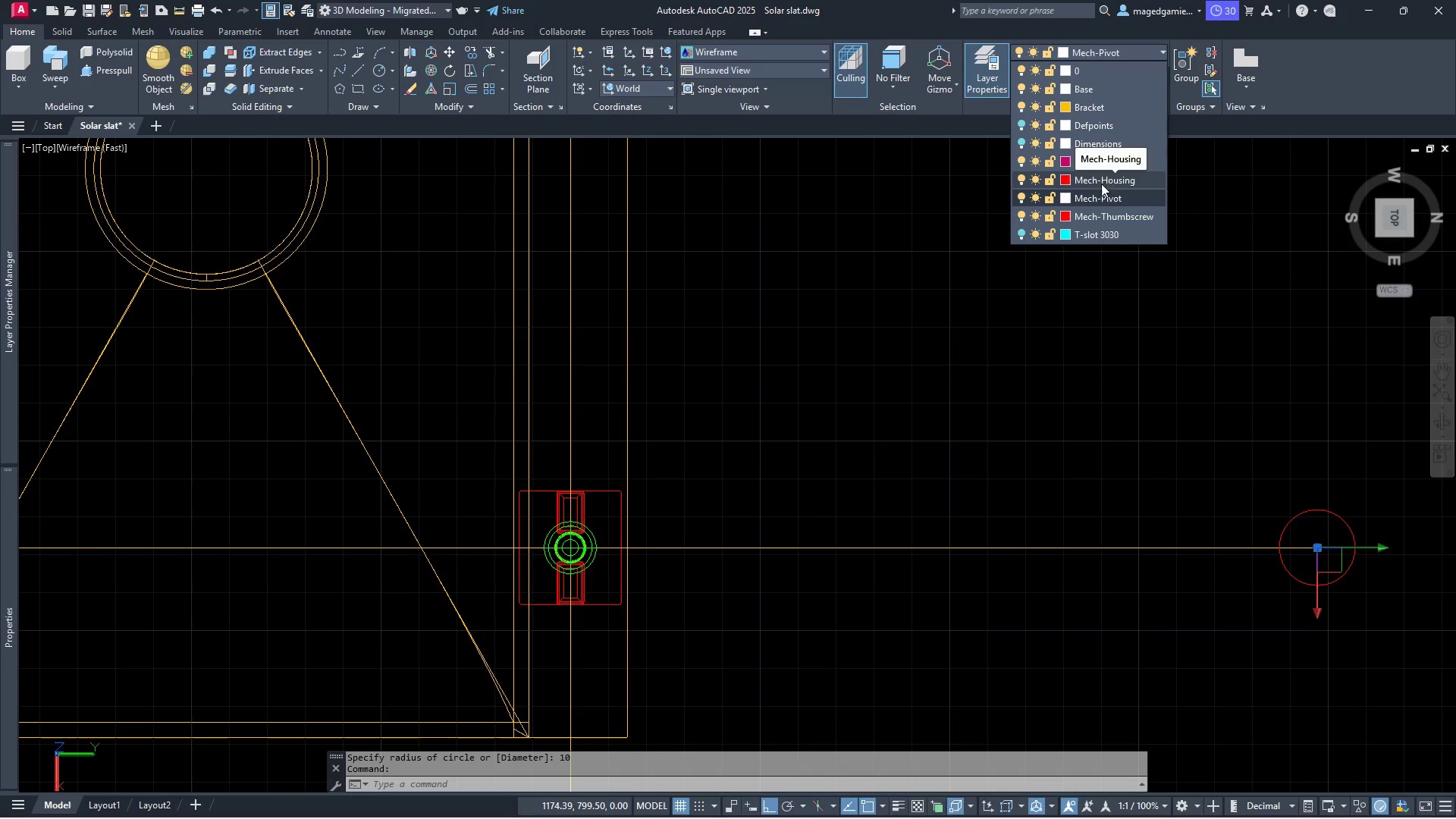 
left_click([1094, 216])
 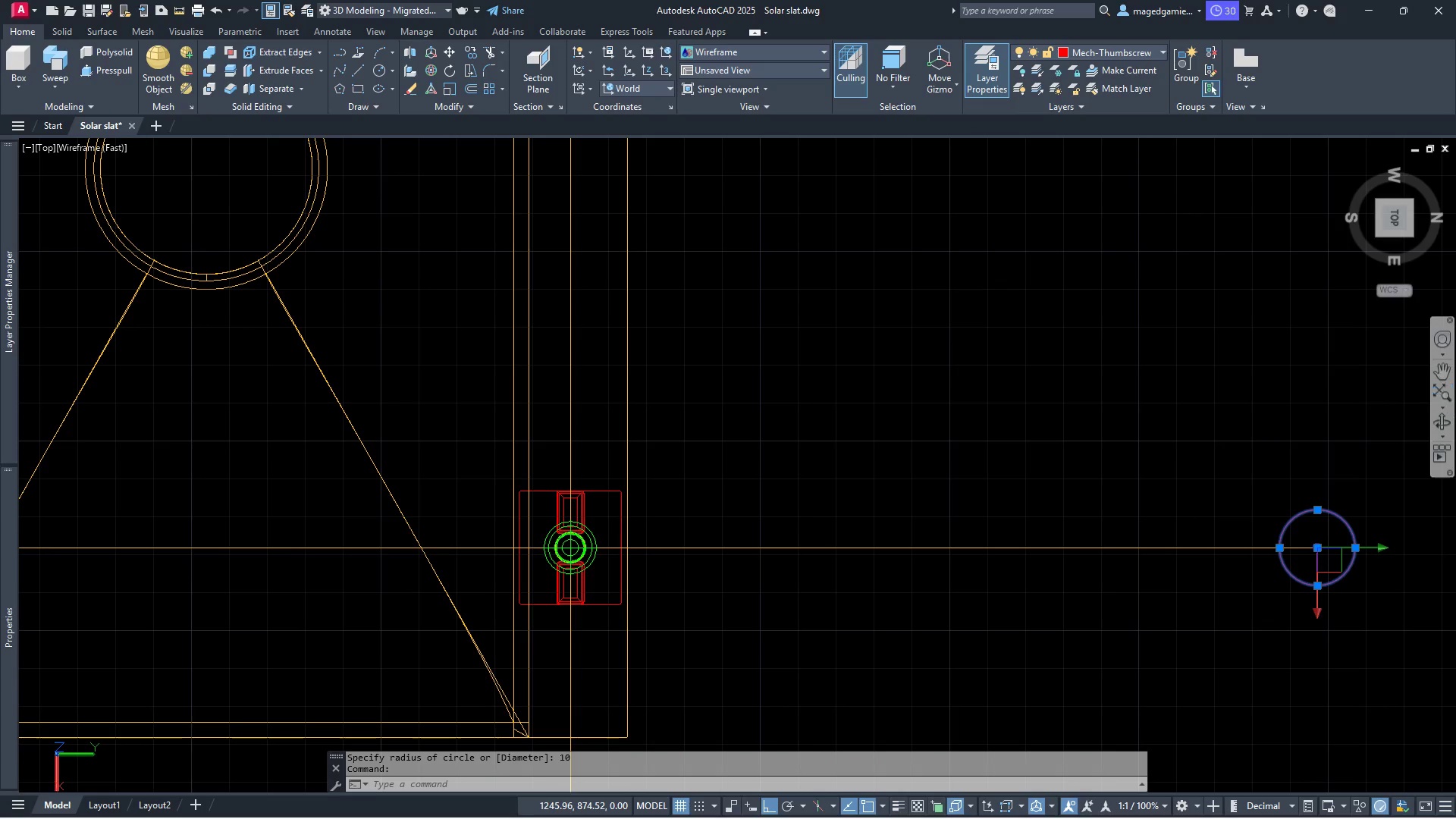 
left_click([1441, 419])
 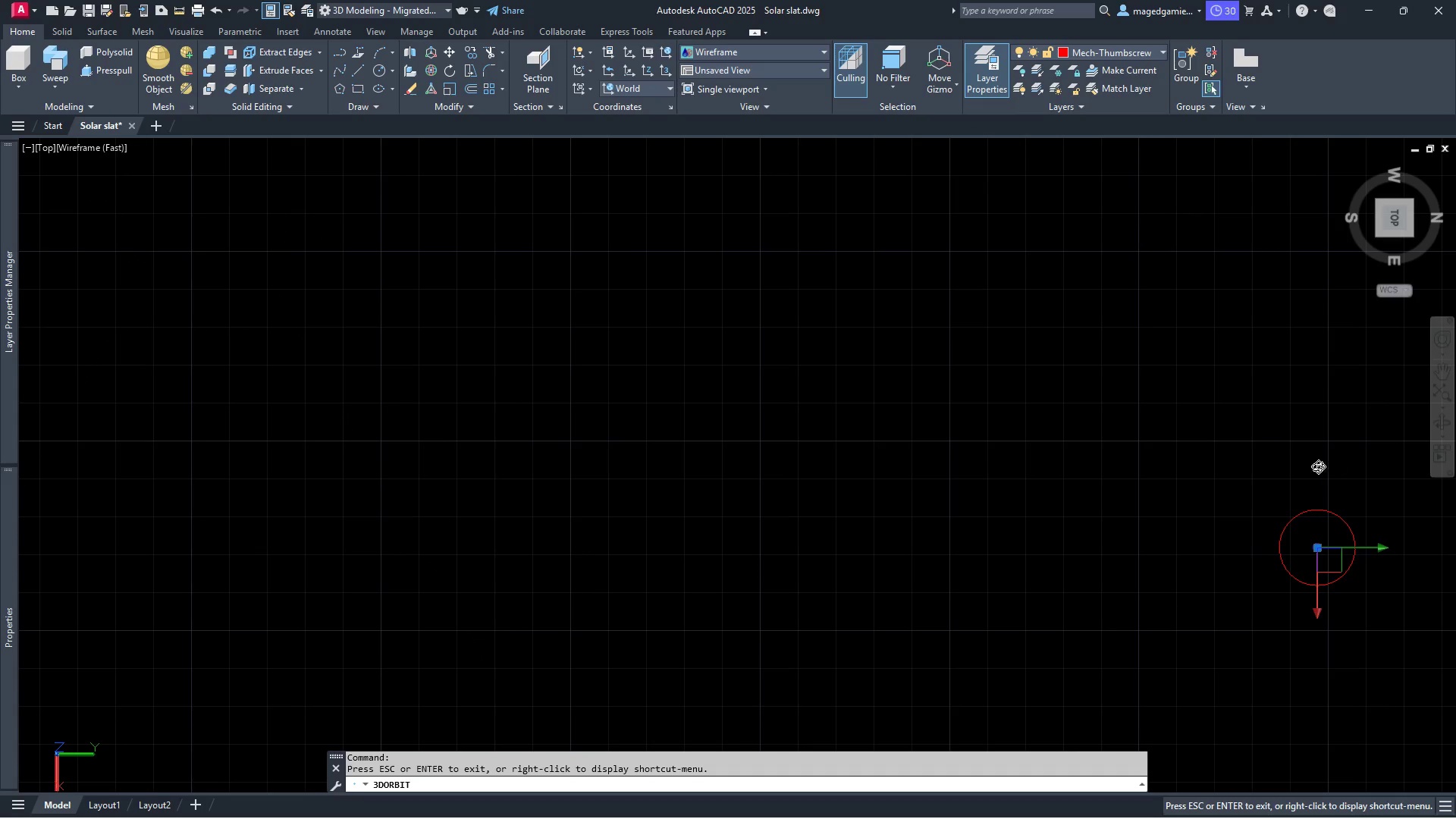 
left_click_drag(start_coordinate=[1316, 466], to_coordinate=[1291, 339])
 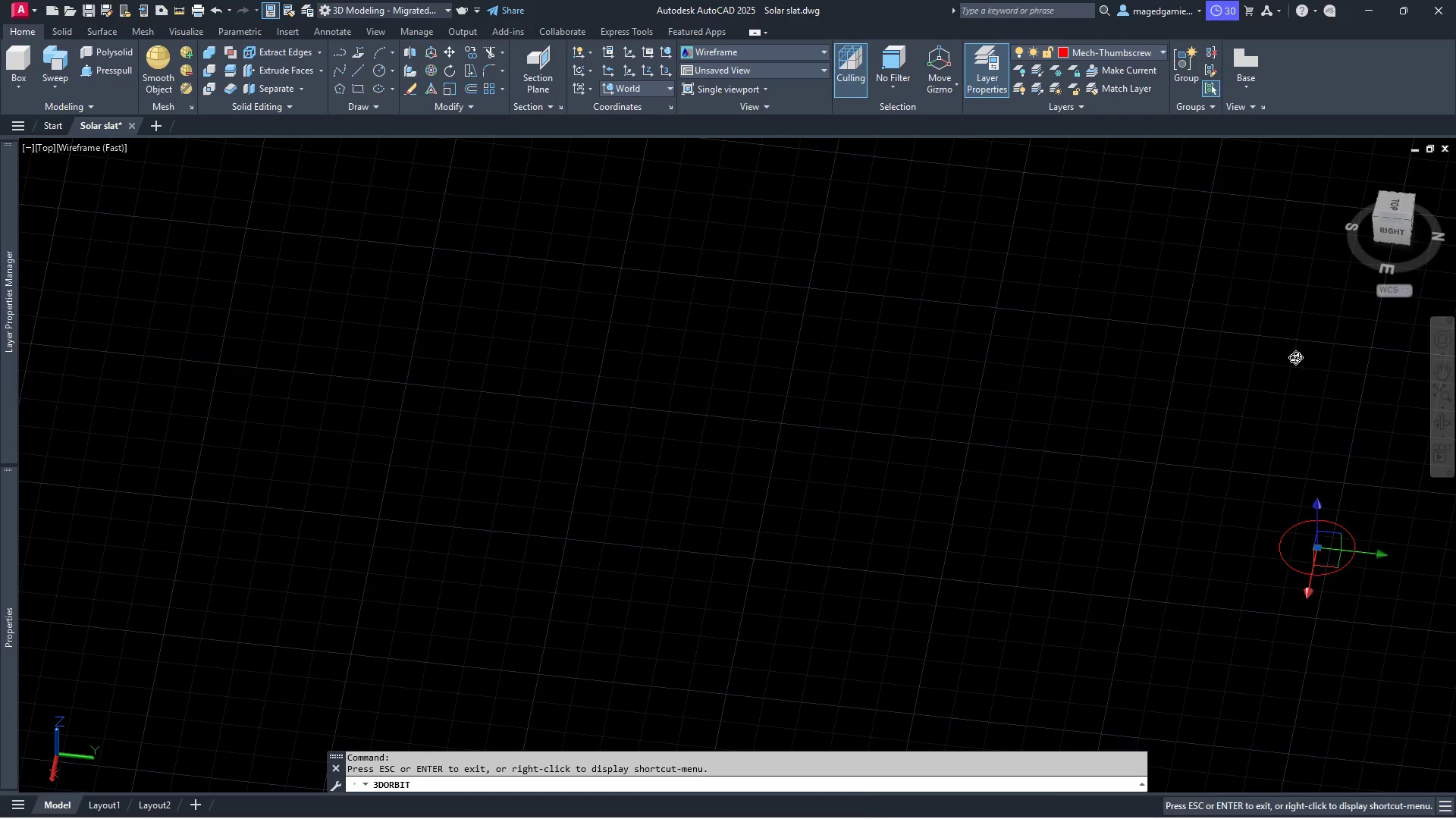 
key(Escape)
 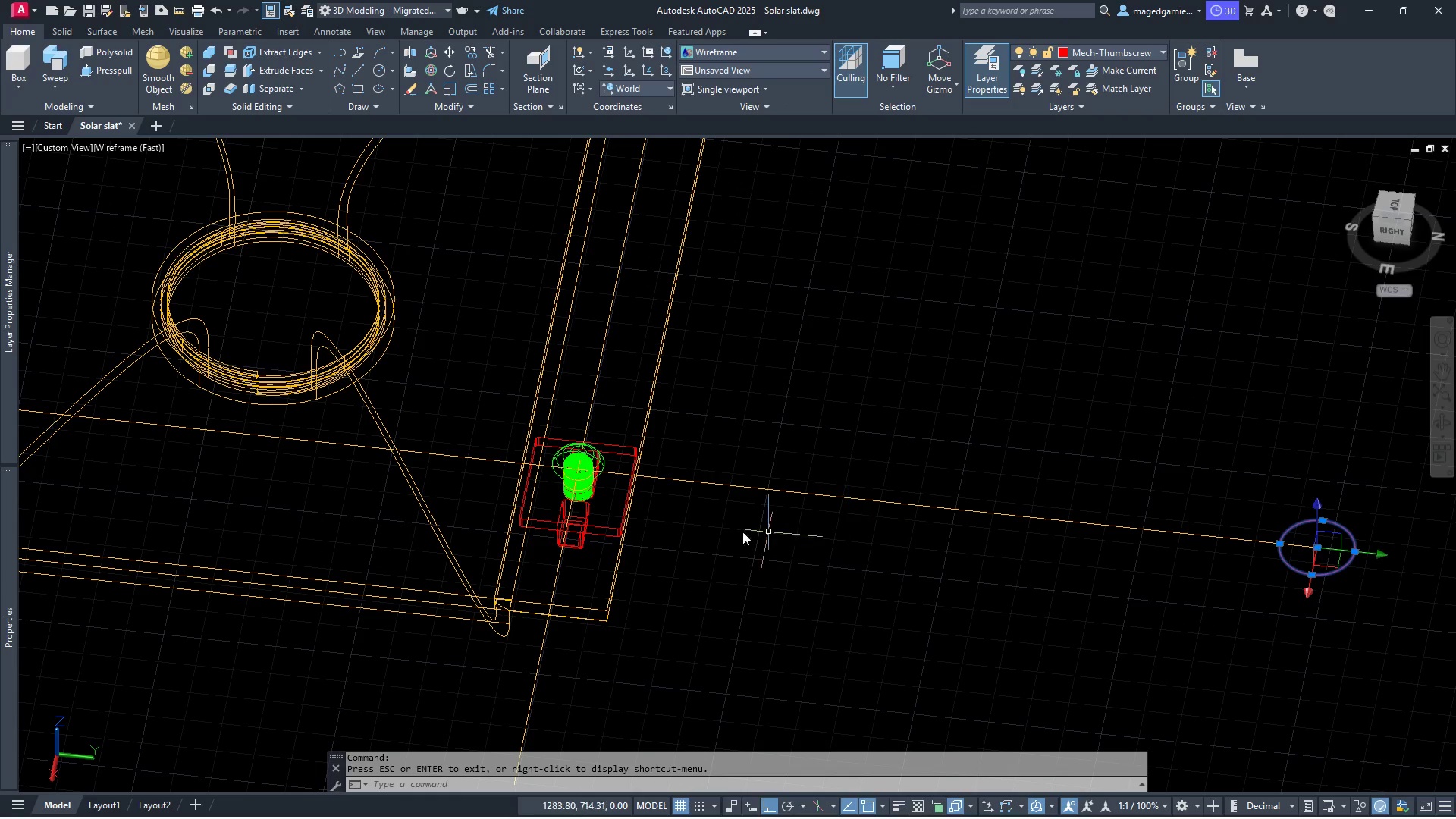 
scroll: coordinate [601, 513], scroll_direction: up, amount: 3.0
 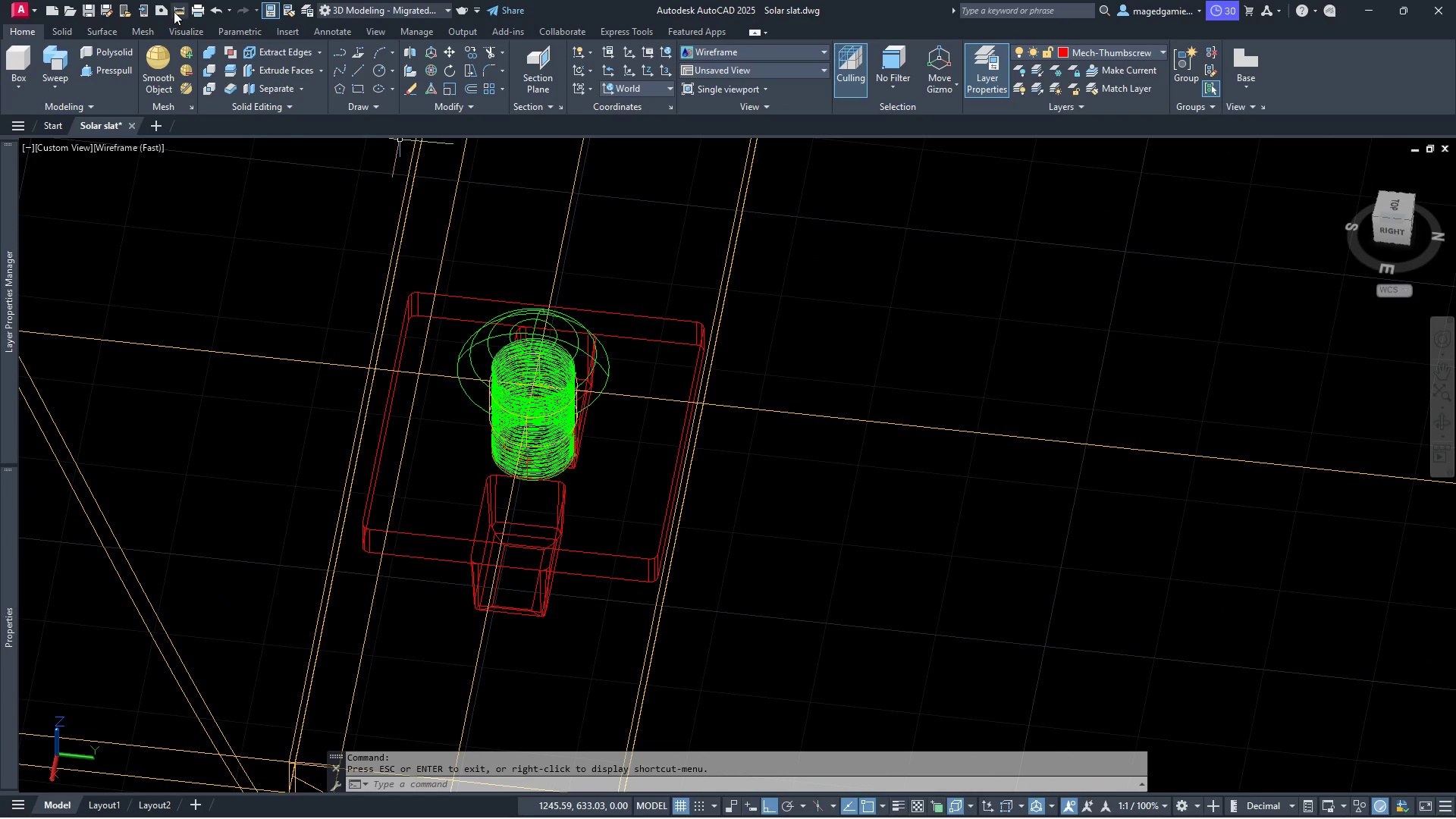 
left_click([180, 13])
 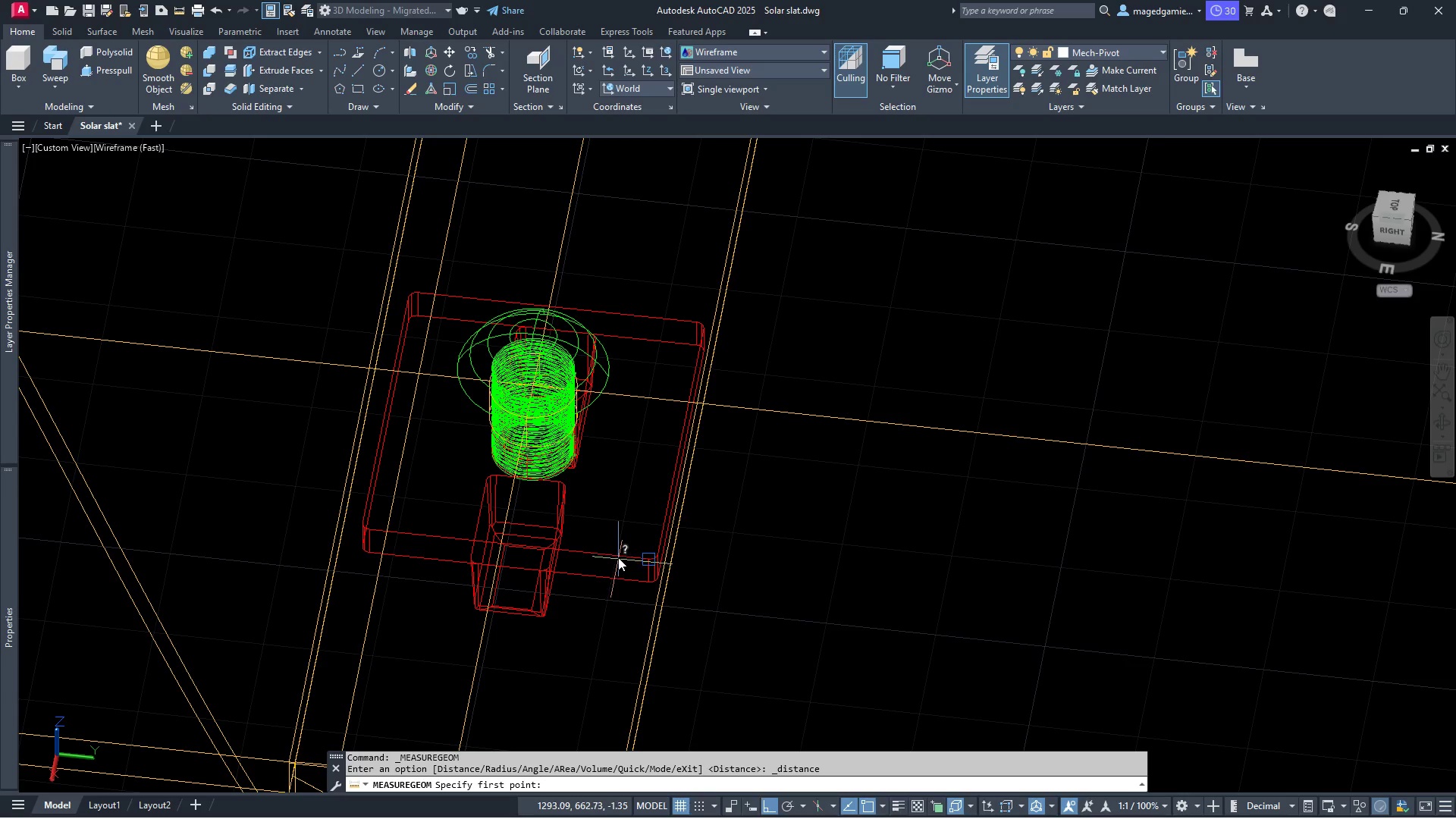 
left_click_drag(start_coordinate=[620, 557], to_coordinate=[651, 585])
 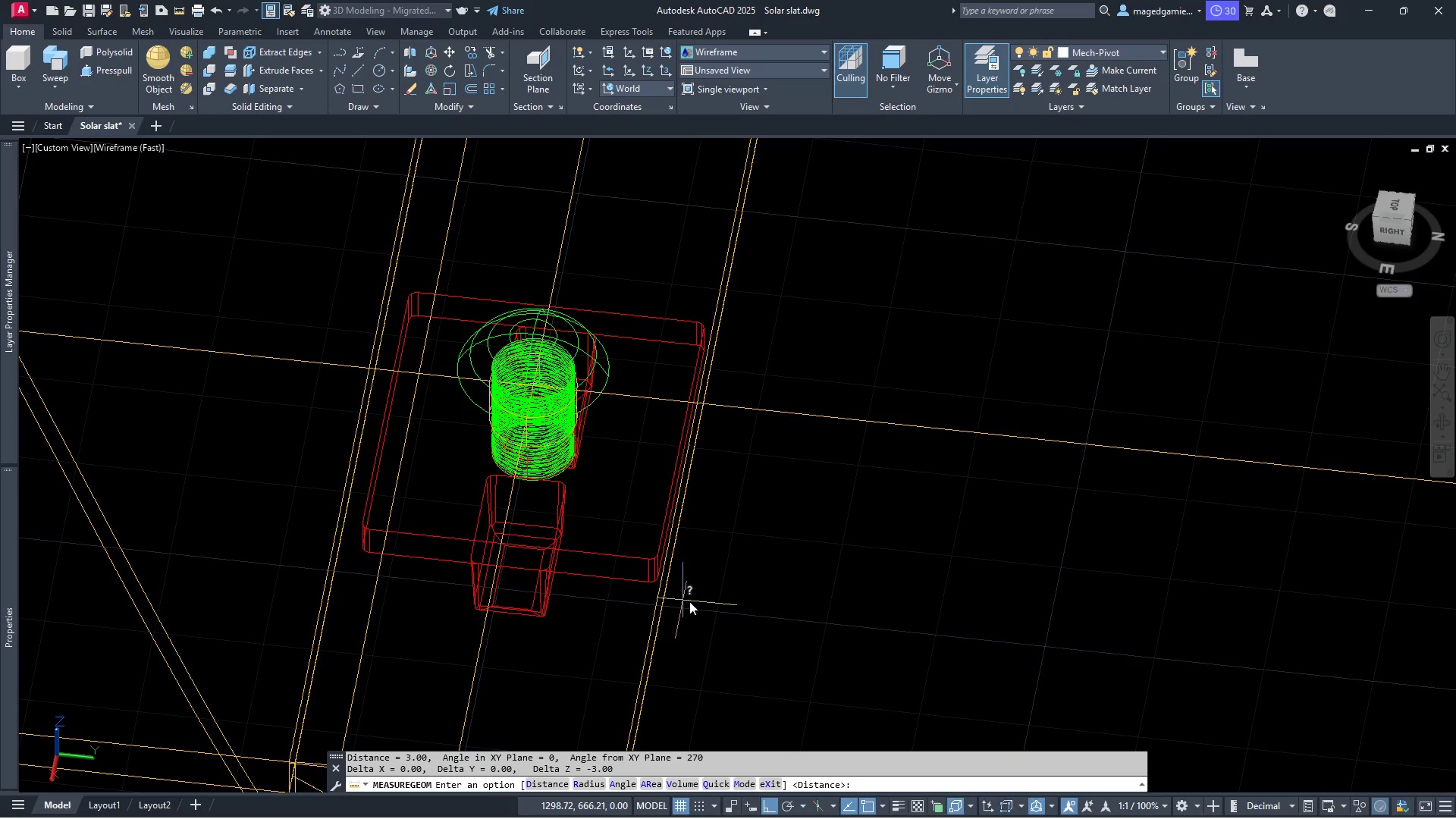 
left_click([651, 585])
 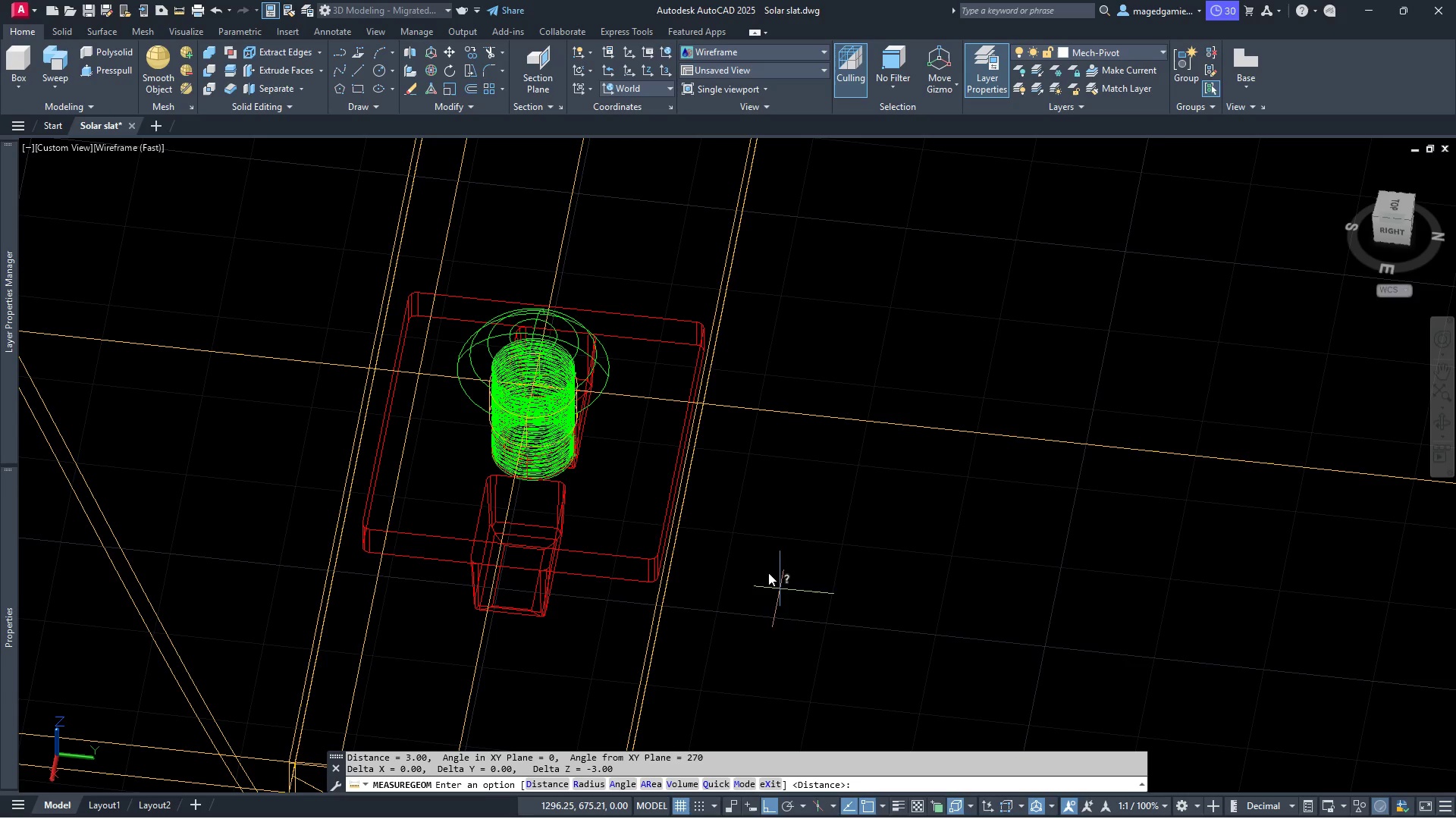 
scroll: coordinate [506, 494], scroll_direction: down, amount: 3.0
 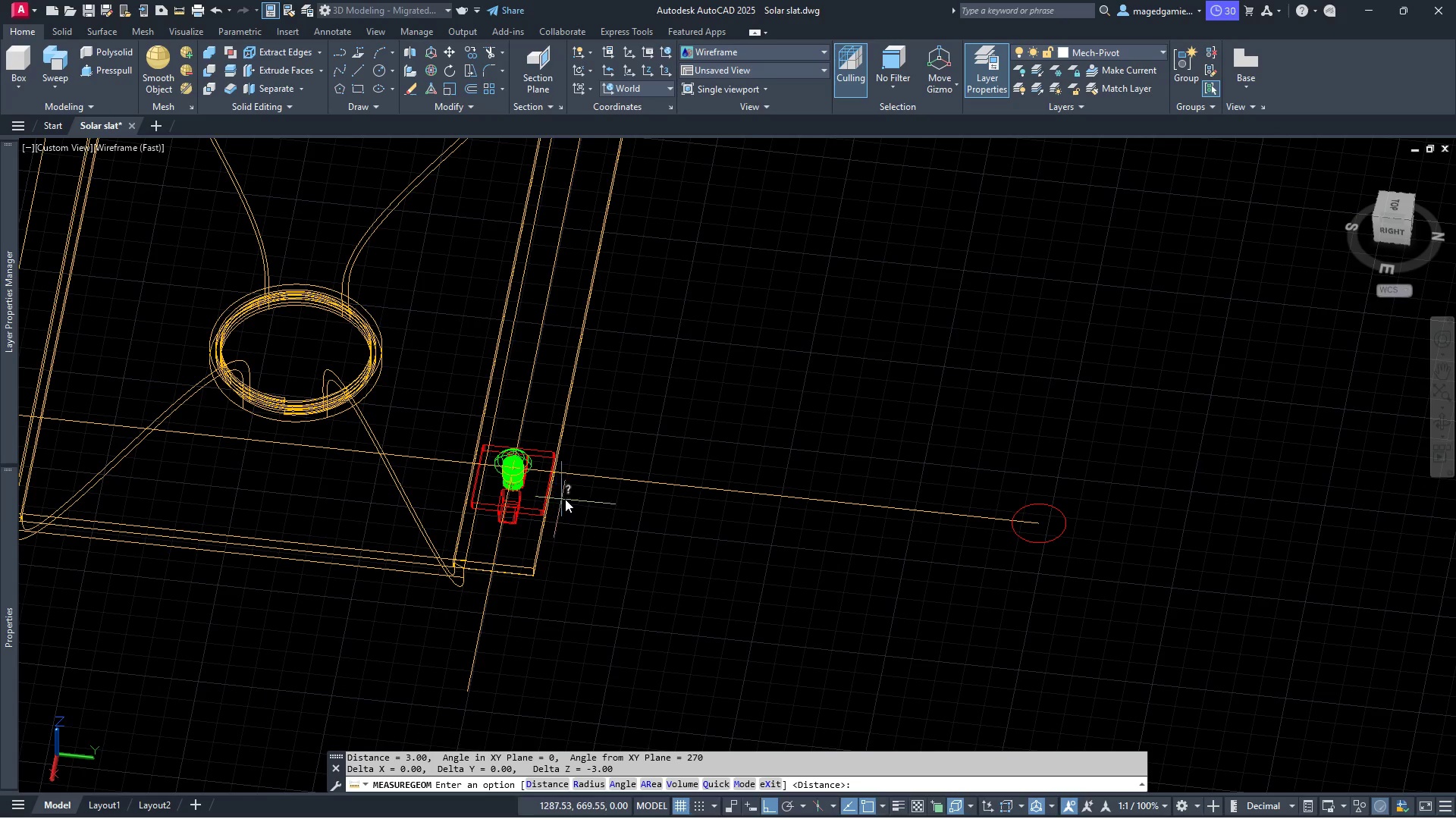 
key(Escape)
 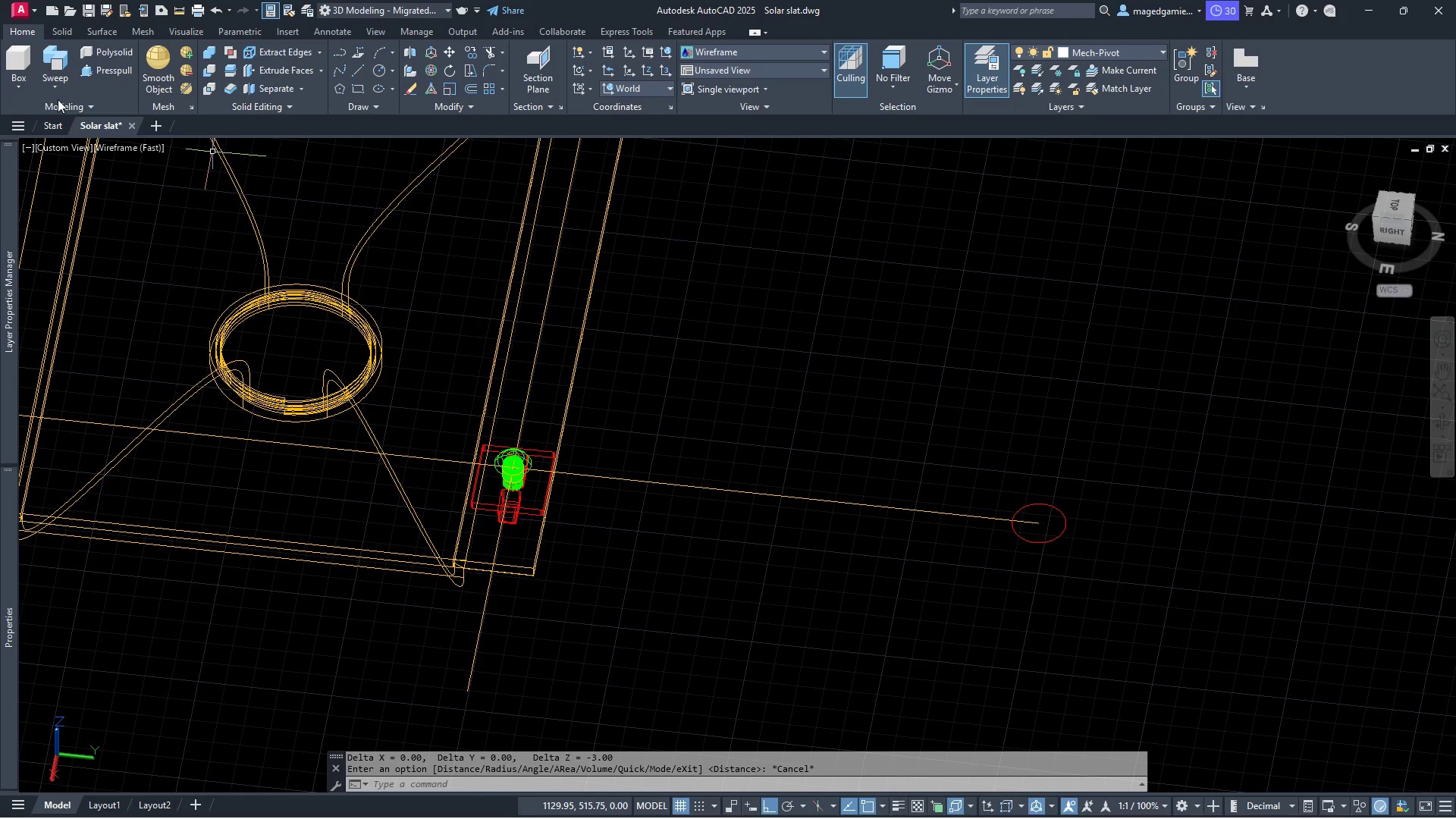 
left_click([53, 83])
 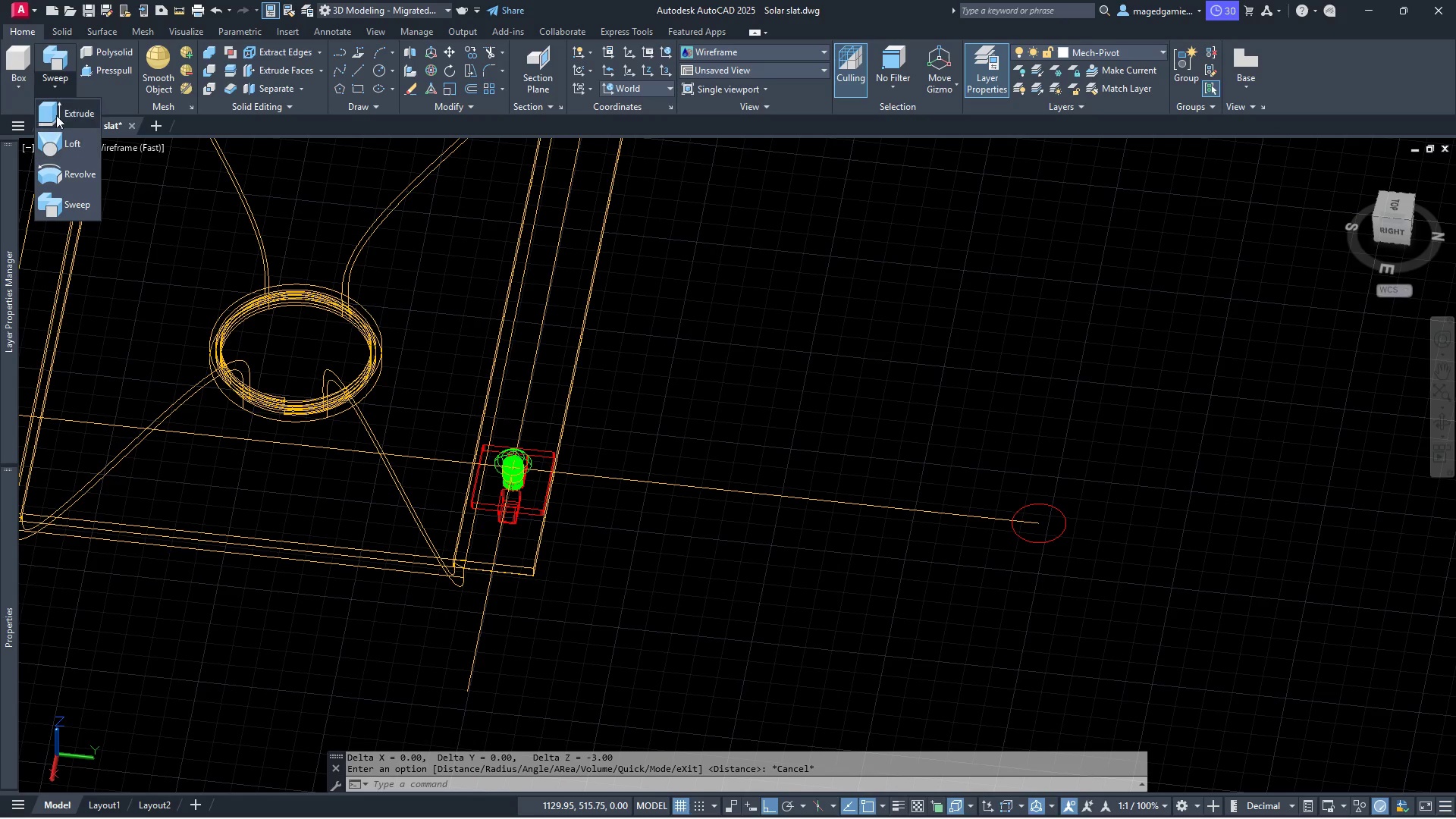 
left_click([56, 108])
 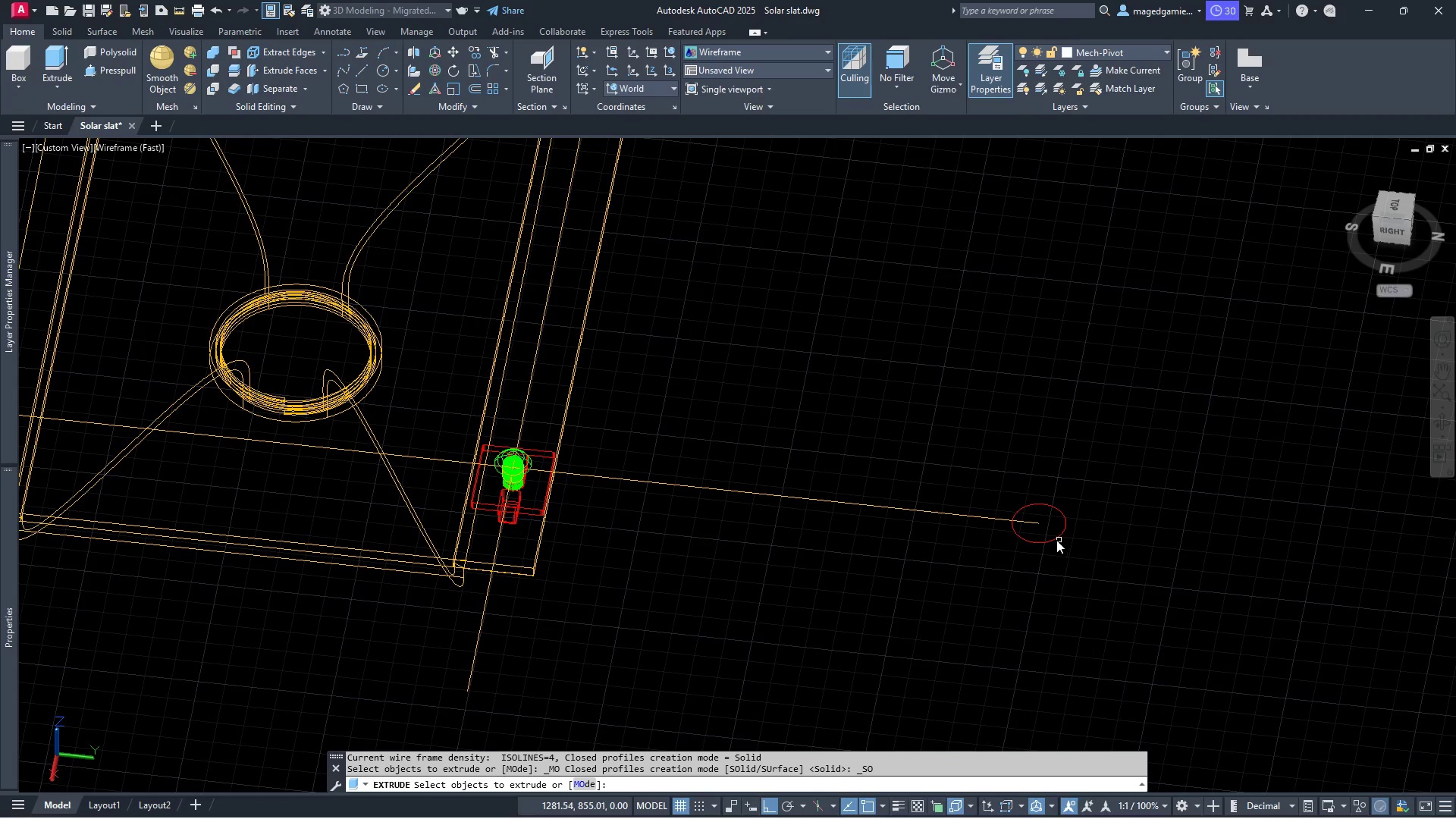 
left_click([1055, 538])
 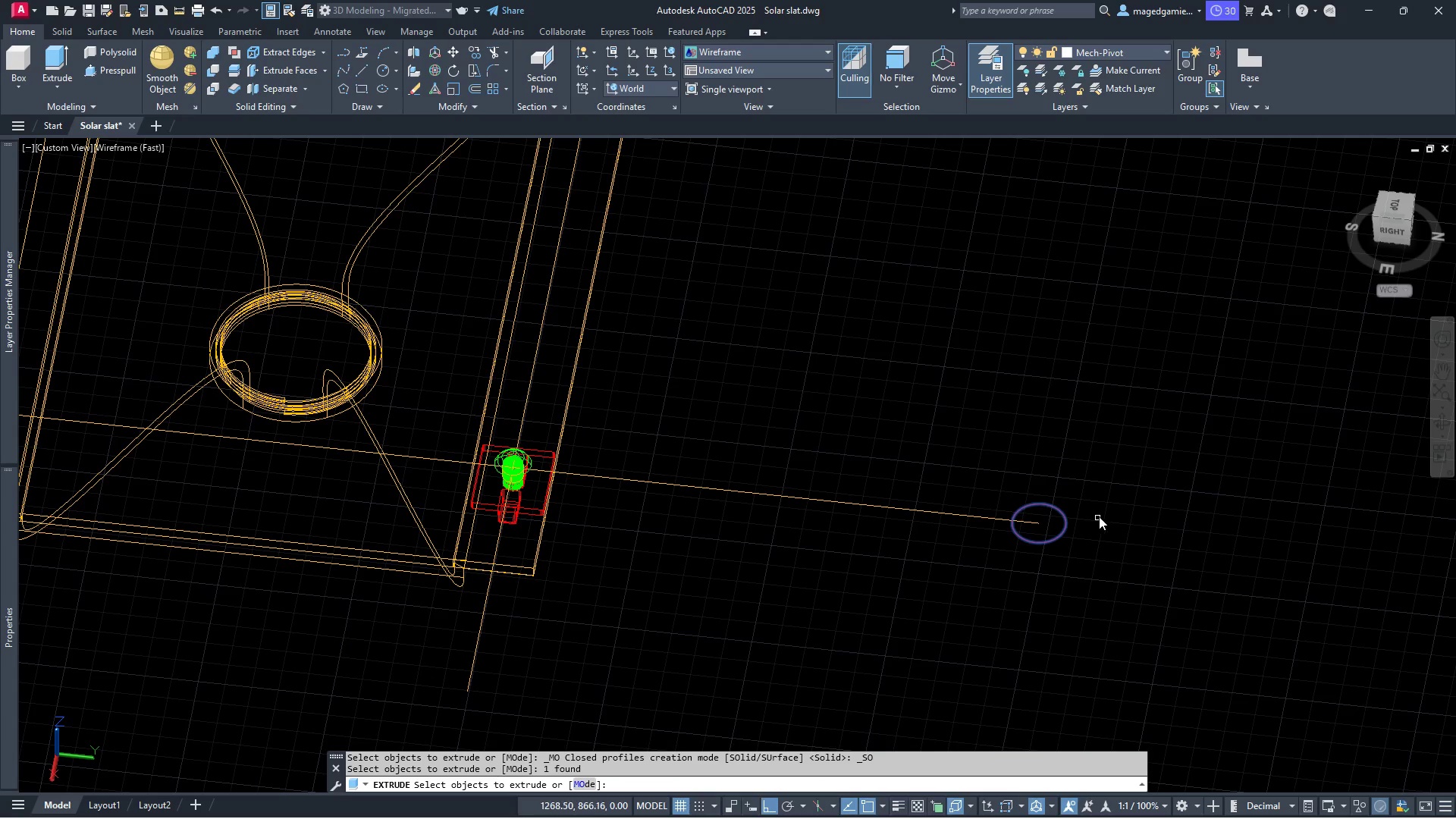 
right_click([1099, 516])
 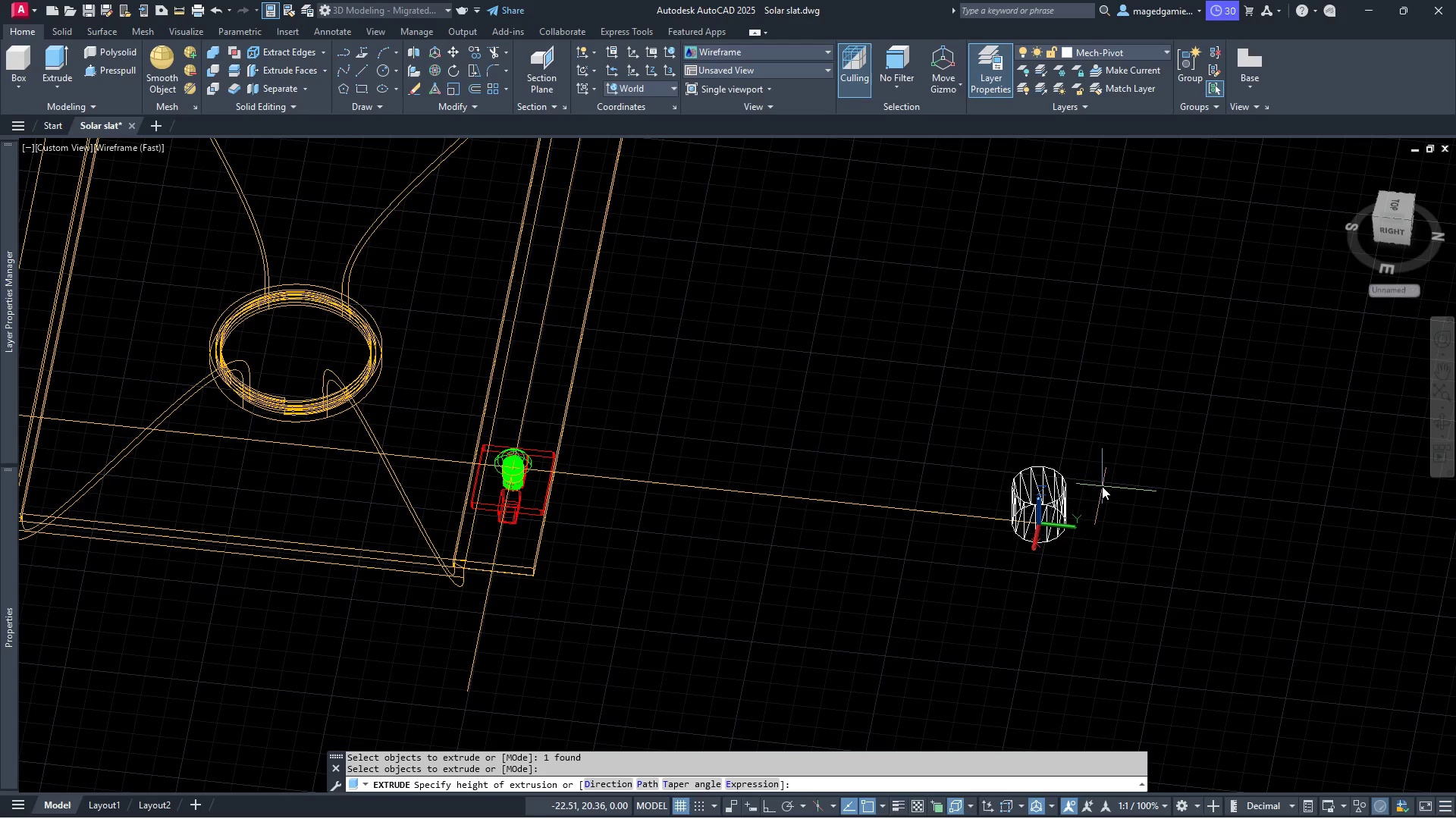 
key(3)
 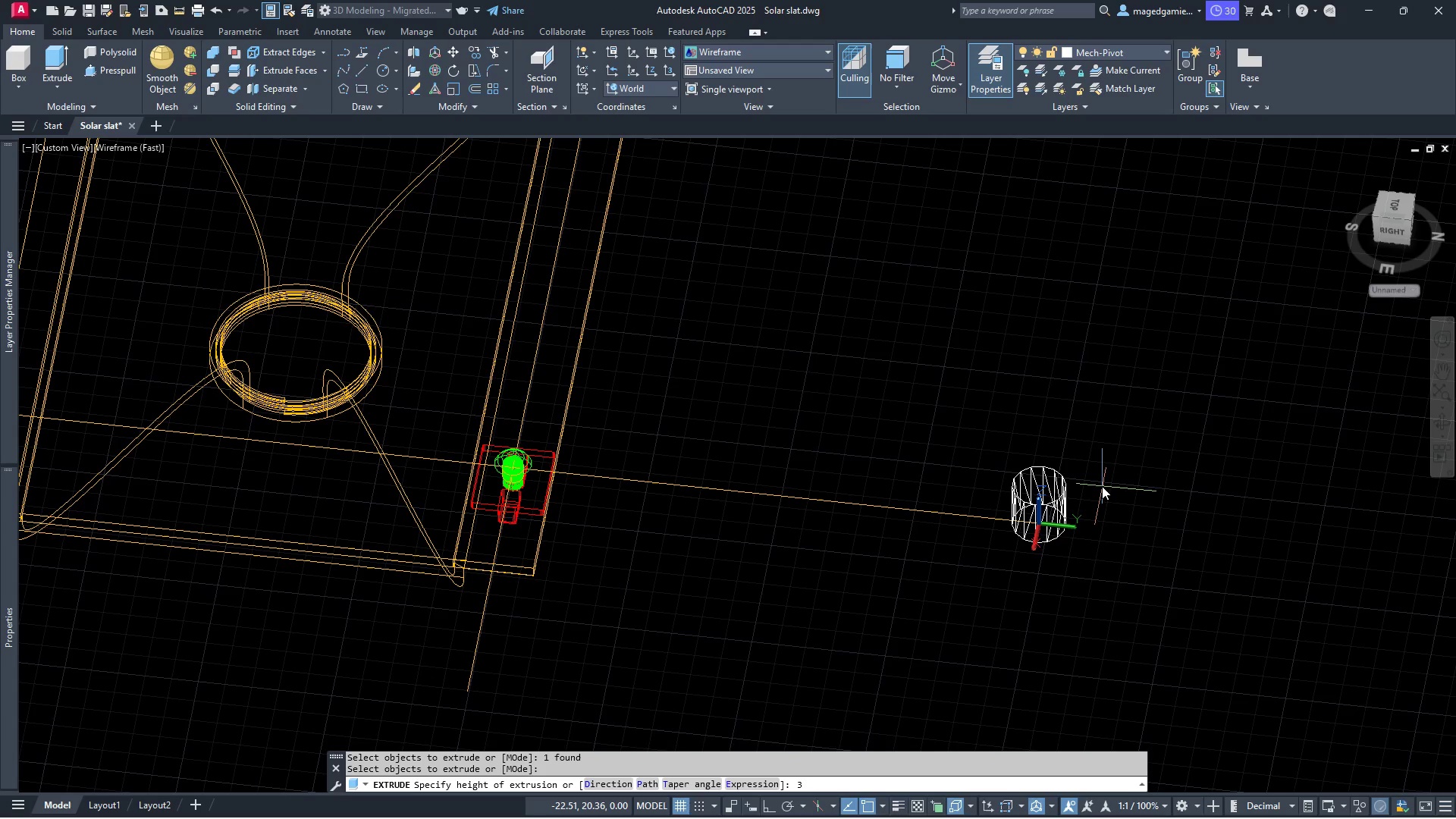 
key(Enter)
 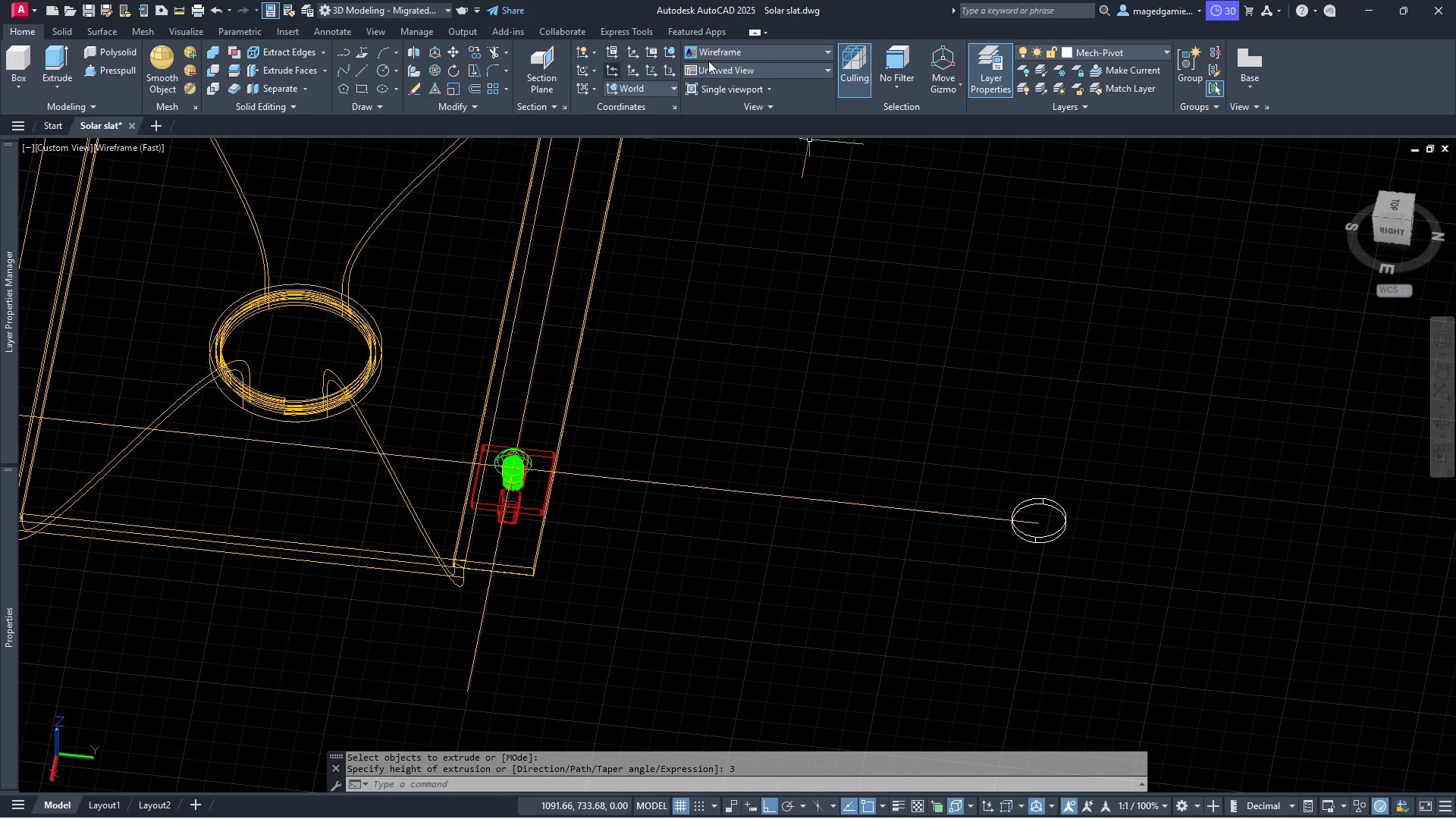 
left_click([785, 51])
 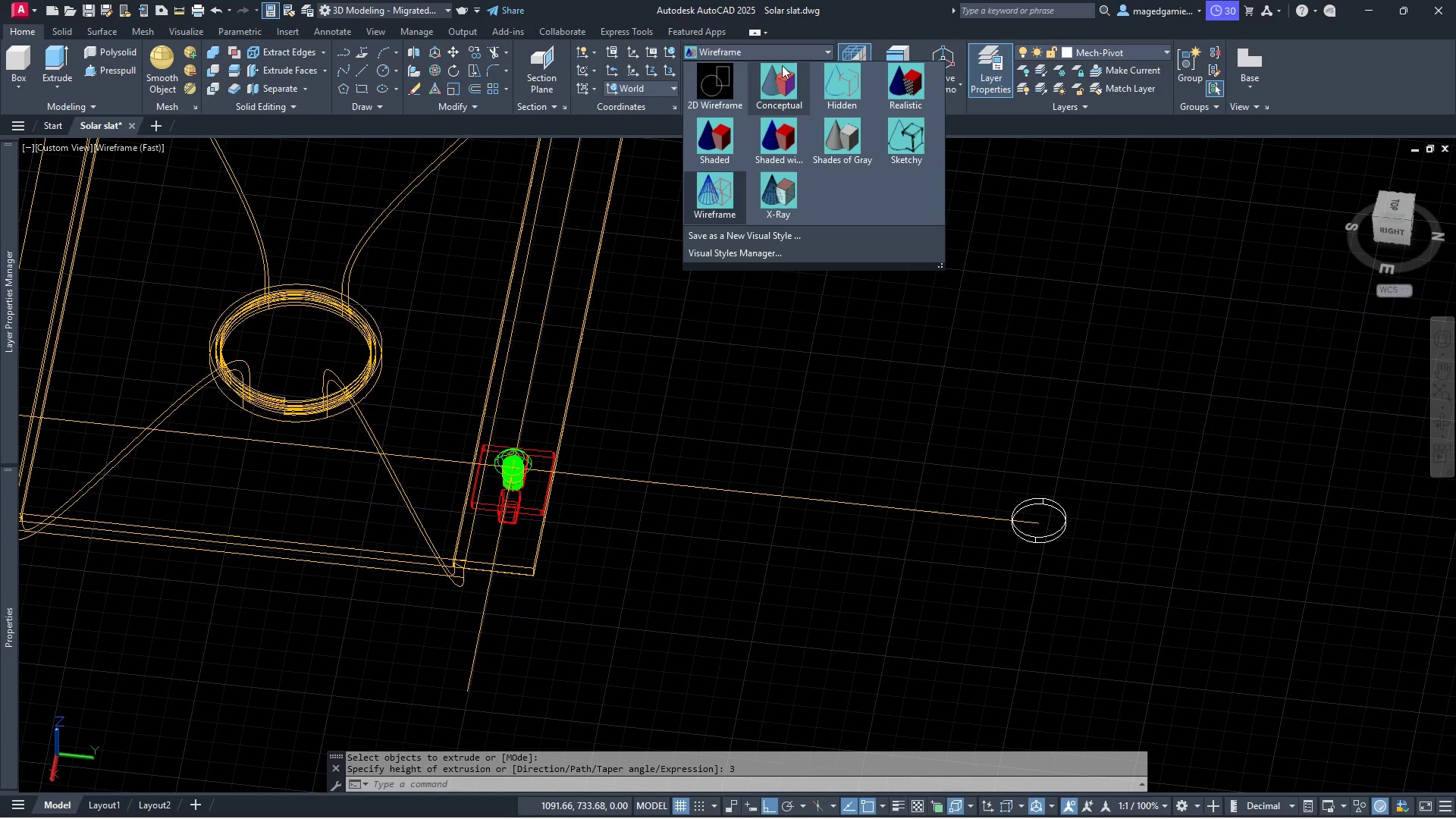 
left_click([779, 77])
 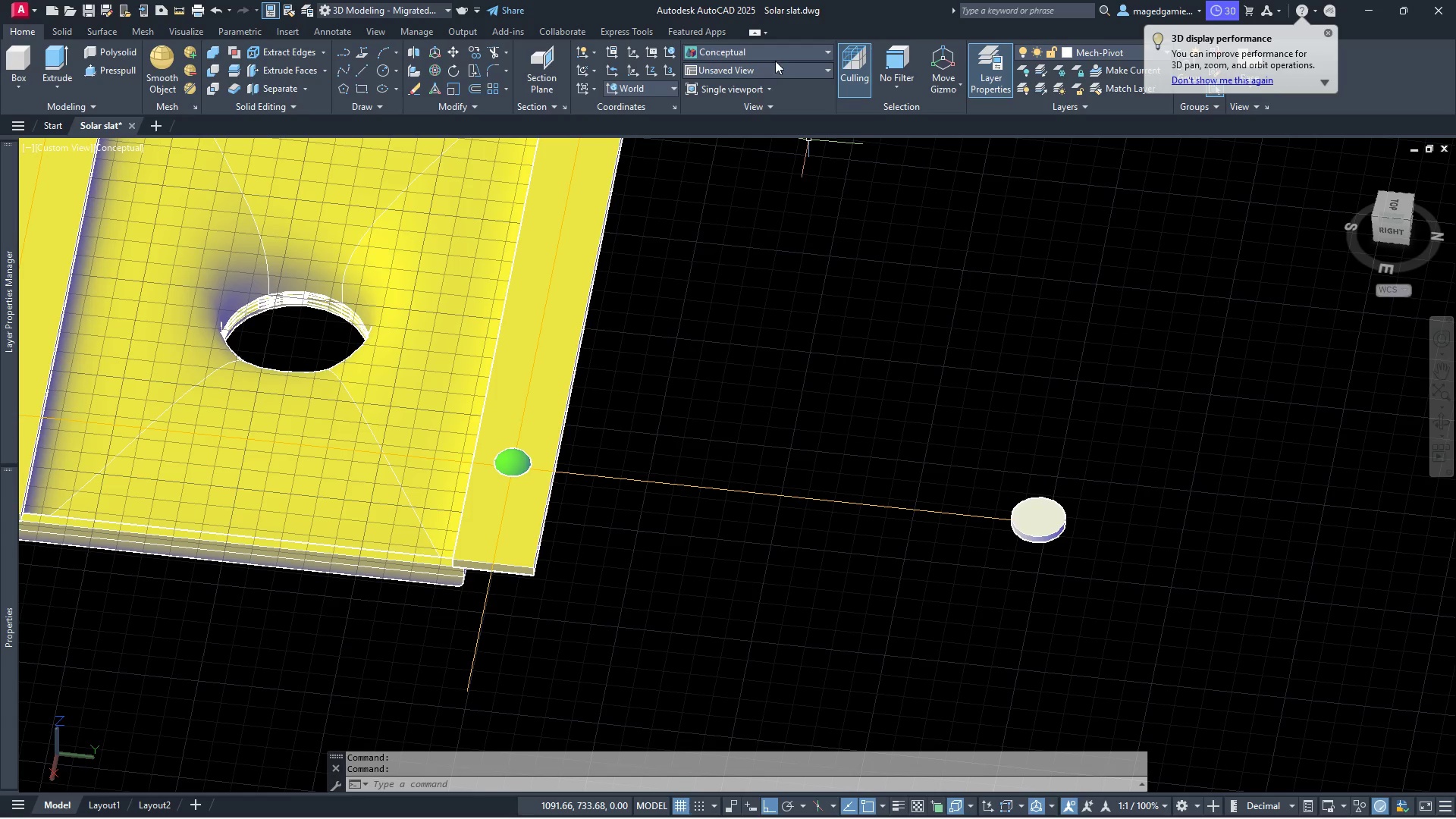 
left_click([775, 54])
 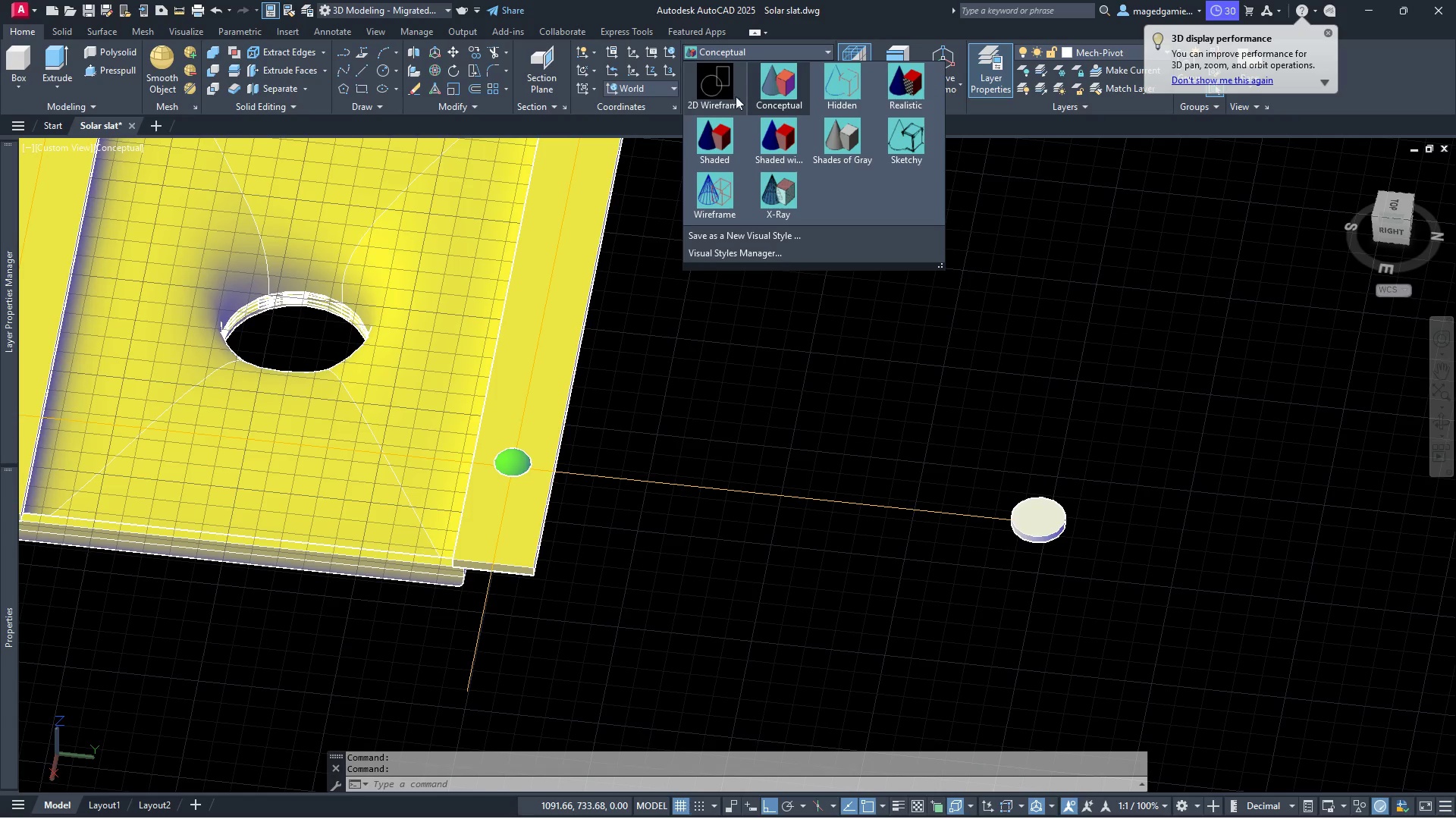 
left_click([719, 197])
 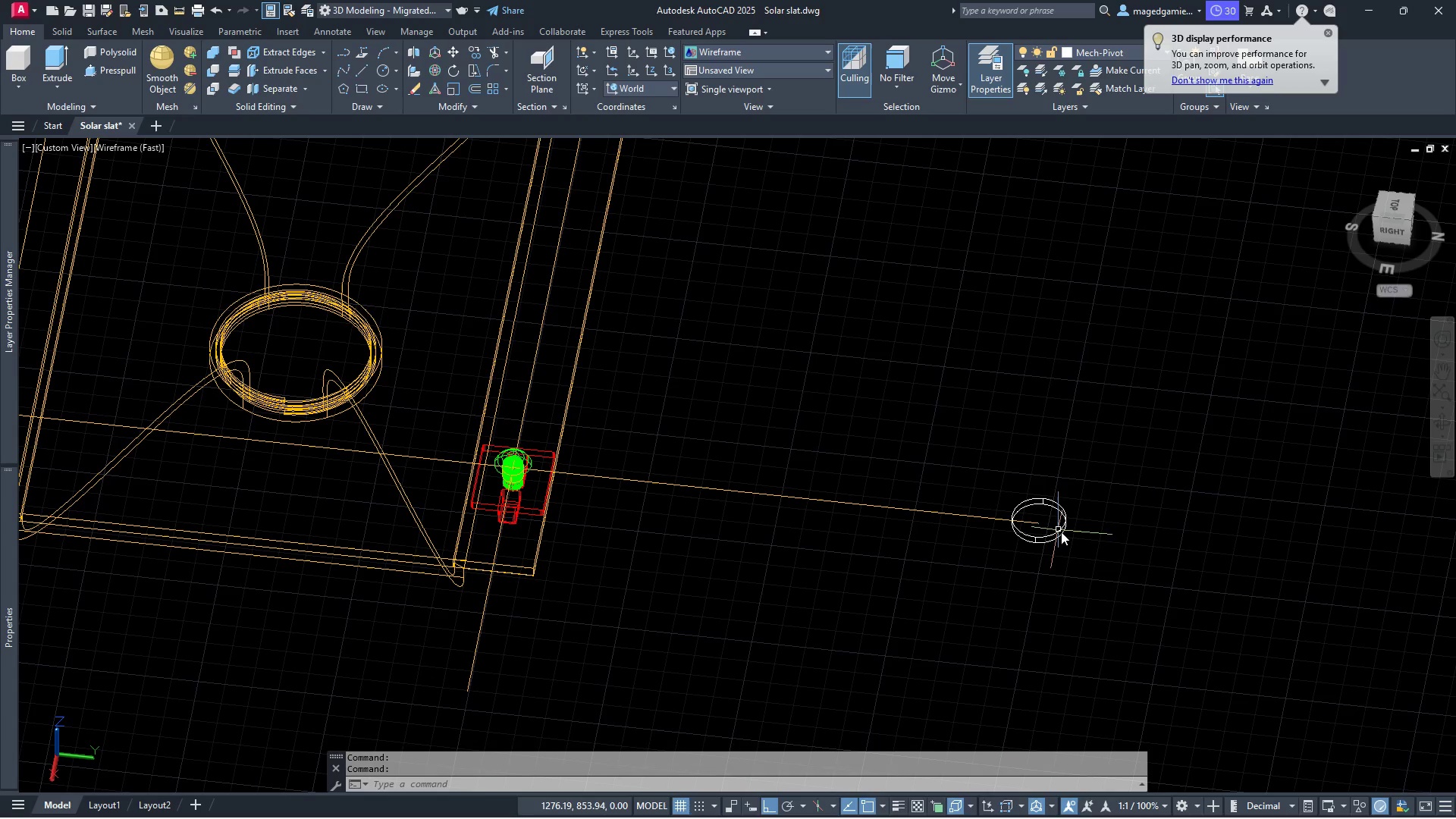 
left_click([1061, 532])
 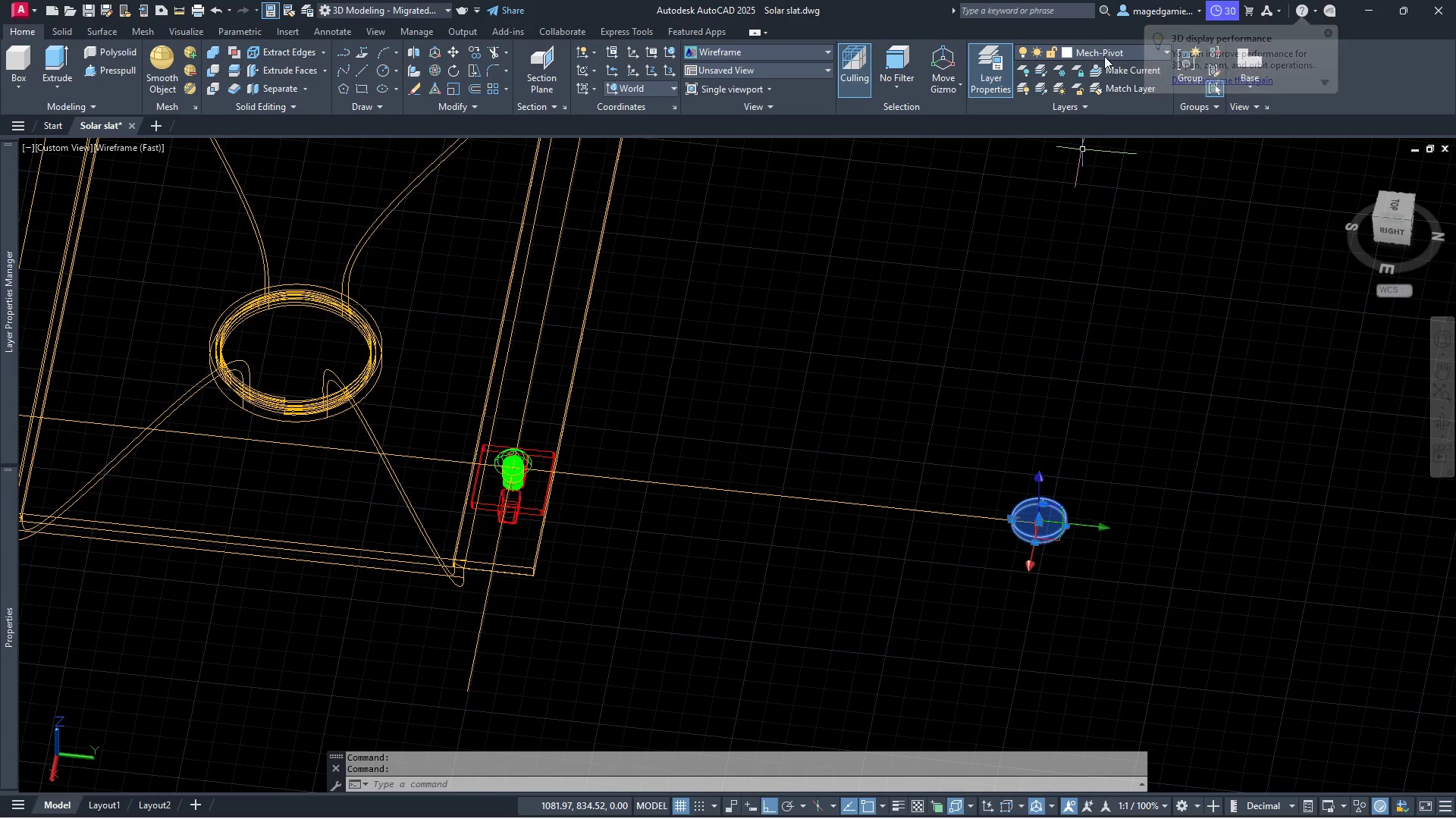 
left_click([1136, 52])
 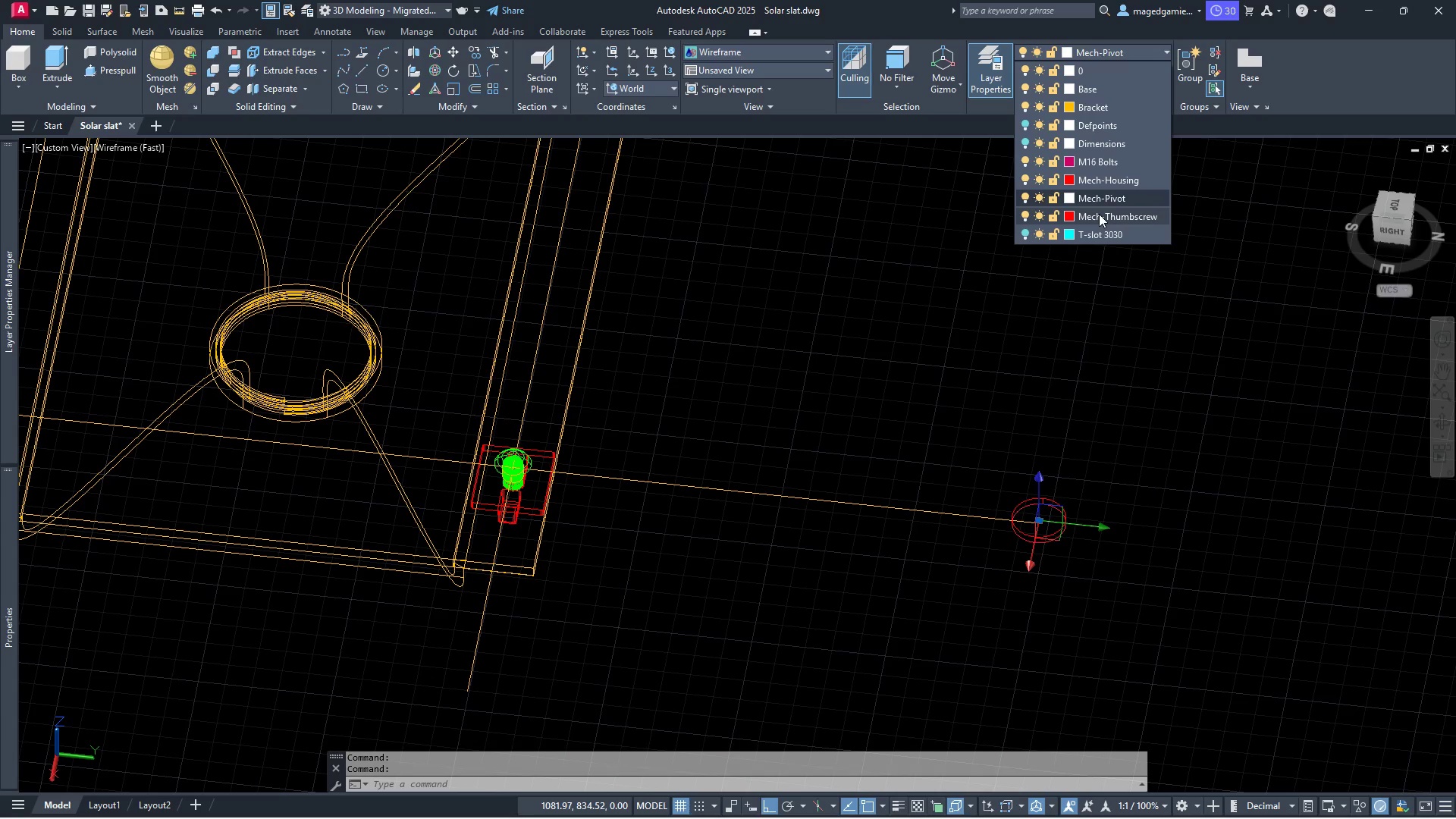 
left_click([1099, 214])
 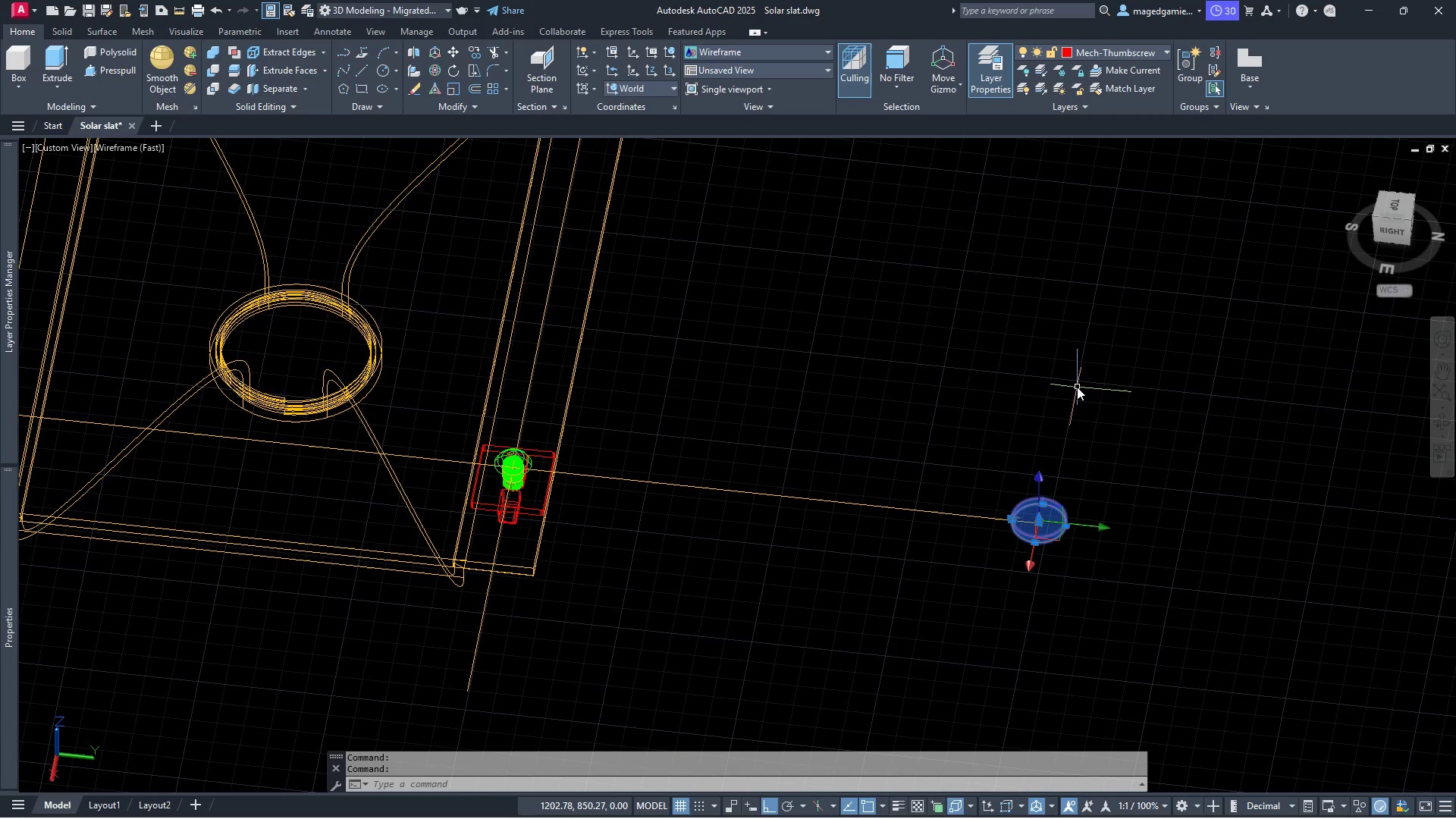 
key(Escape)
 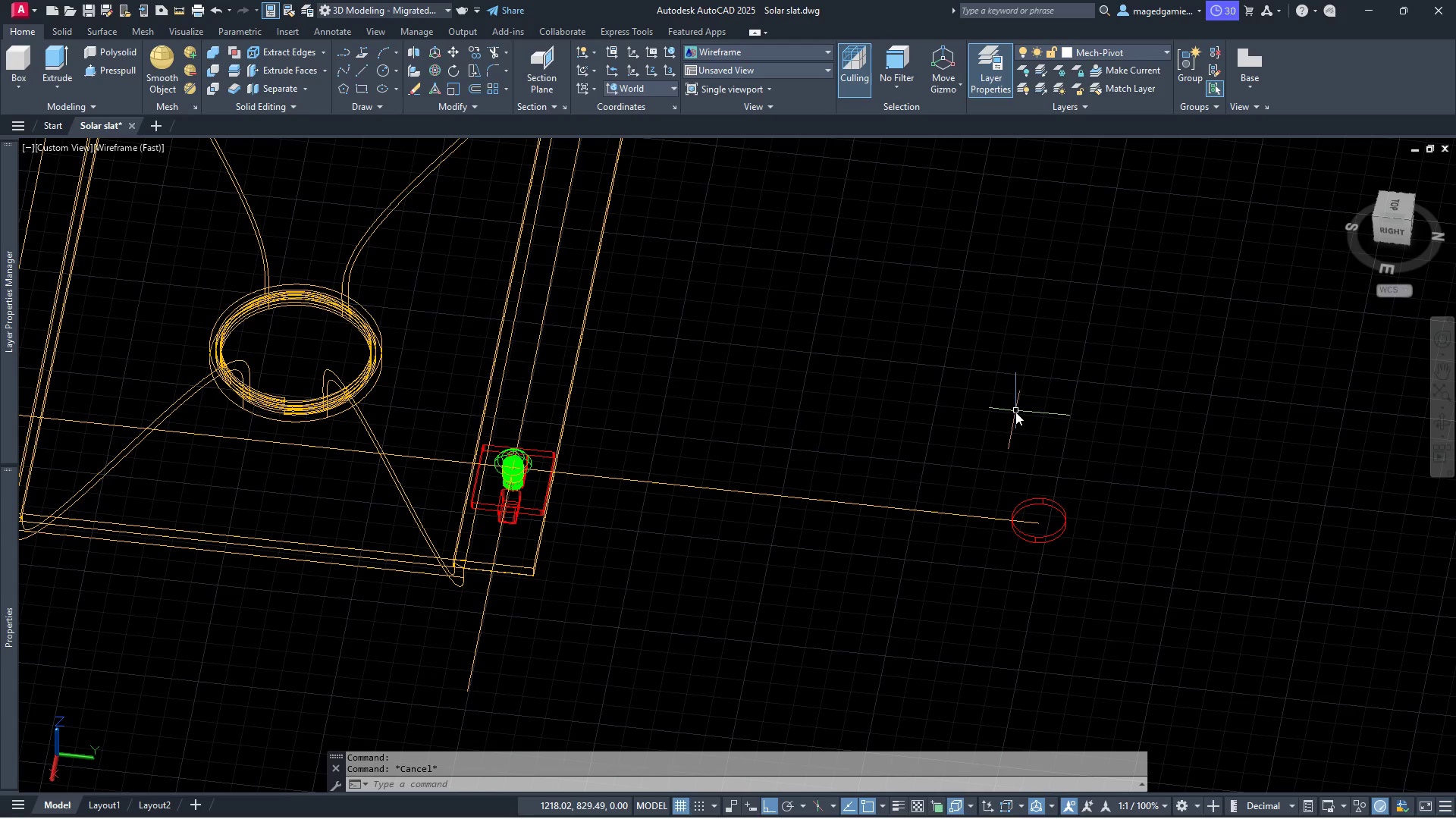 
wait(9.42)
 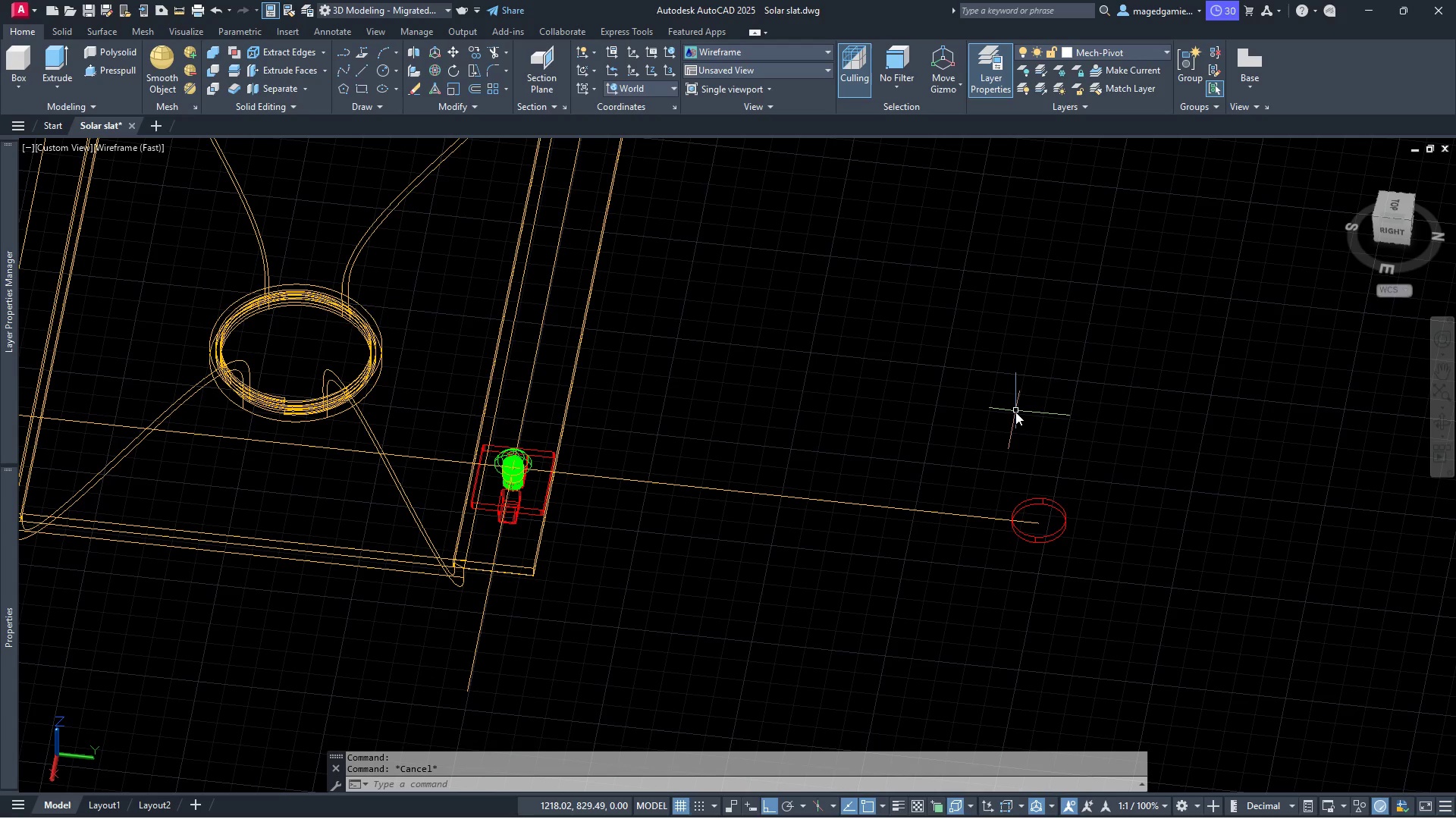 
scroll: coordinate [861, 532], scroll_direction: down, amount: 1.0
 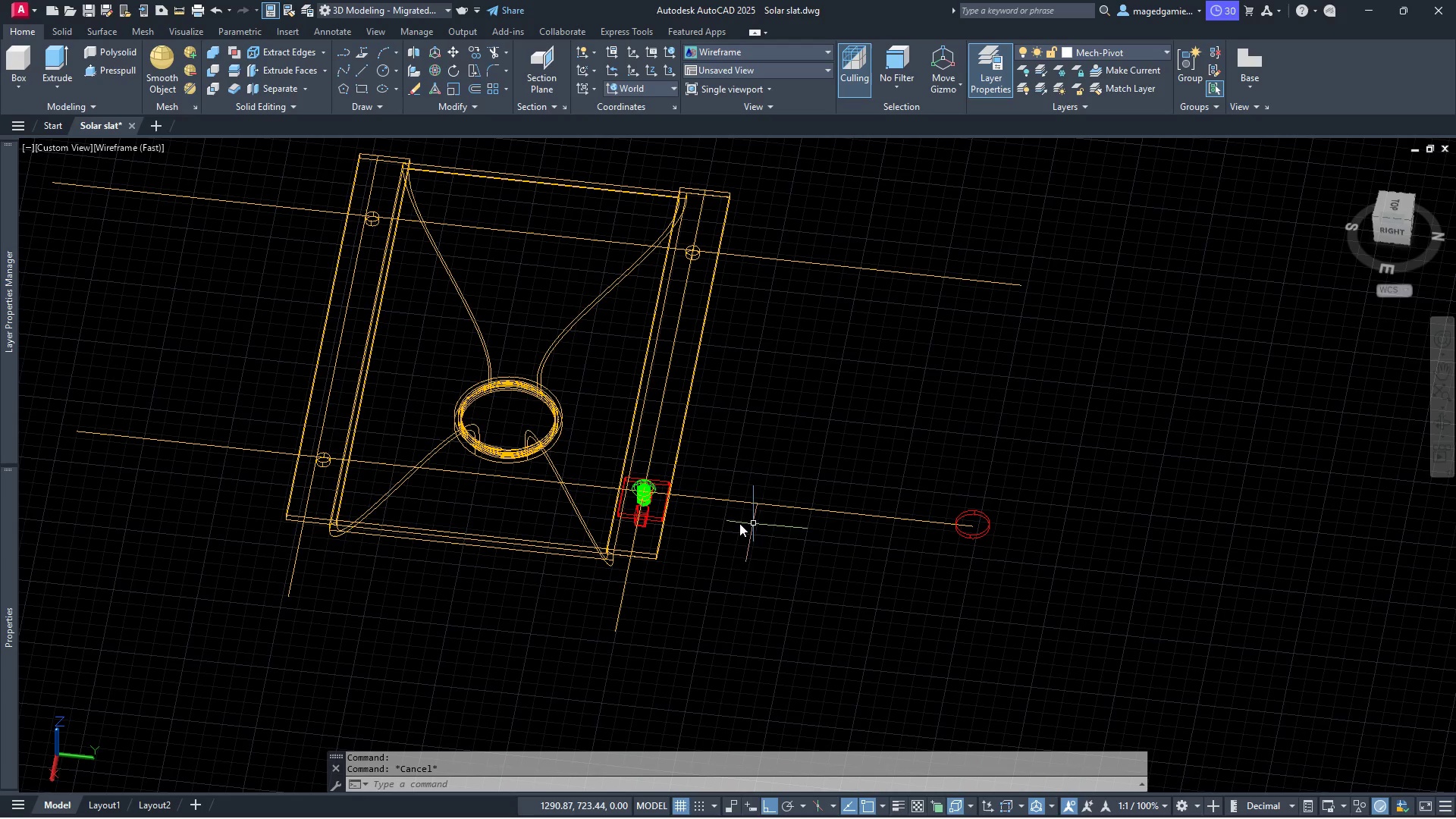 
scroll: coordinate [625, 510], scroll_direction: up, amount: 4.0
 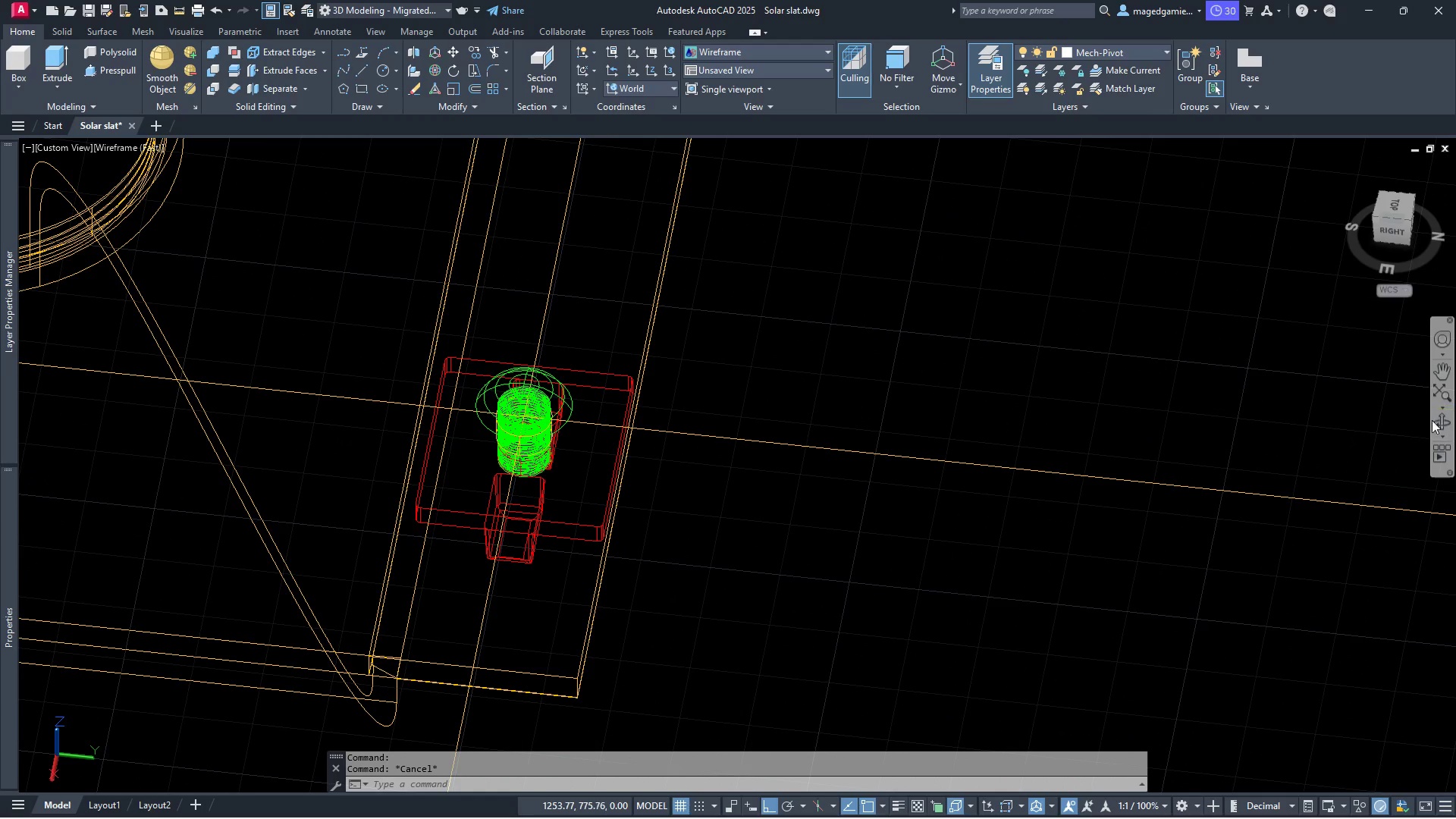 
left_click([1436, 421])
 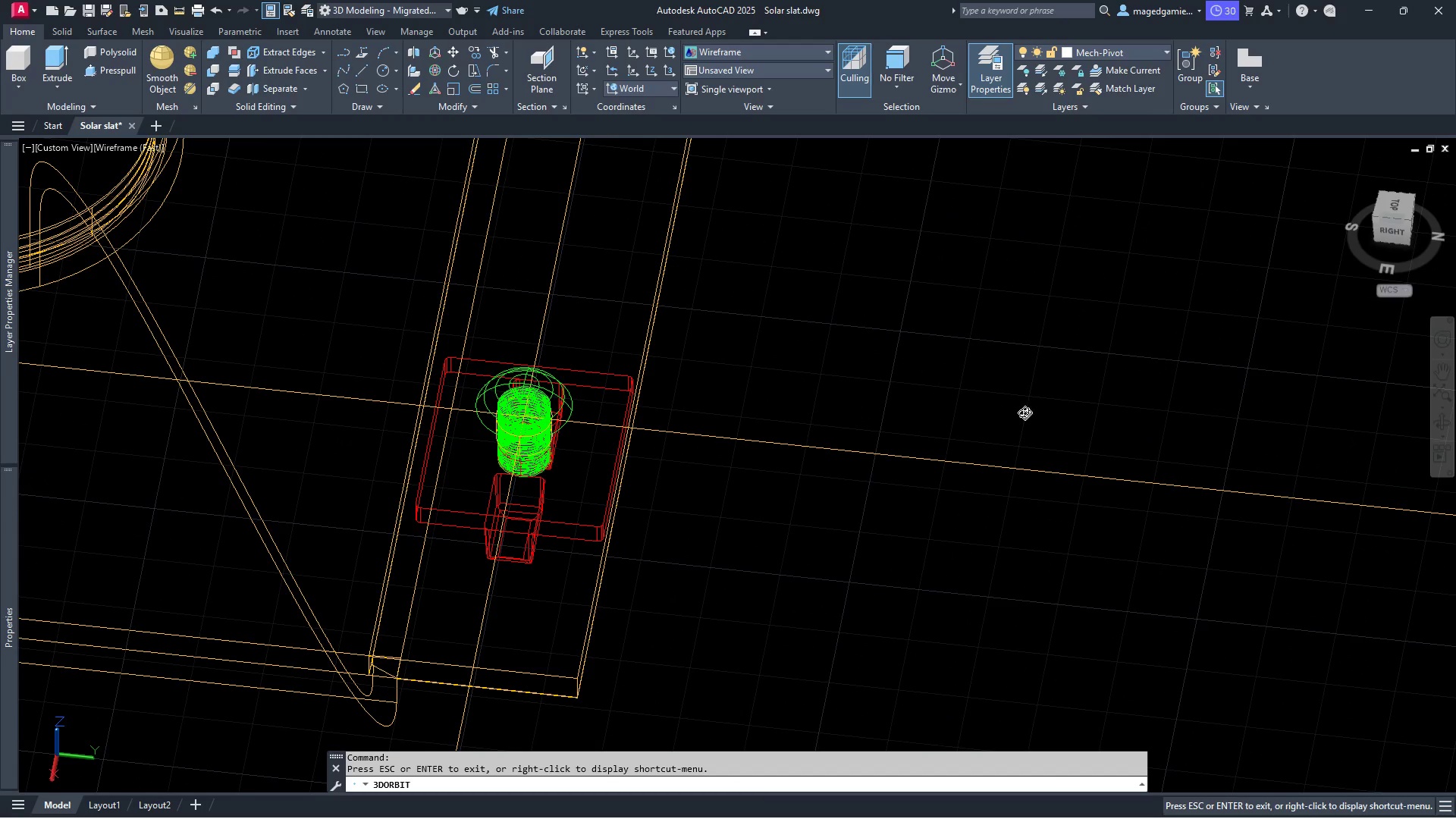 
left_click_drag(start_coordinate=[1025, 399], to_coordinate=[1038, 313])
 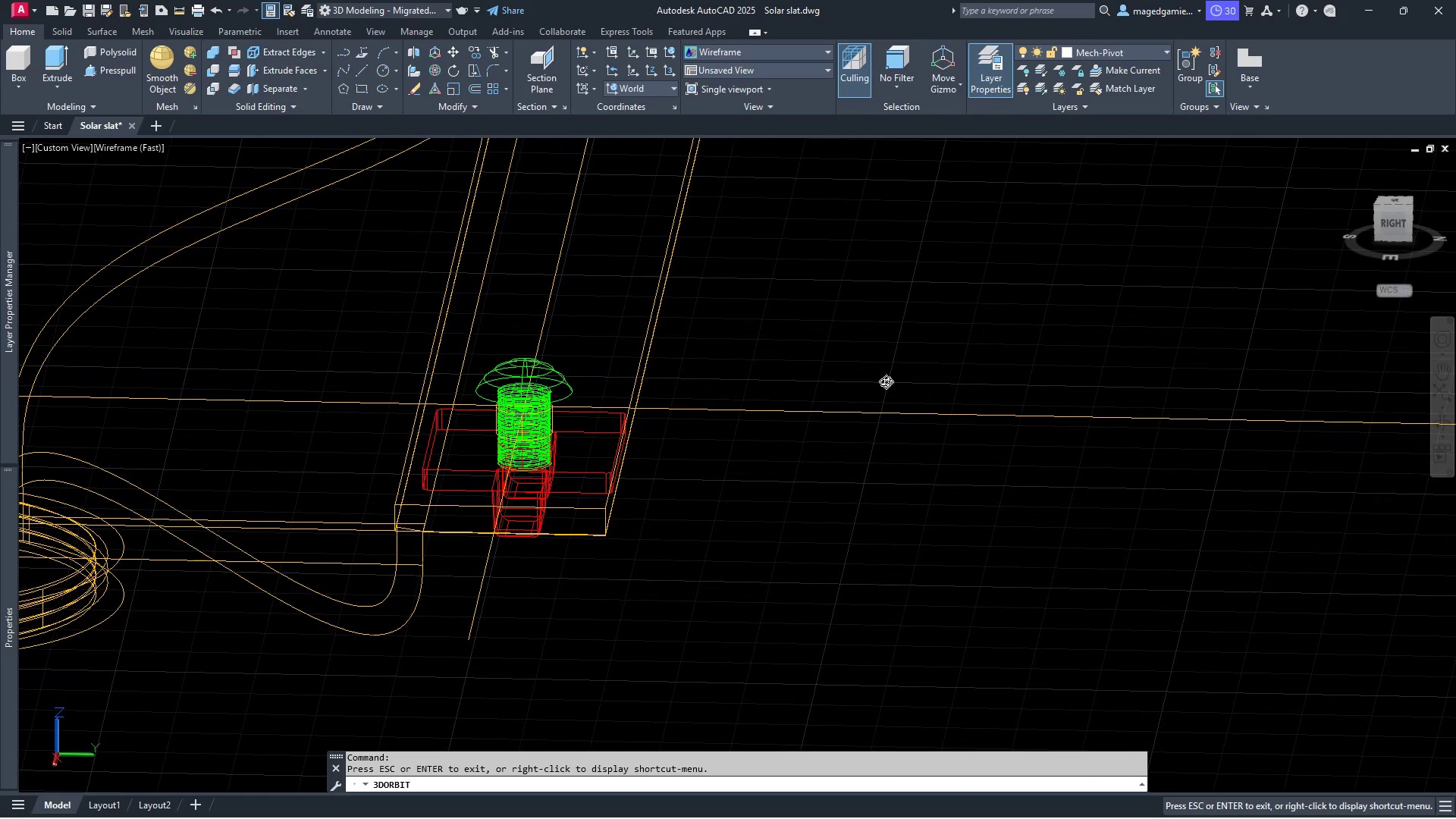 
key(Escape)
 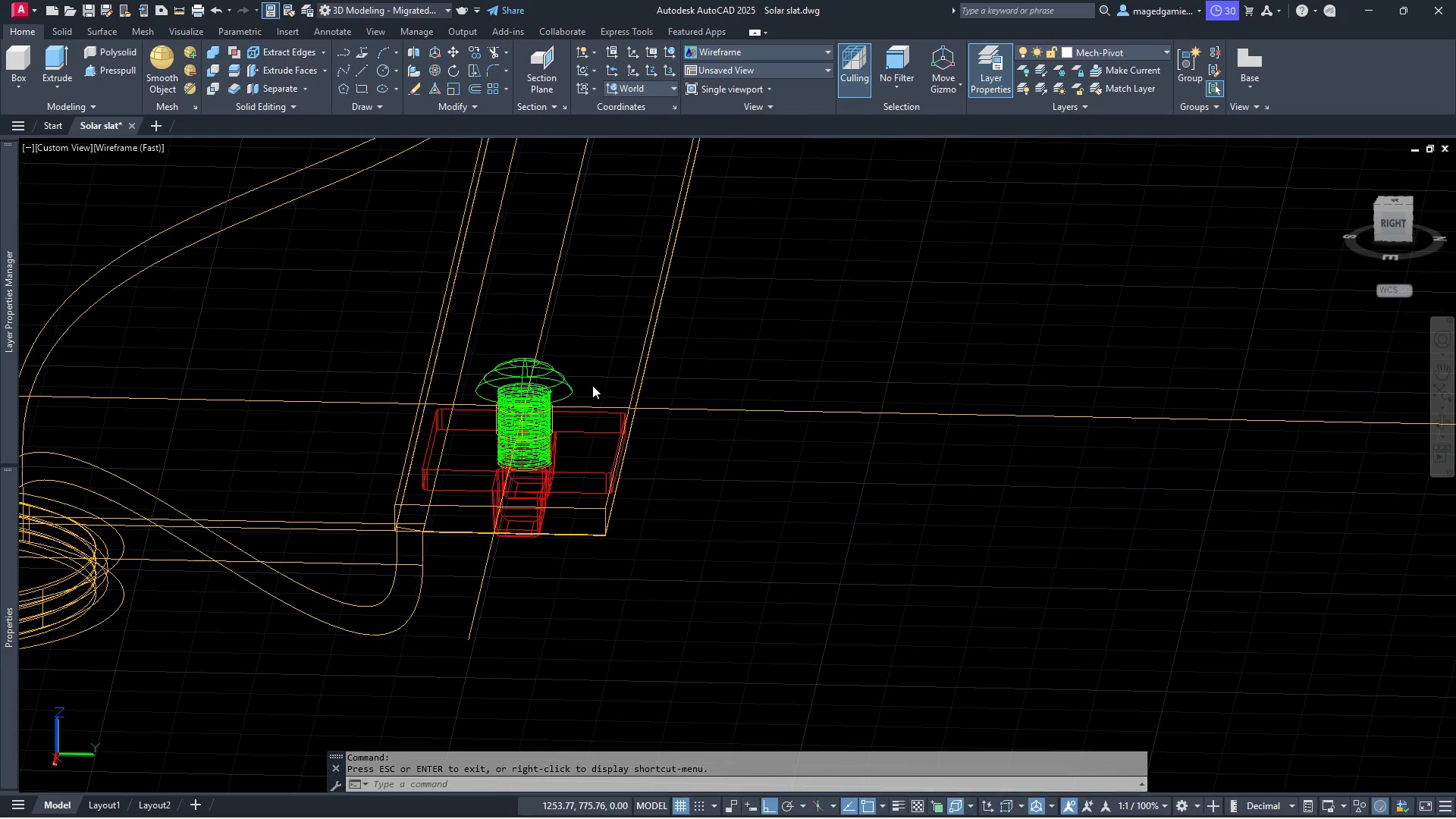 
scroll: coordinate [506, 375], scroll_direction: down, amount: 3.0
 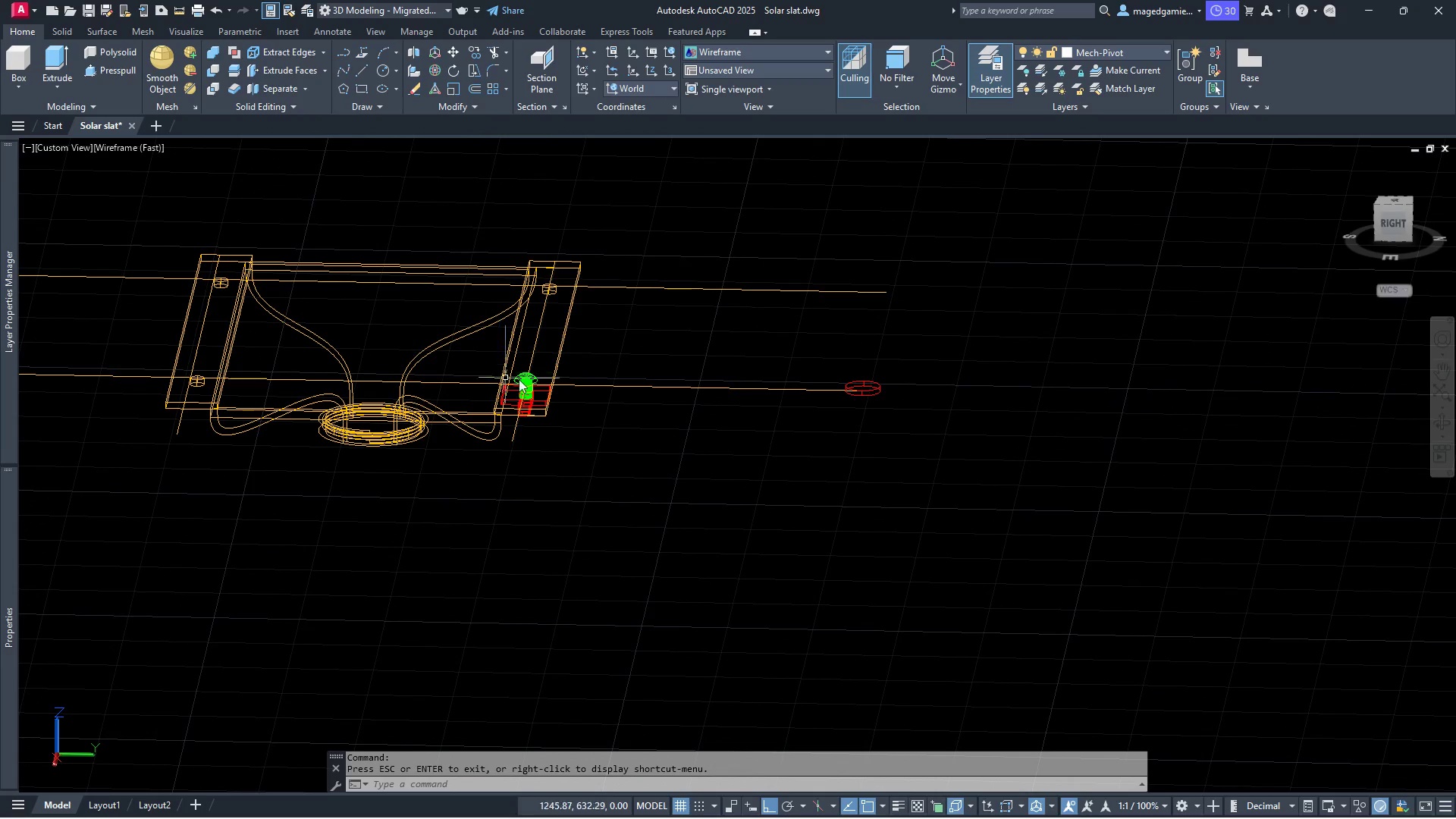 
scroll: coordinate [635, 349], scroll_direction: up, amount: 3.0
 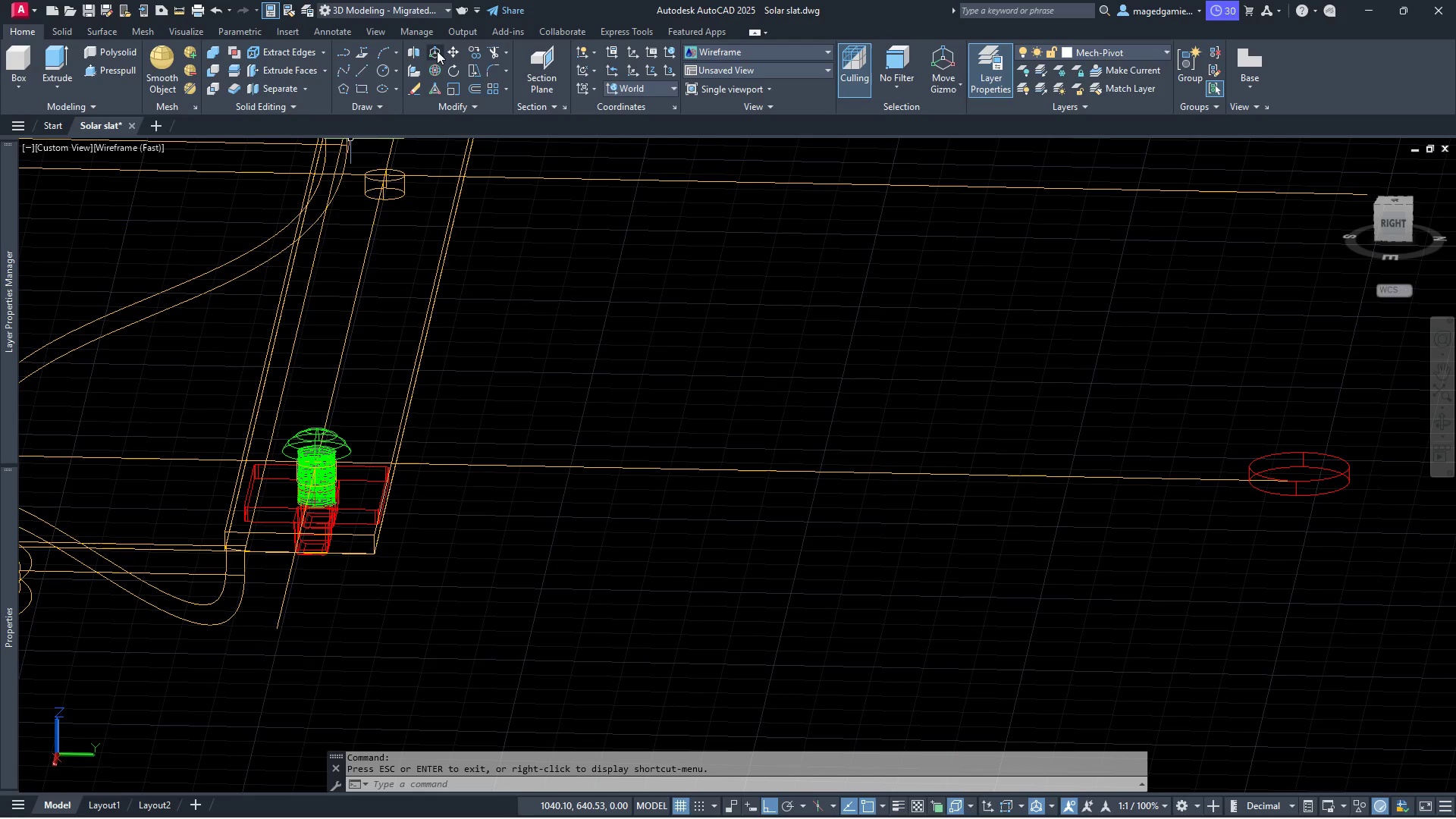 
wait(5.33)
 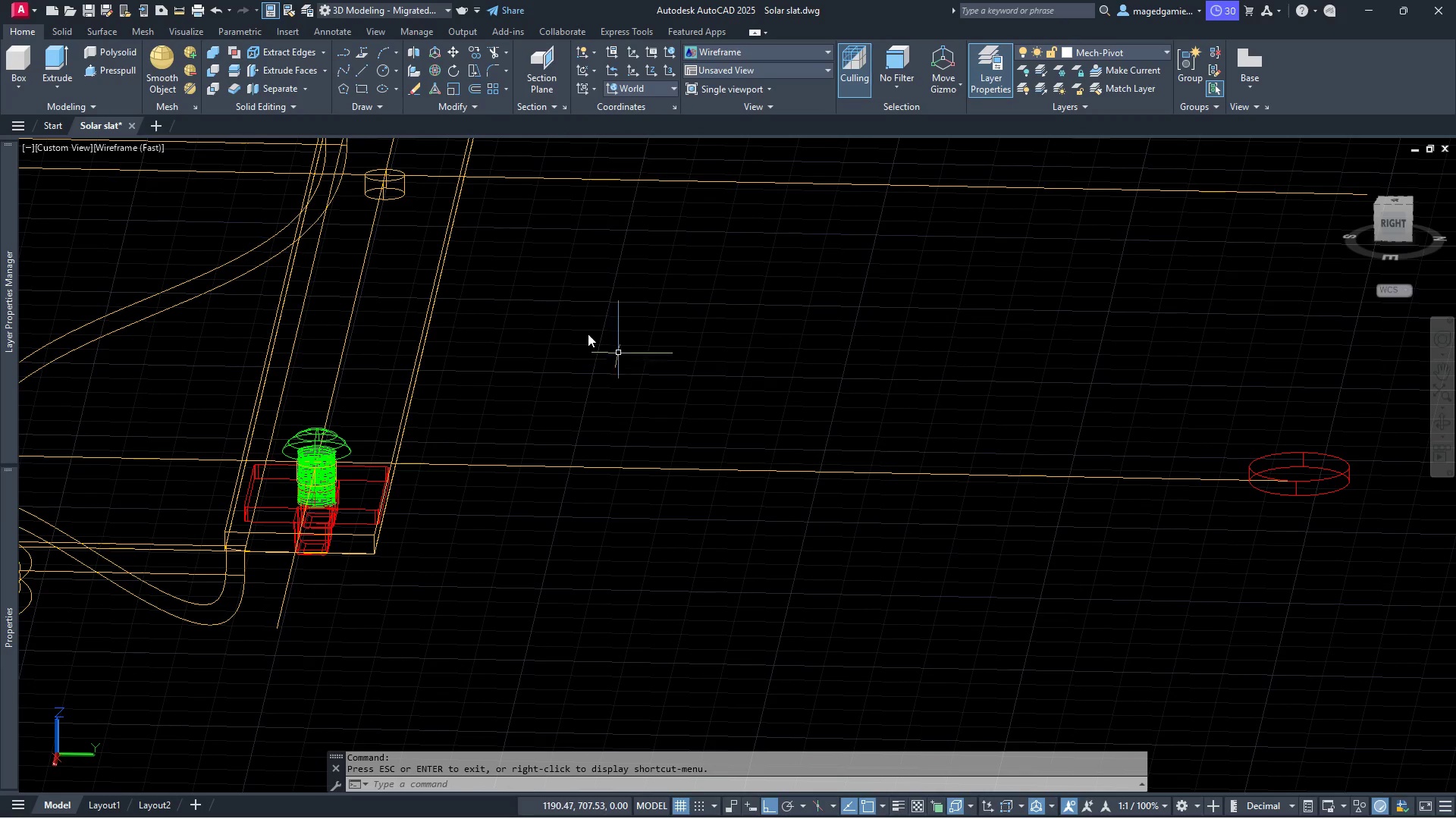 
left_click([180, 11])
 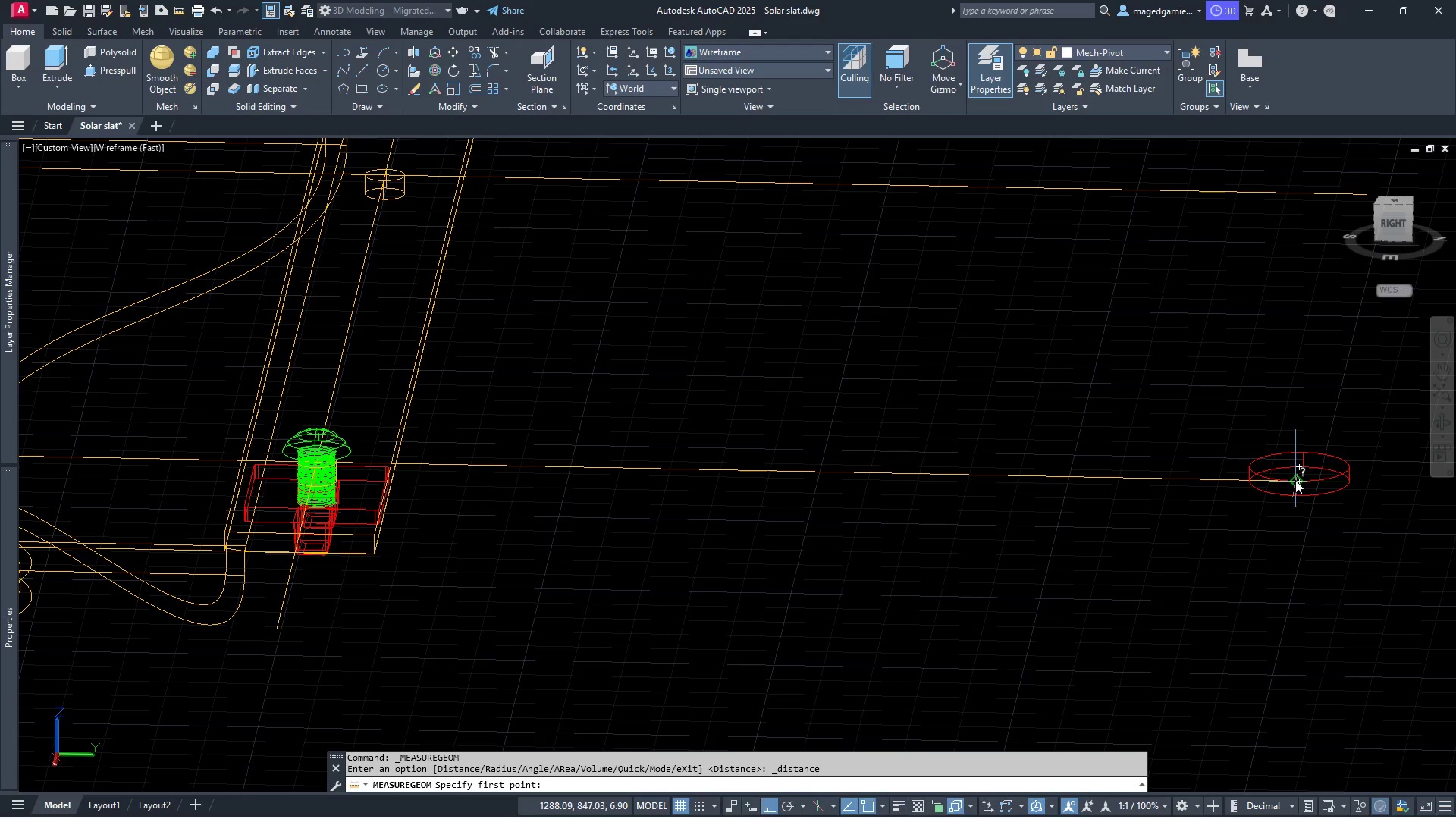 
scroll: coordinate [1295, 480], scroll_direction: up, amount: 4.0
 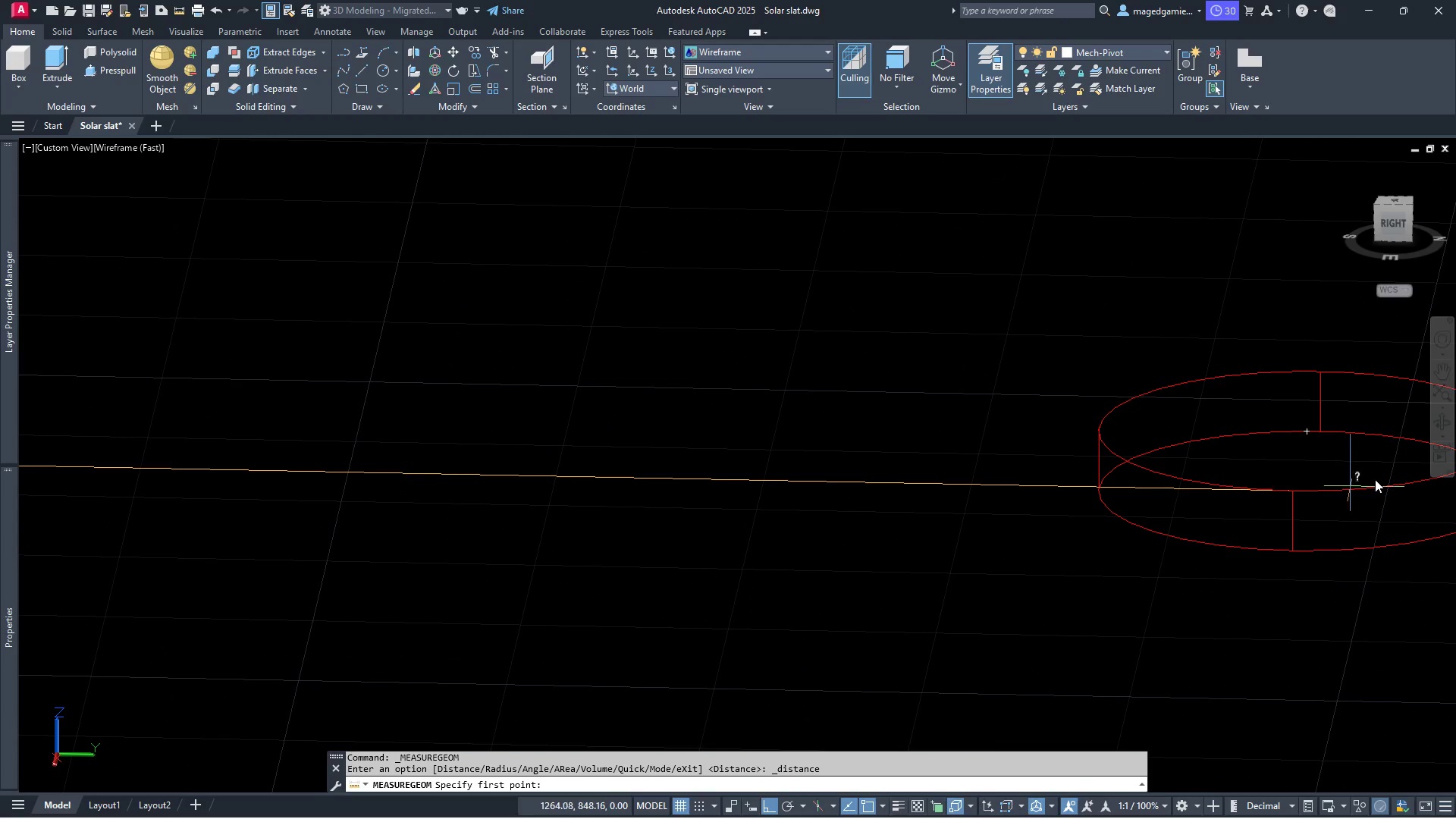 
left_click([1440, 417])
 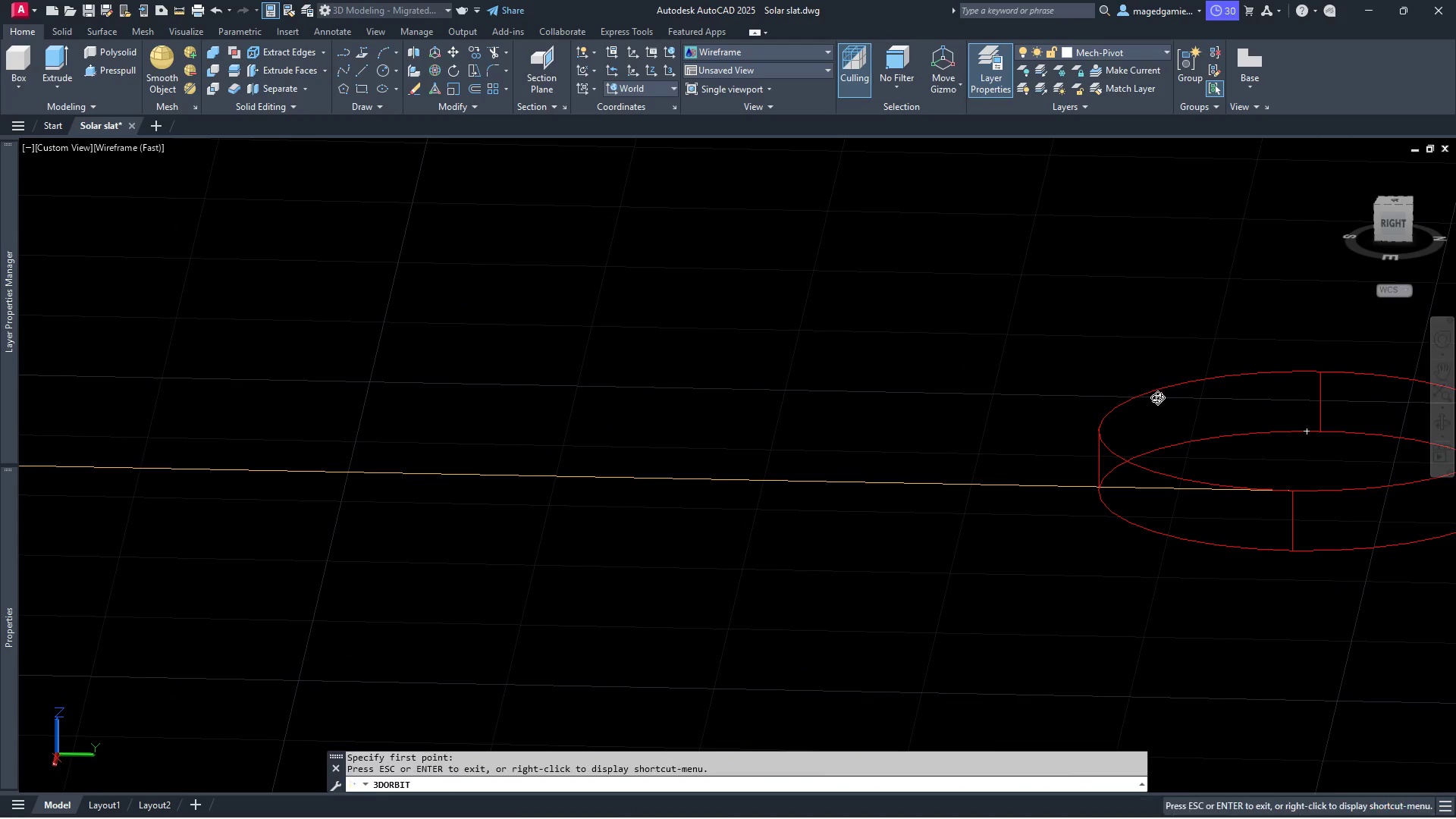 
left_click_drag(start_coordinate=[1150, 397], to_coordinate=[1152, 447])
 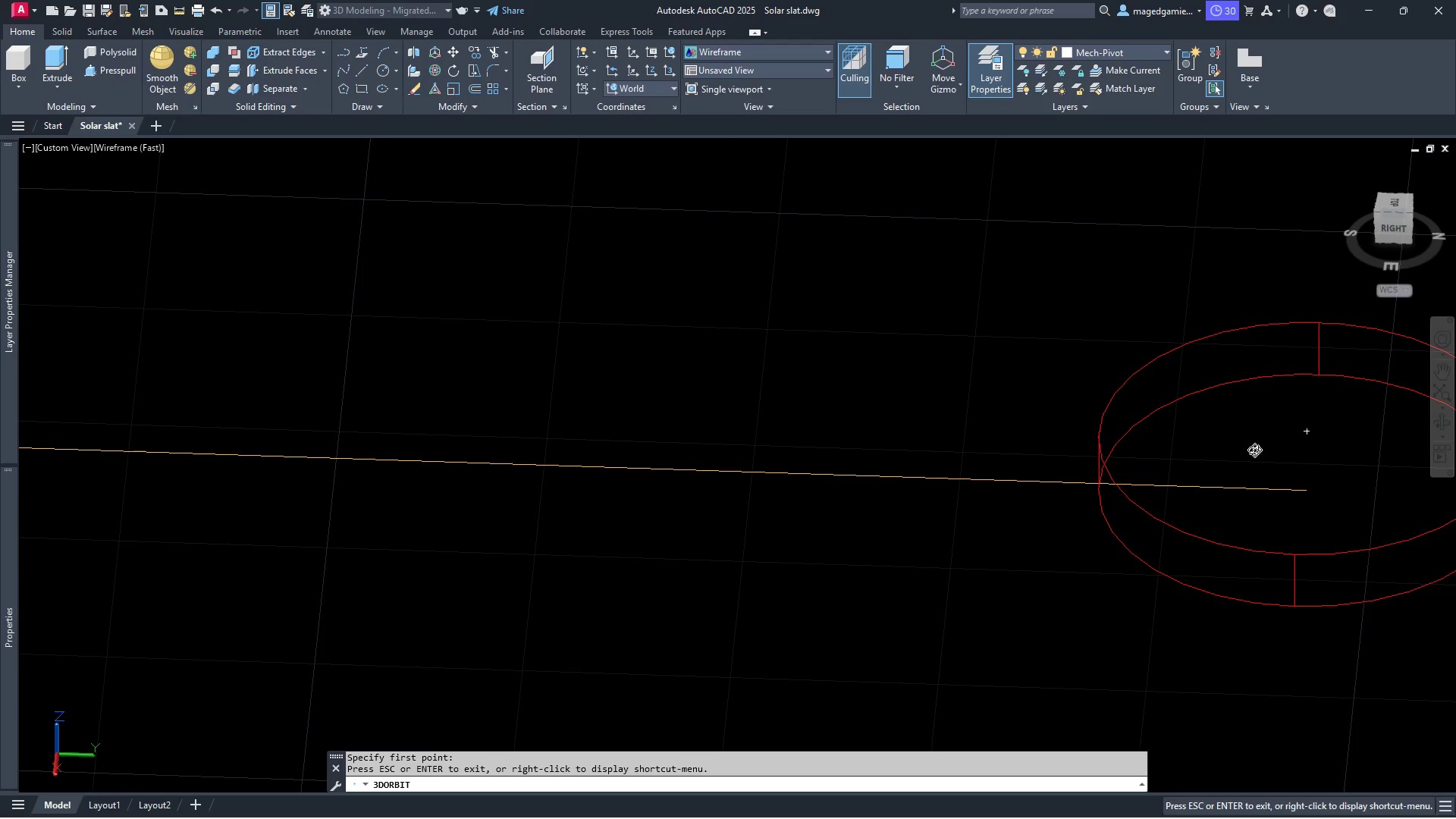 
right_click([1254, 450])
 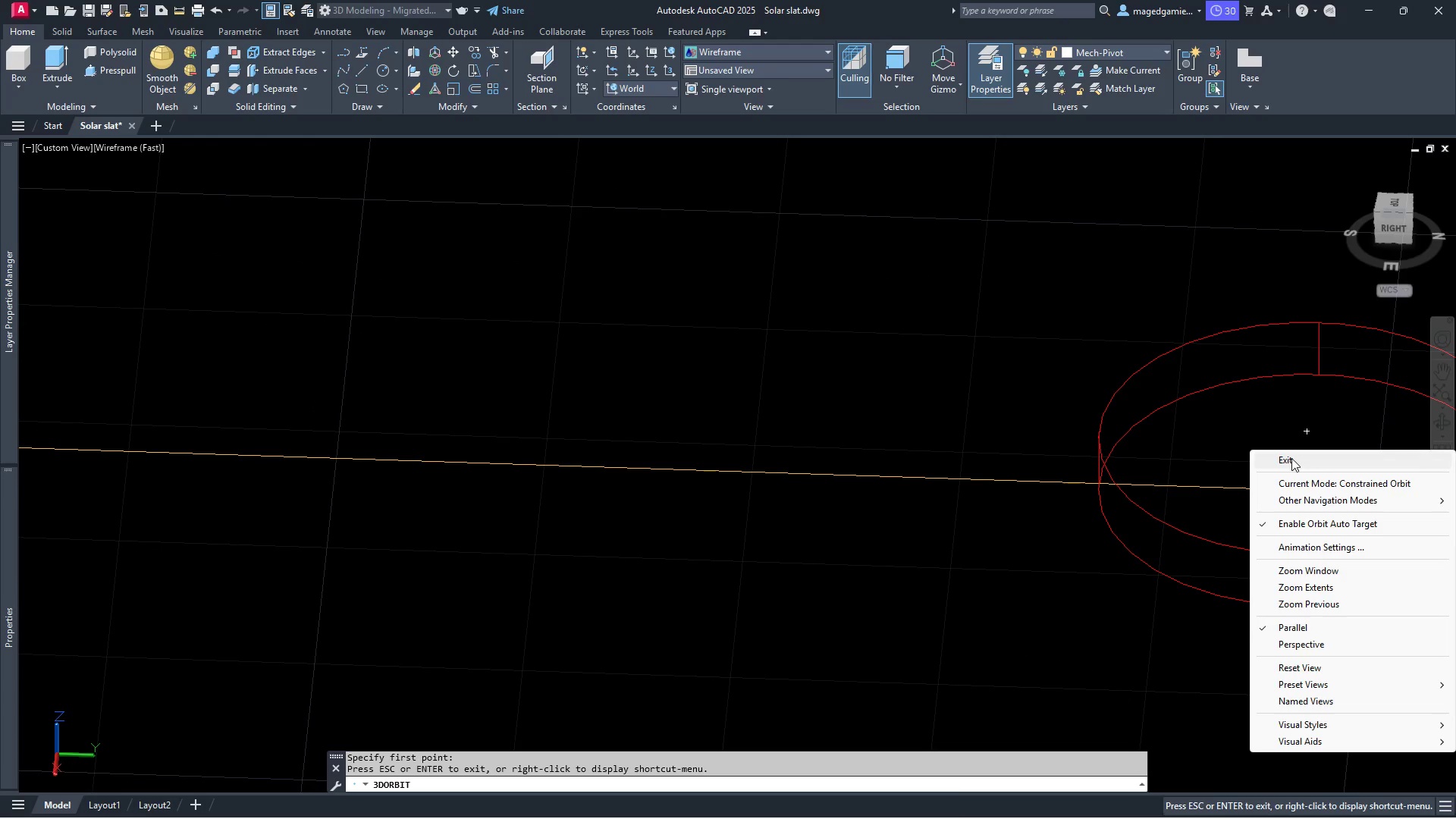 
left_click([1291, 458])
 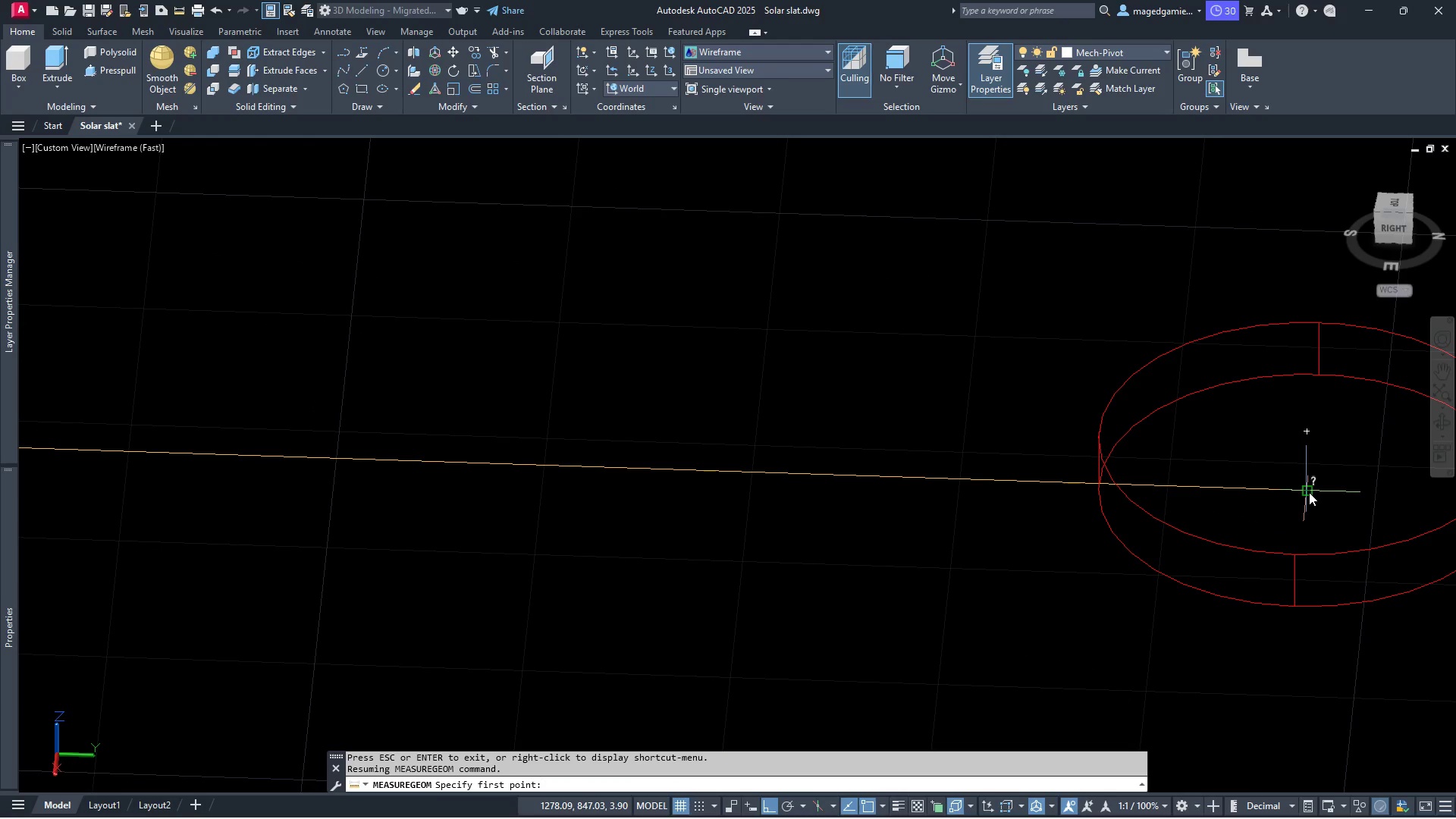 
left_click([1309, 492])
 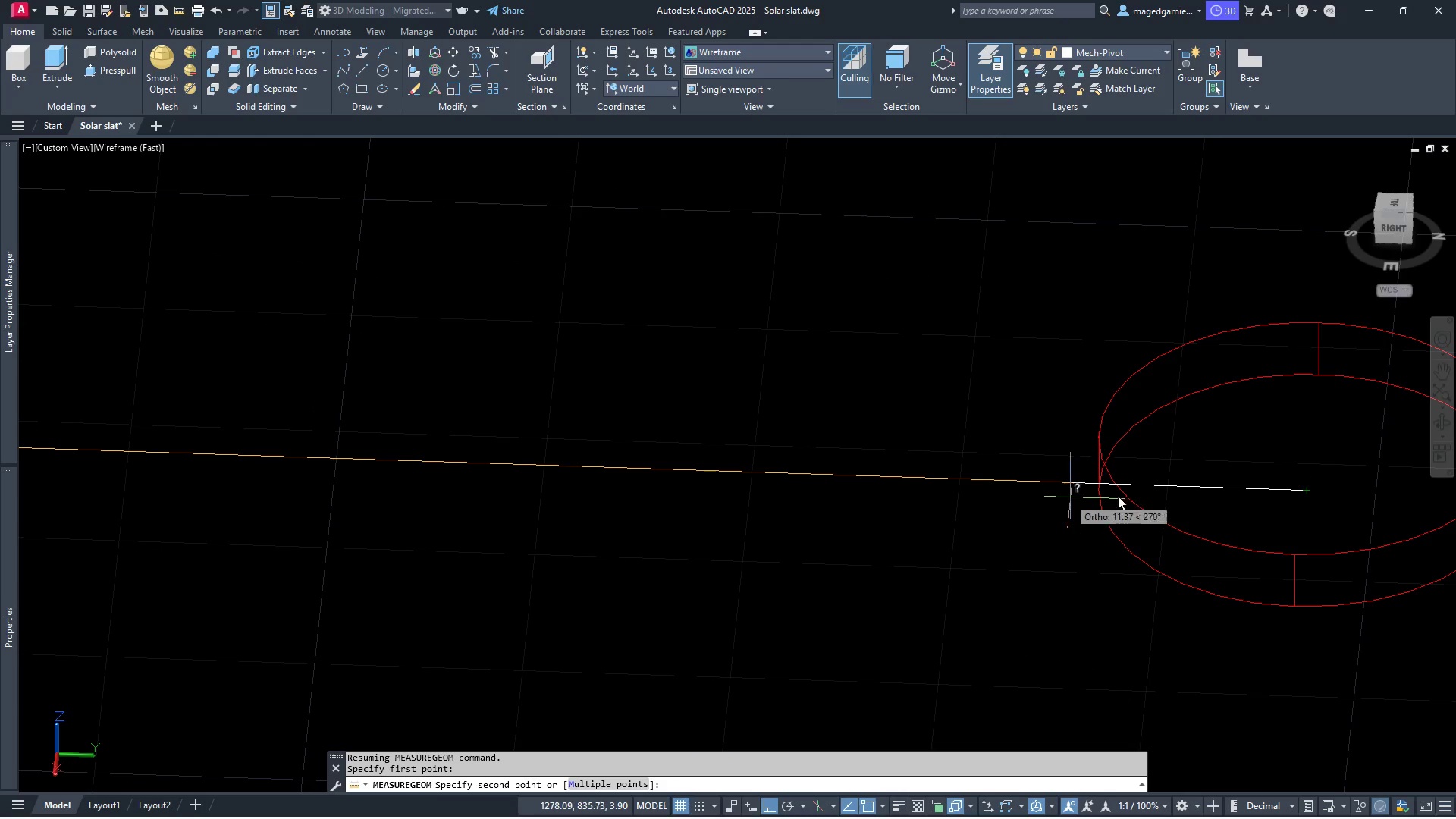 
scroll: coordinate [1288, 469], scroll_direction: down, amount: 3.0
 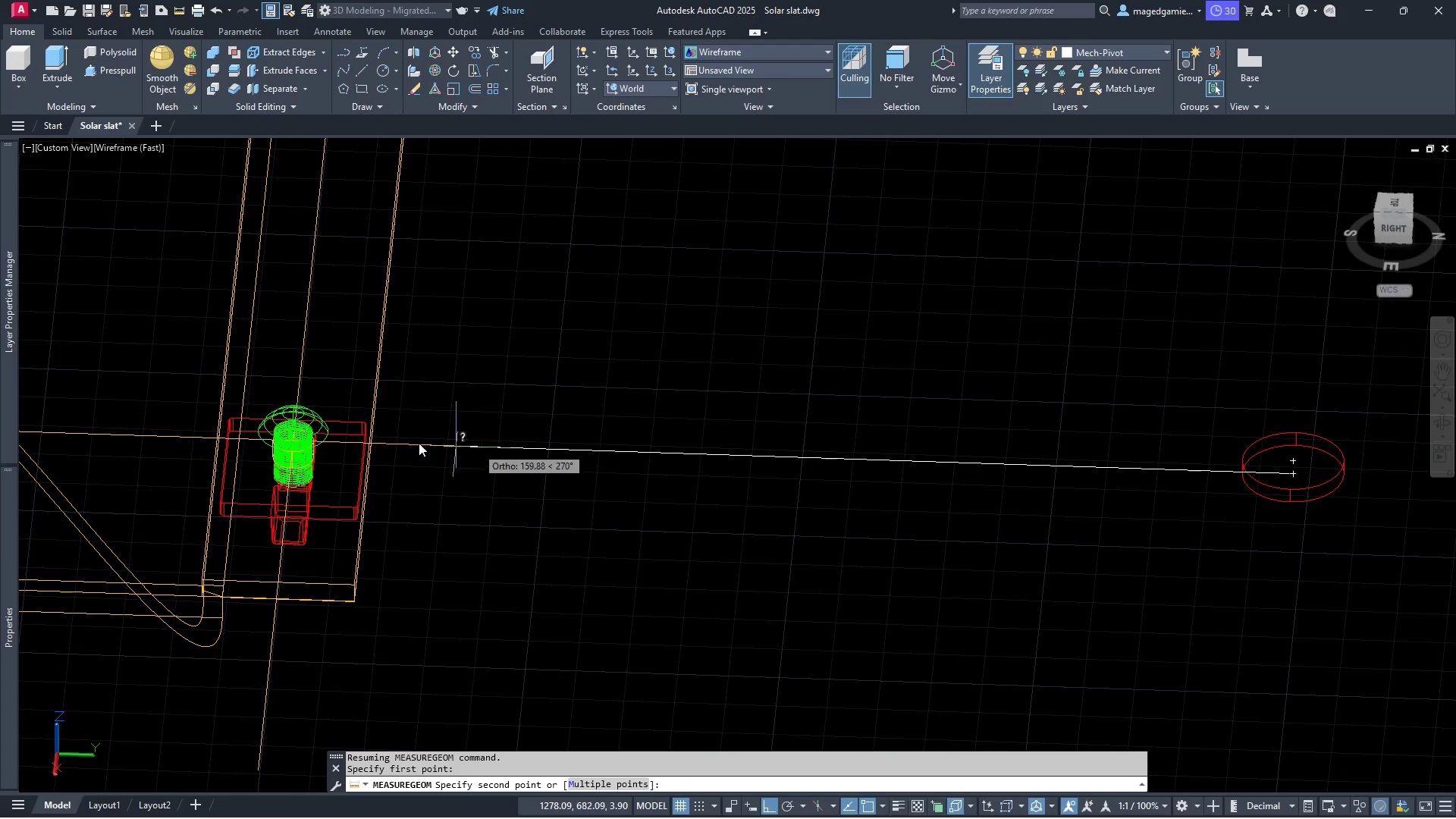 
scroll: coordinate [297, 438], scroll_direction: up, amount: 35.0
 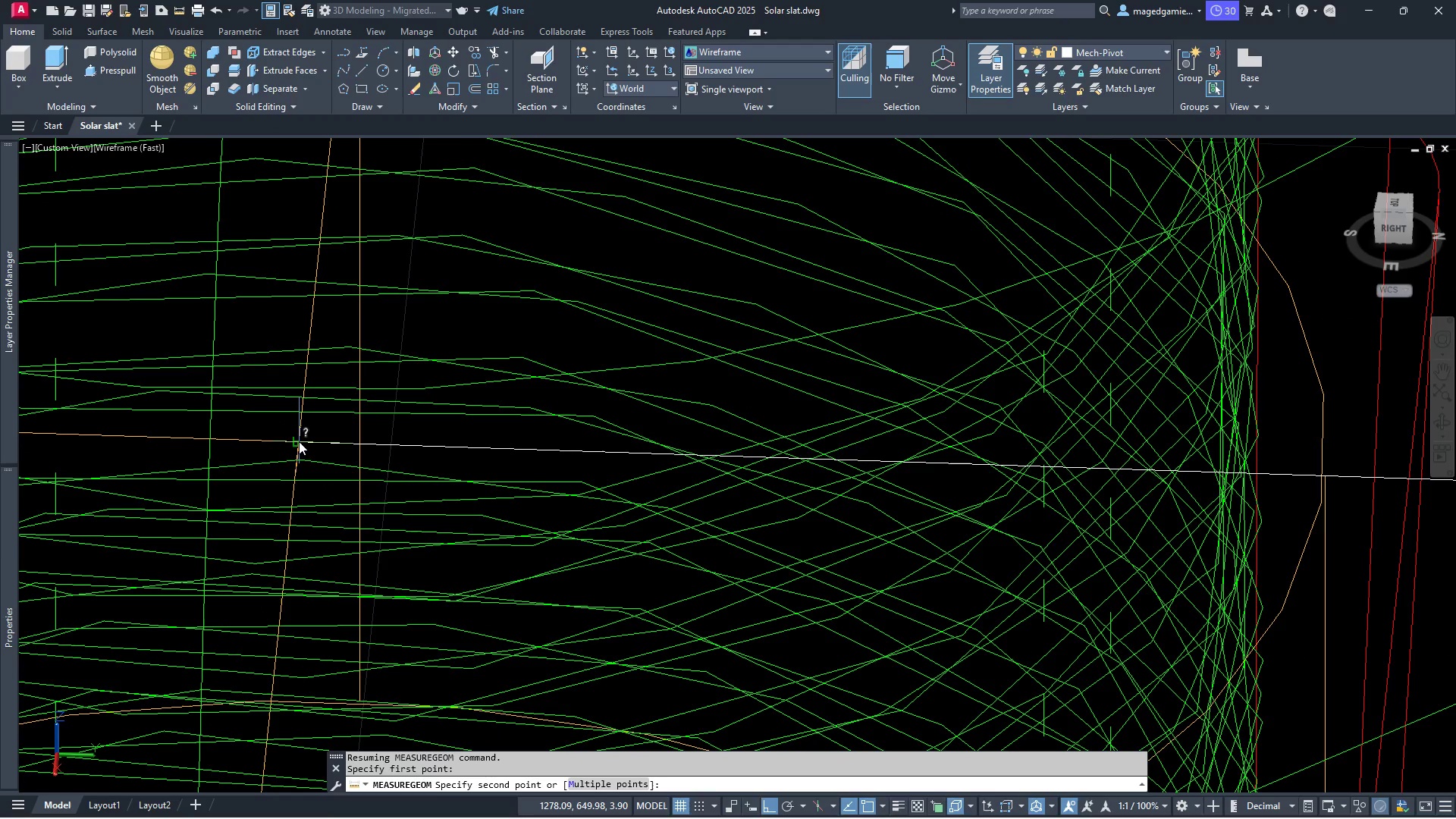 
left_click([299, 441])
 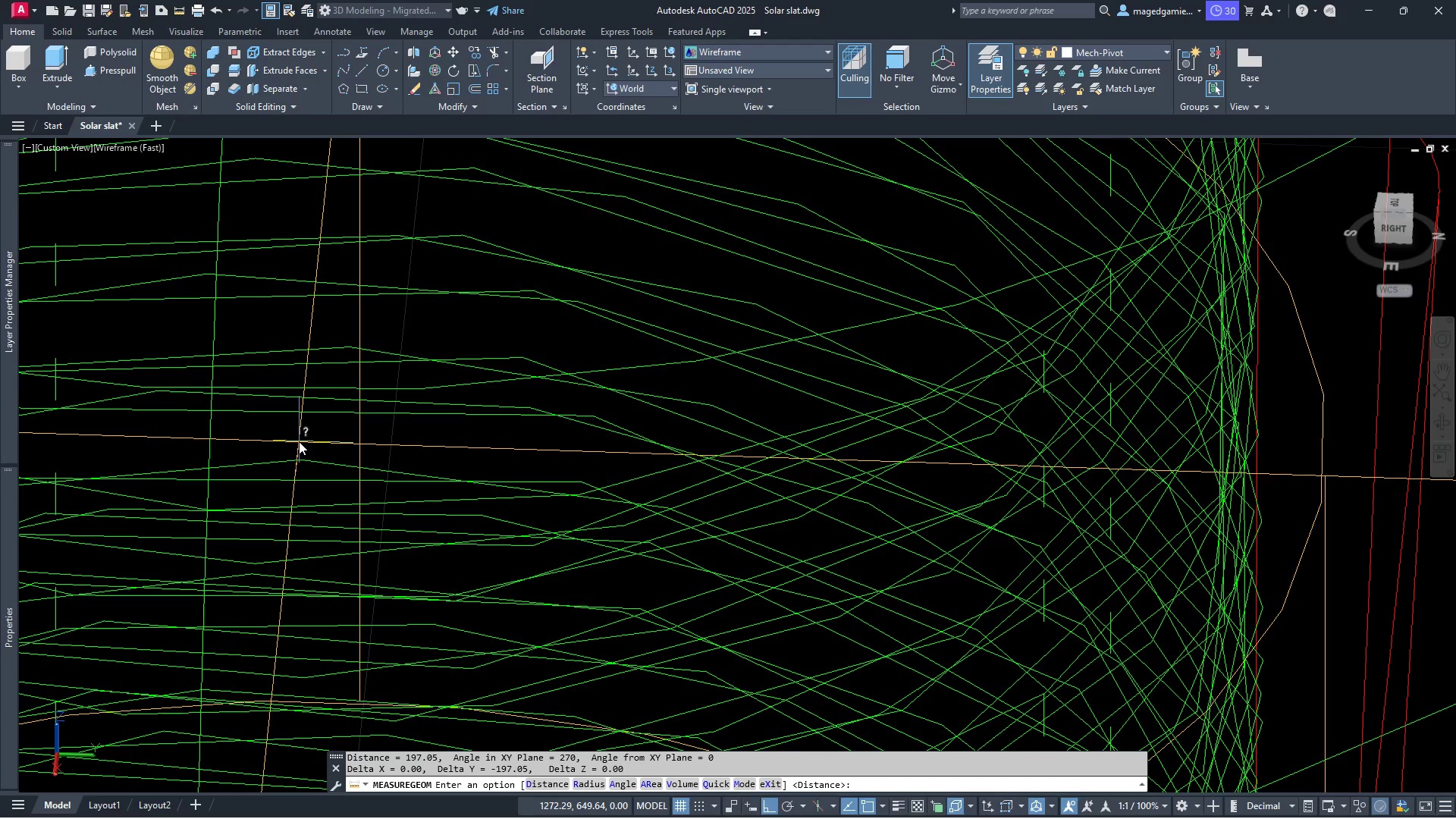 
wait(7.36)
 